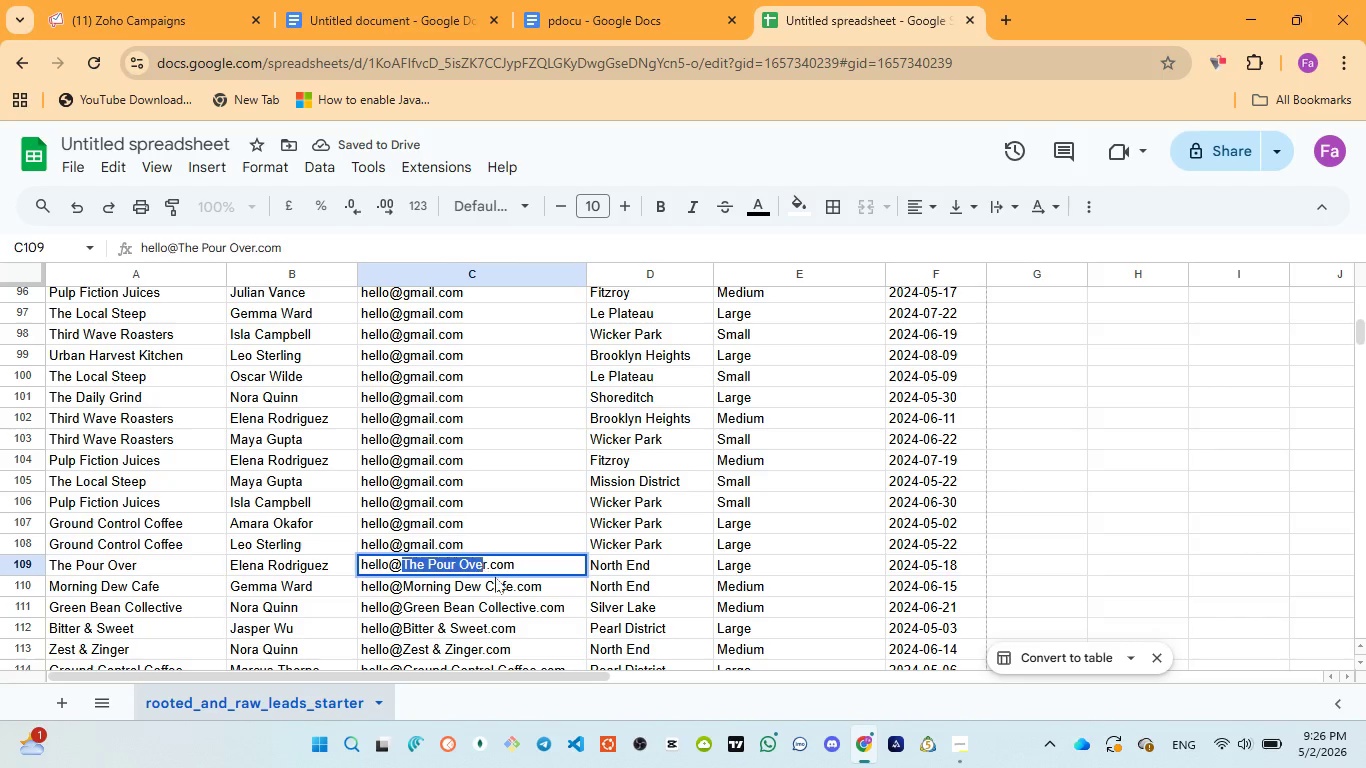 
hold_key(key=ControlLeft, duration=0.64)
 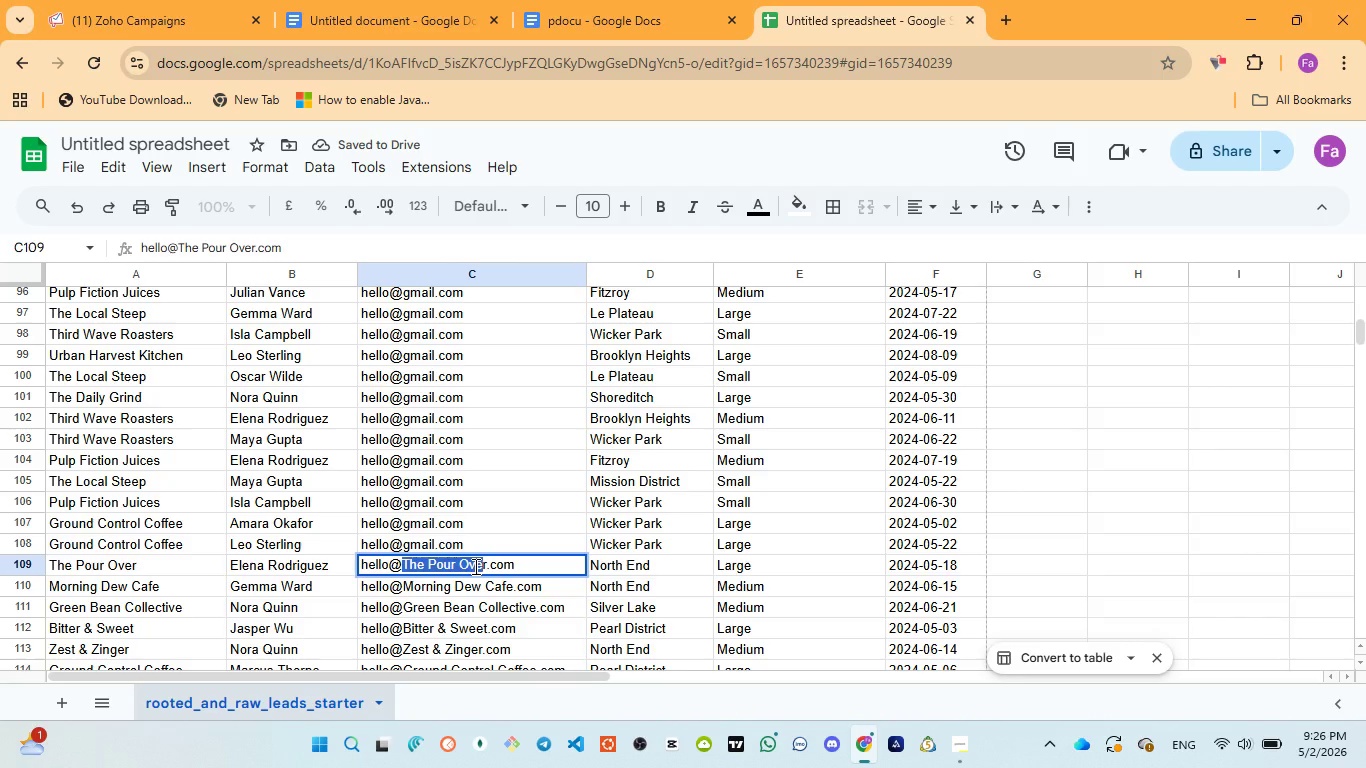 
left_click([474, 566])
 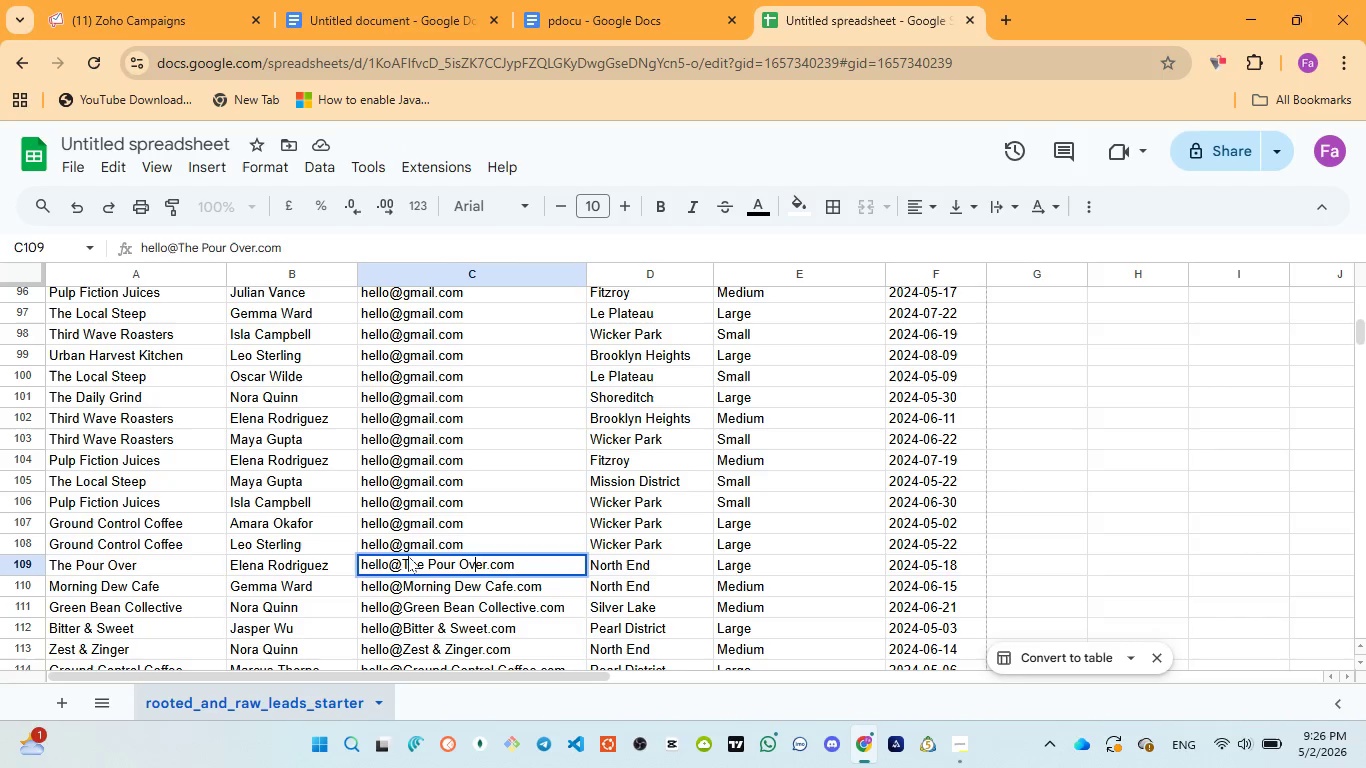 
left_click([407, 558])
 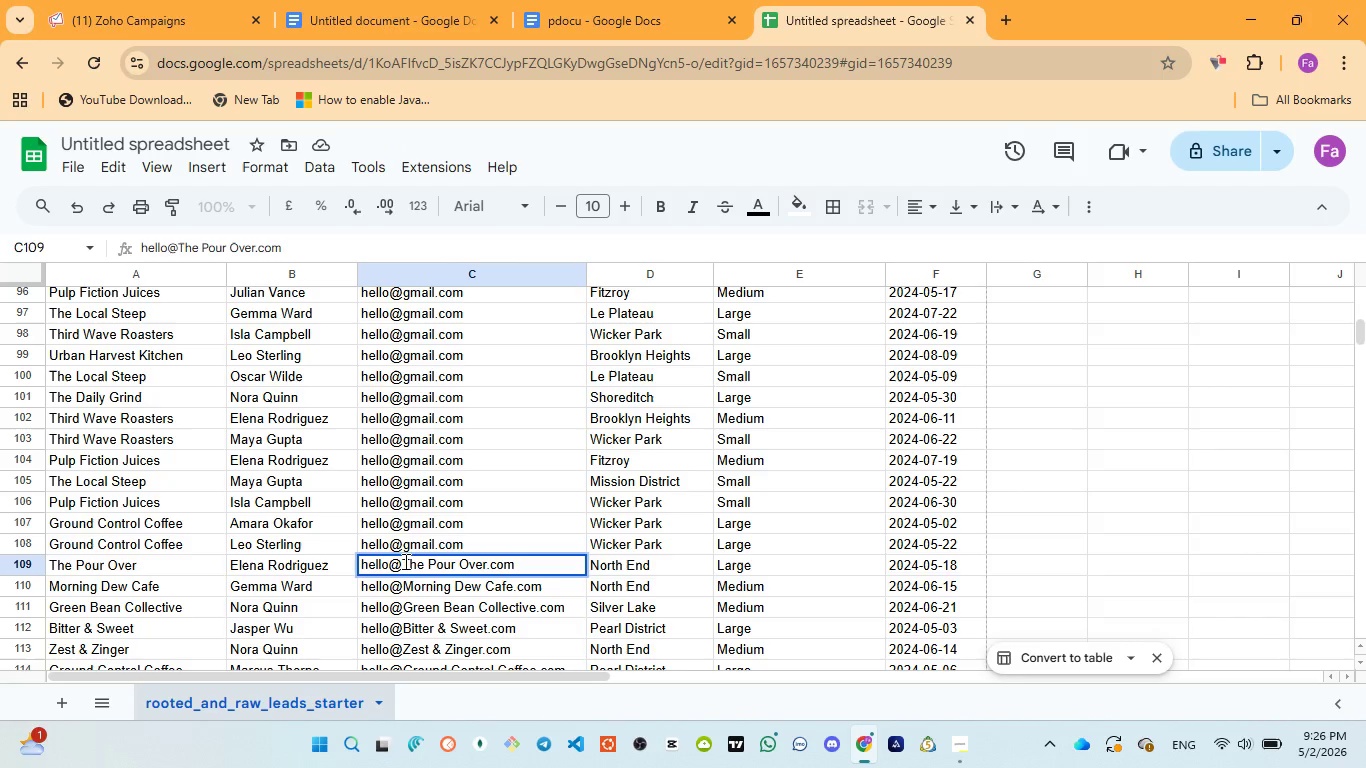 
left_click_drag(start_coordinate=[404, 561], to_coordinate=[486, 562])
 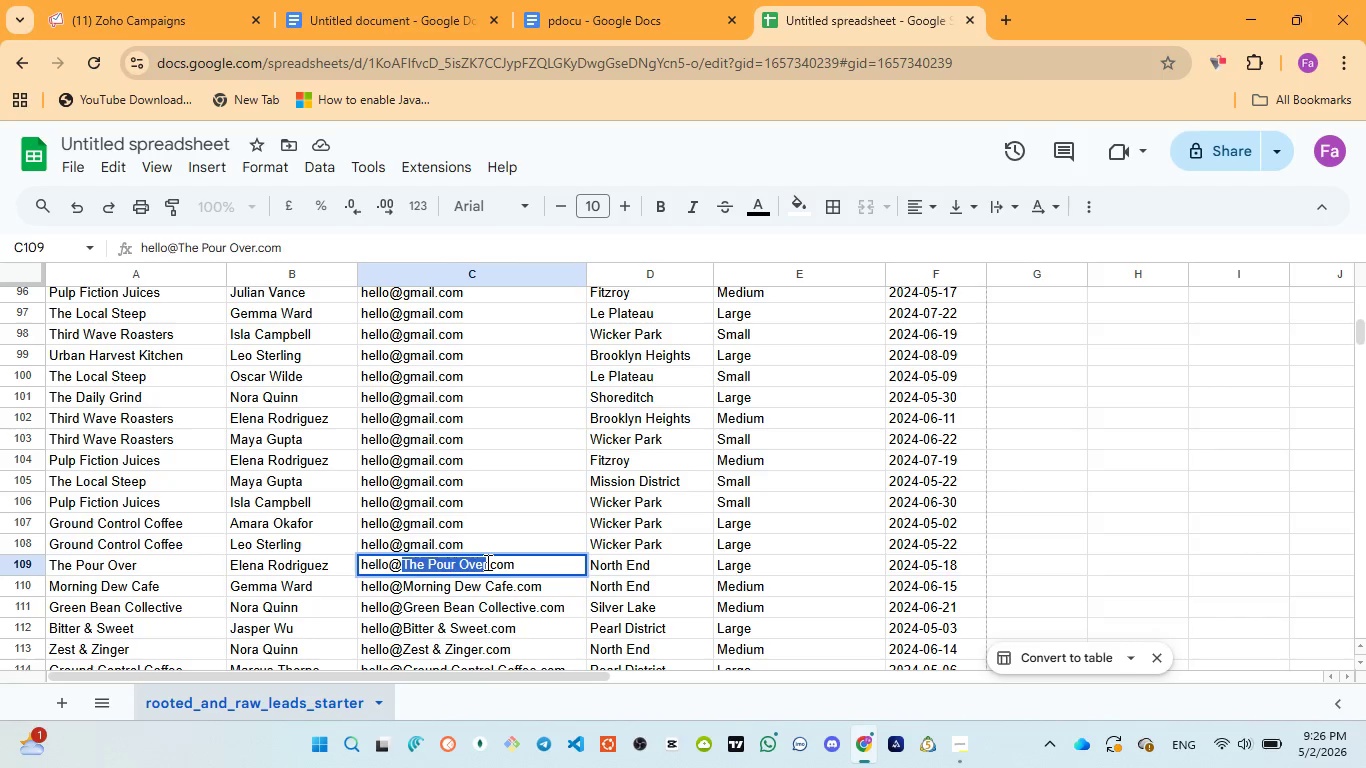 
key(Control+V)
 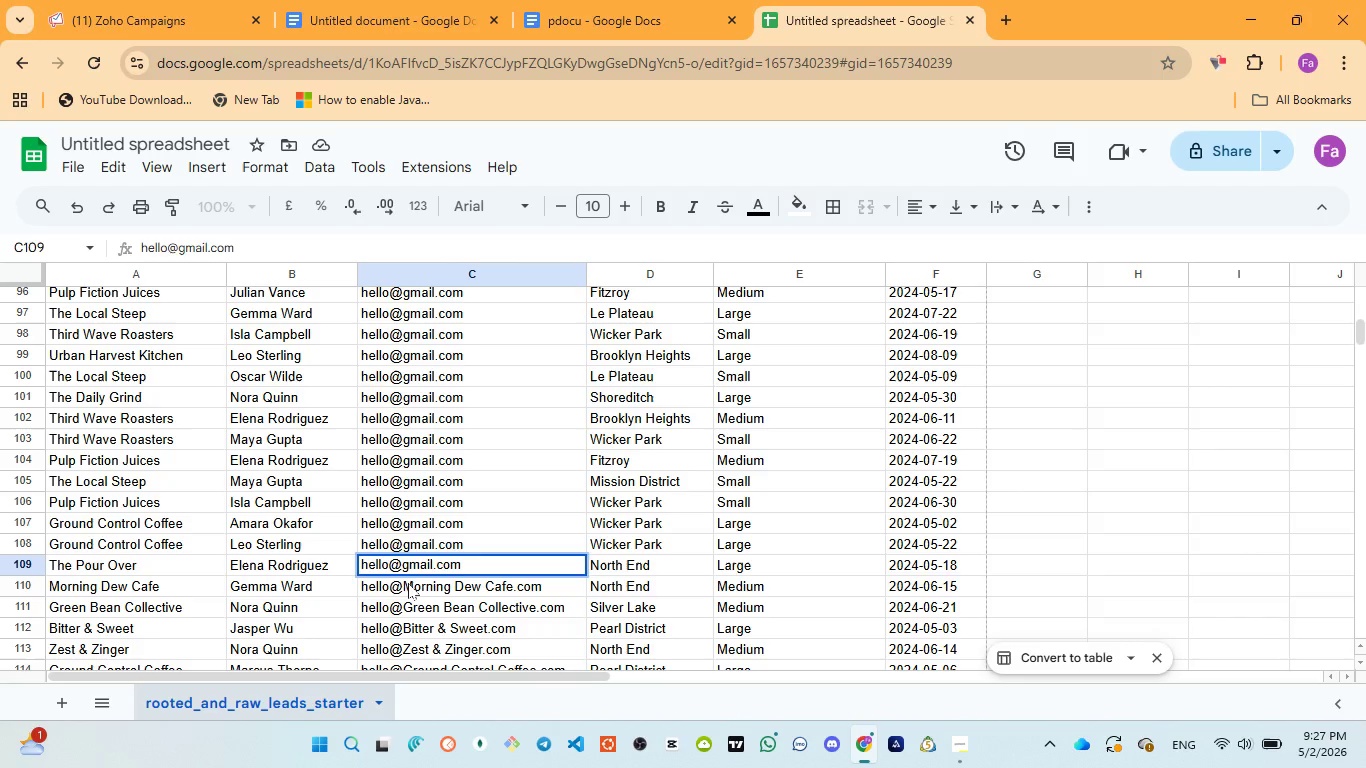 
double_click([408, 584])
 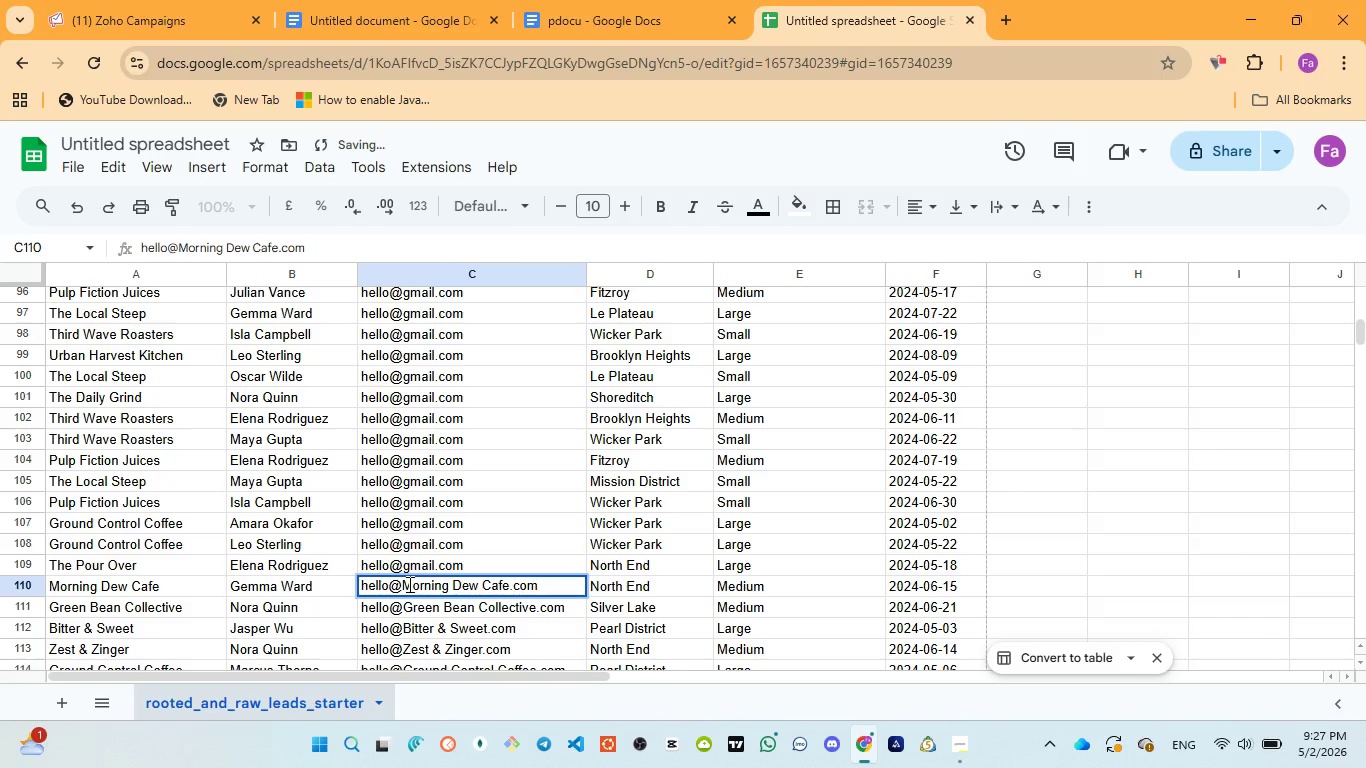 
left_click([408, 584])
 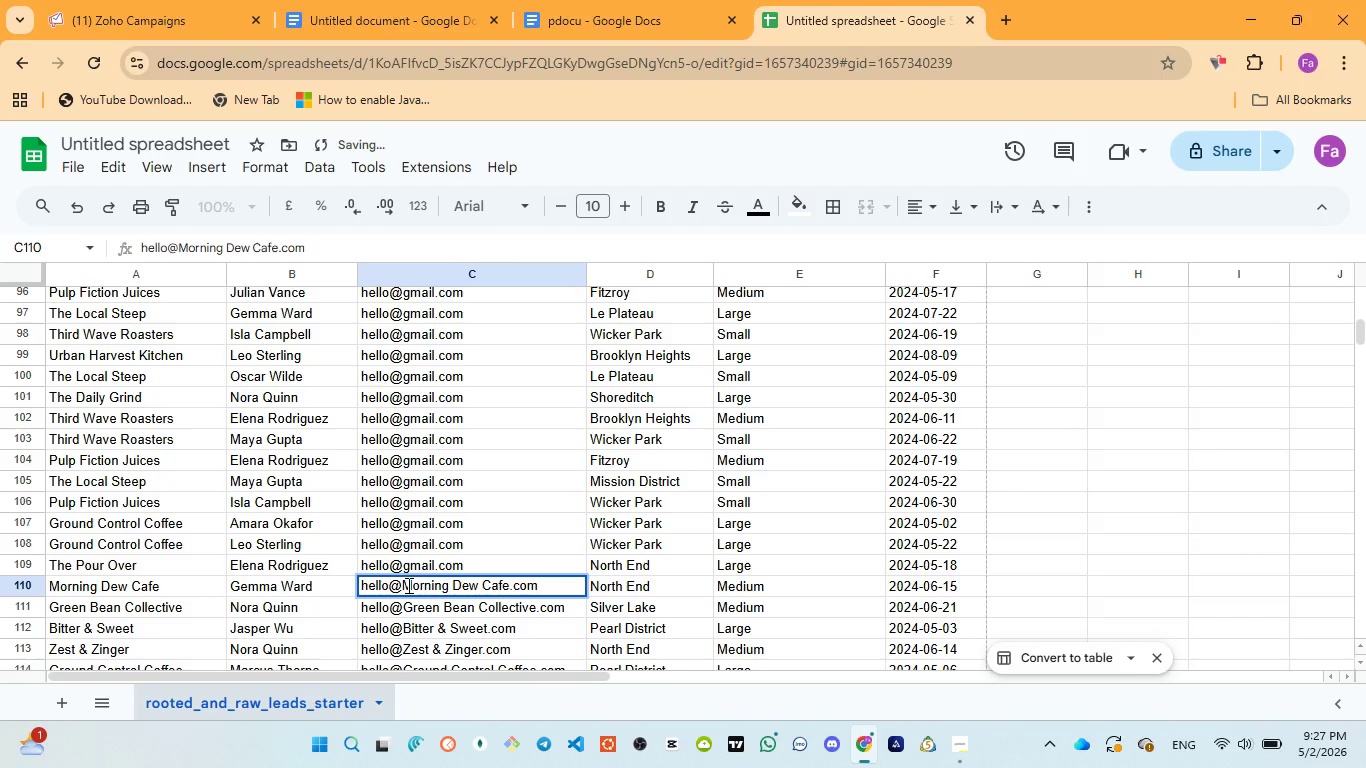 
left_click([407, 585])
 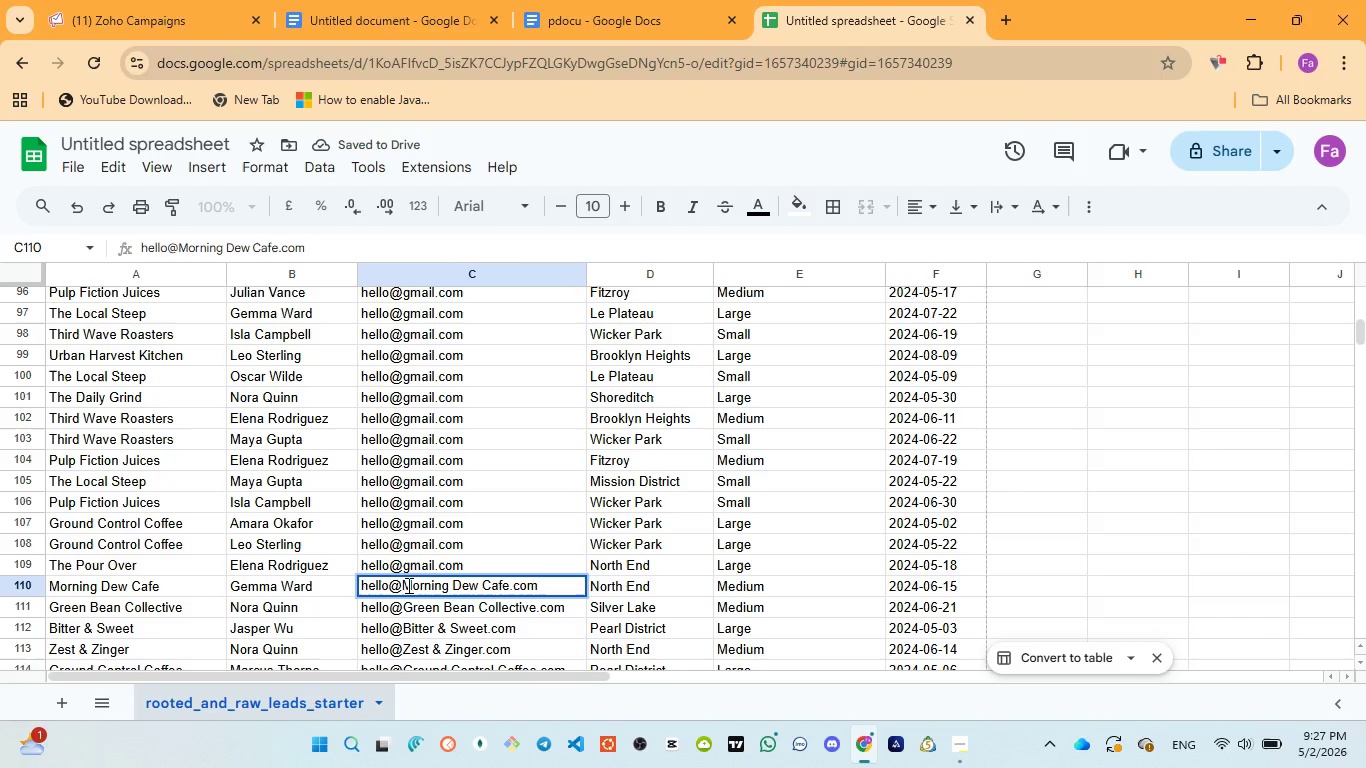 
left_click_drag(start_coordinate=[407, 585], to_coordinate=[506, 583])
 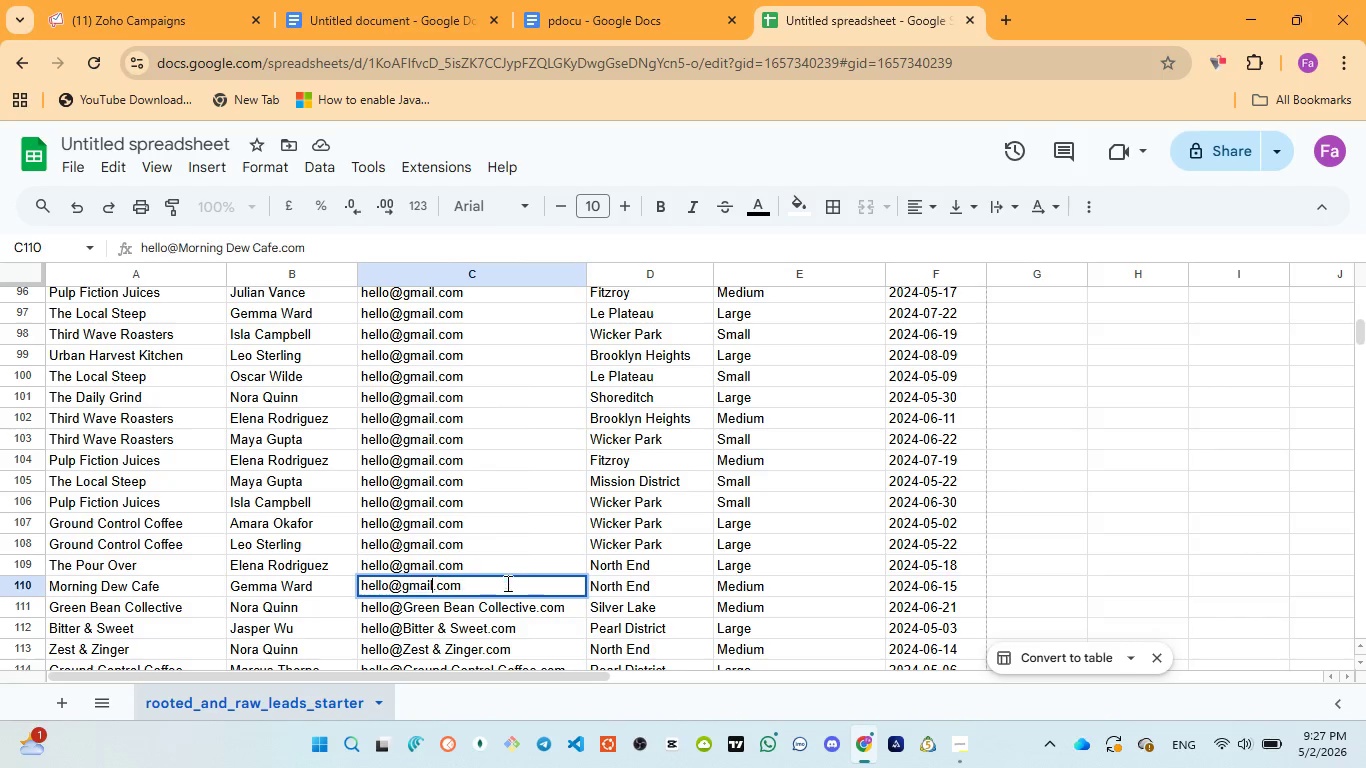 
key(Control+V)
 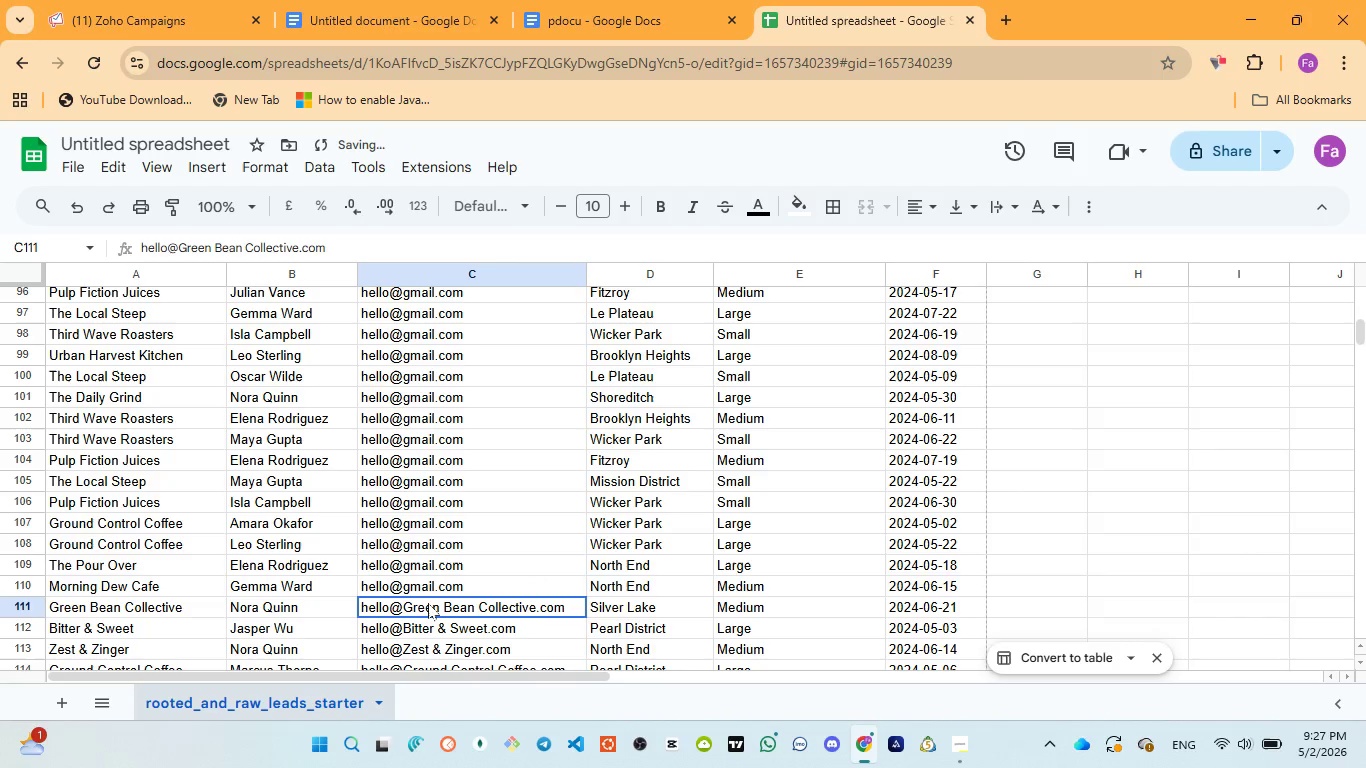 
double_click([428, 603])
 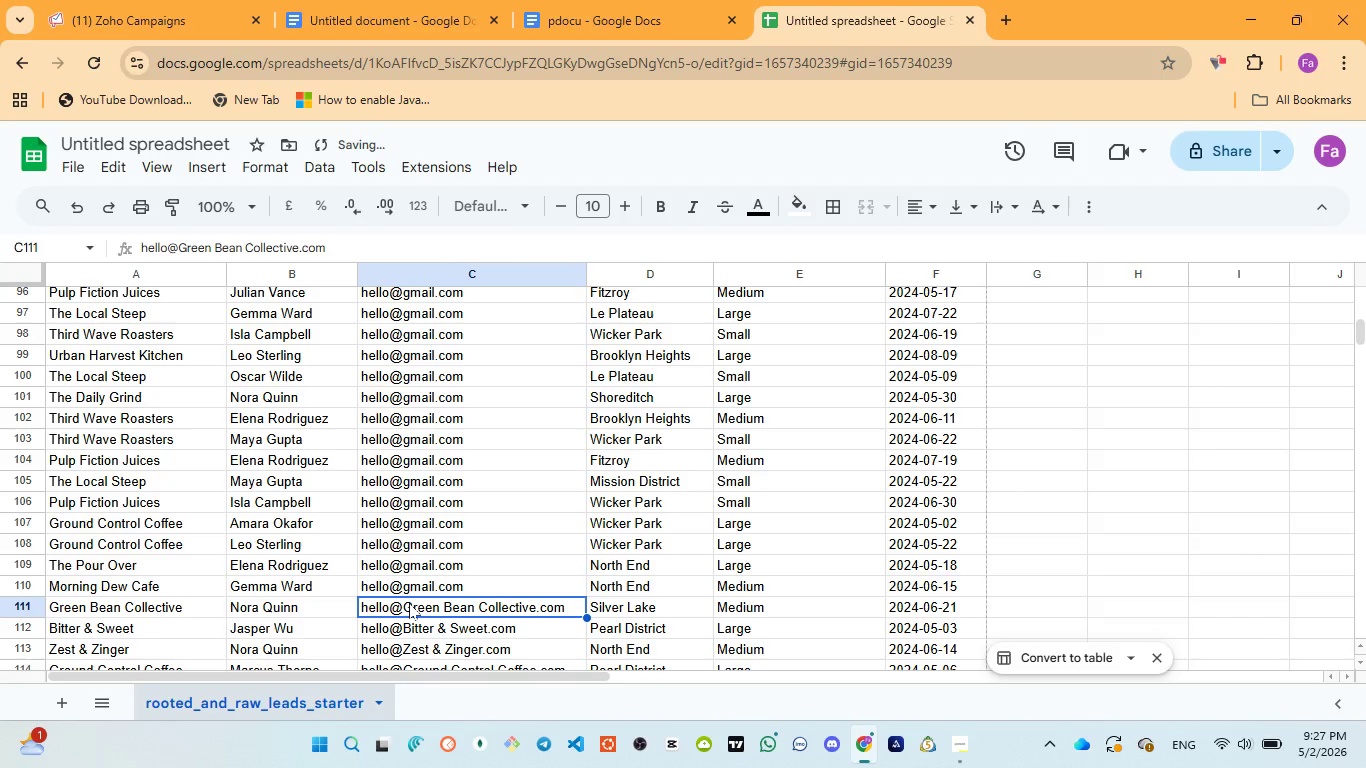 
double_click([409, 603])
 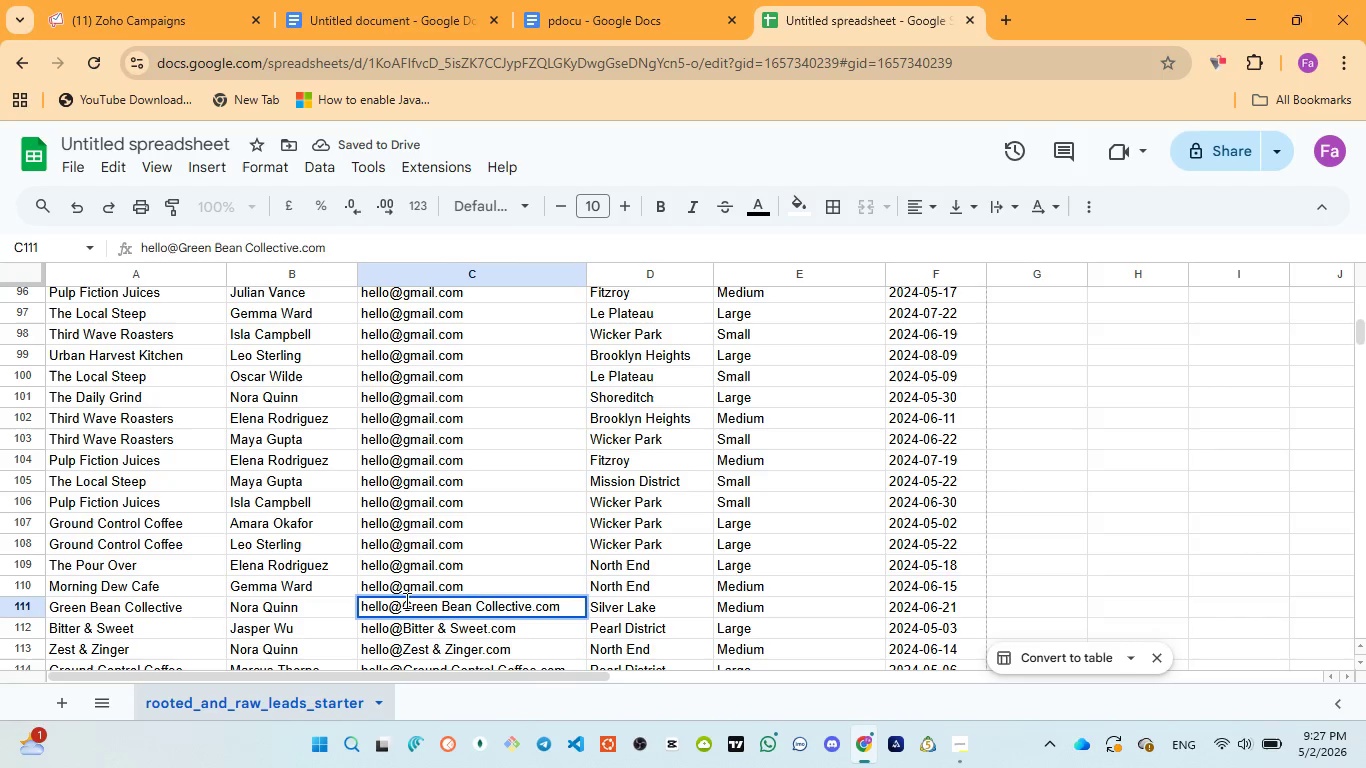 
left_click_drag(start_coordinate=[403, 601], to_coordinate=[532, 610])
 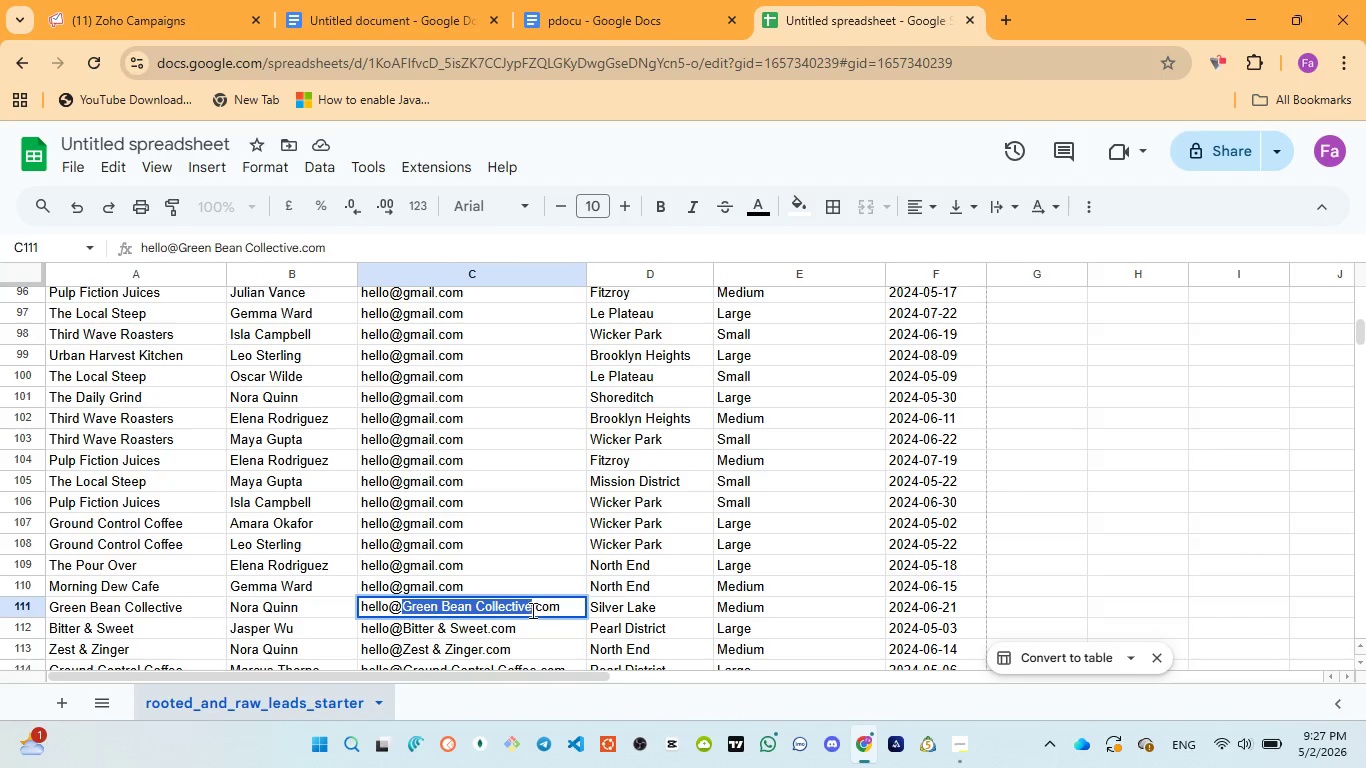 
key(Control+V)
 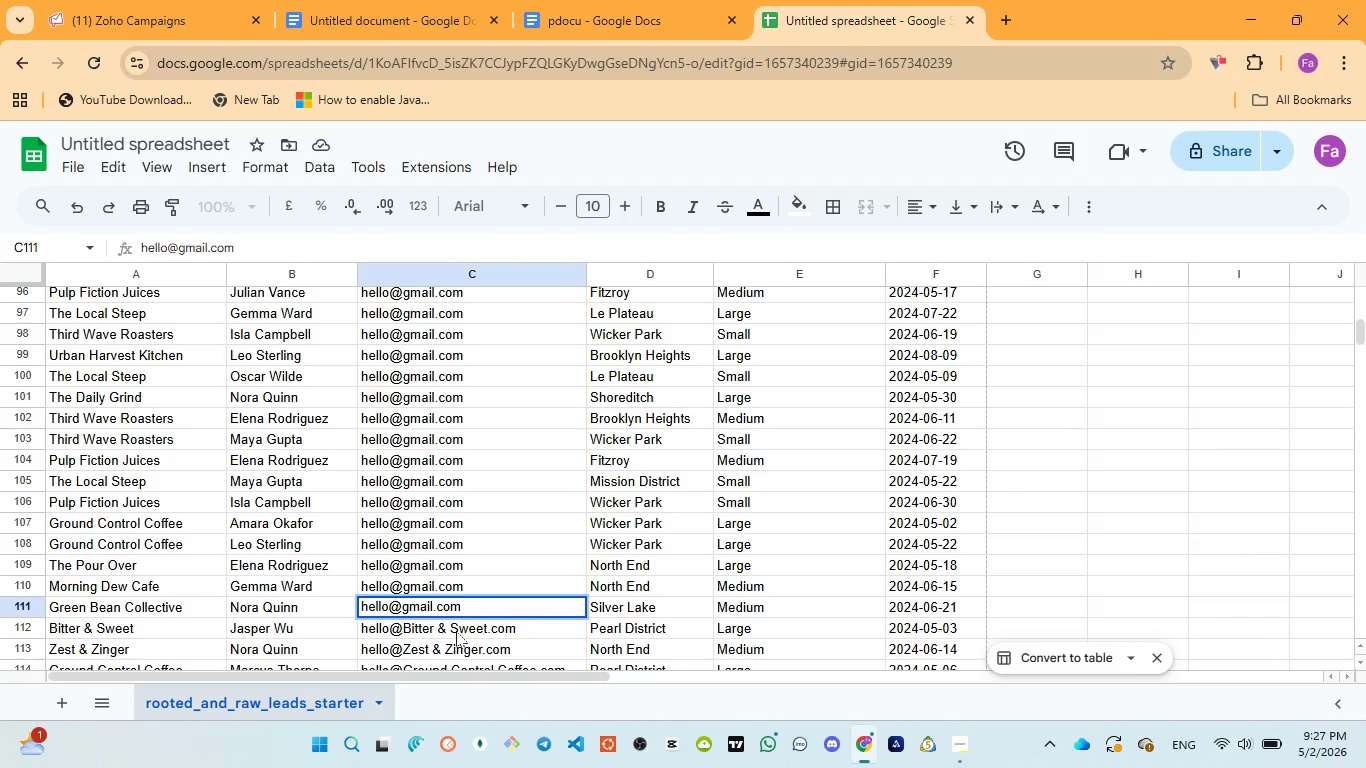 
double_click([456, 631])
 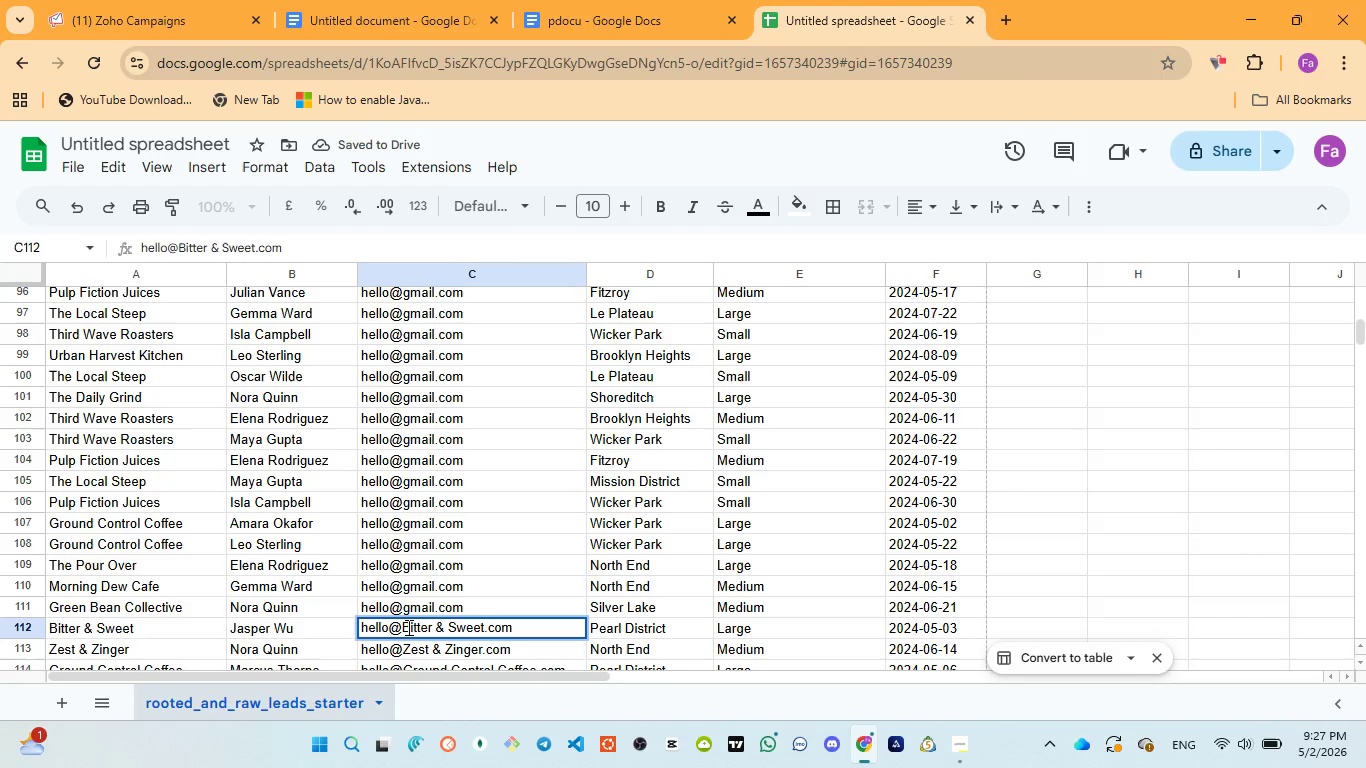 
left_click_drag(start_coordinate=[404, 626], to_coordinate=[482, 622])
 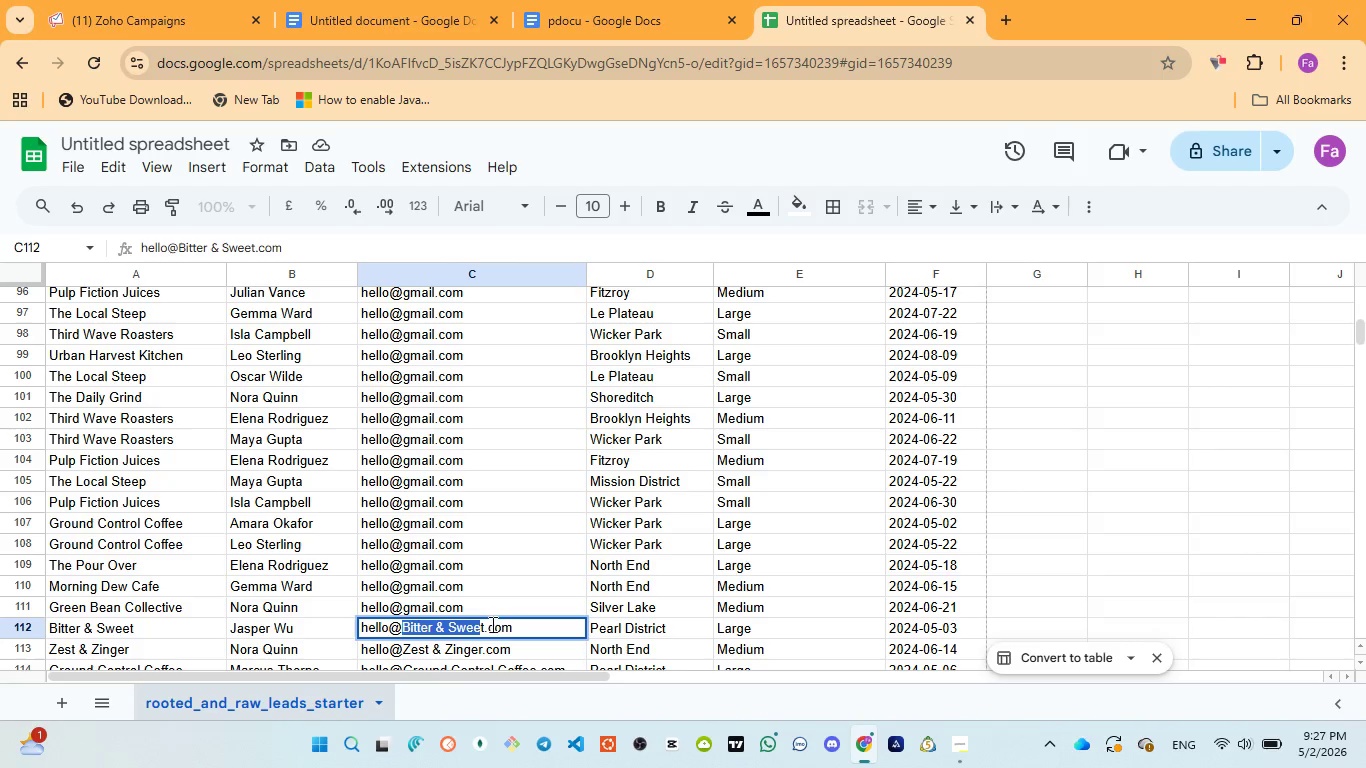 
left_click([479, 624])
 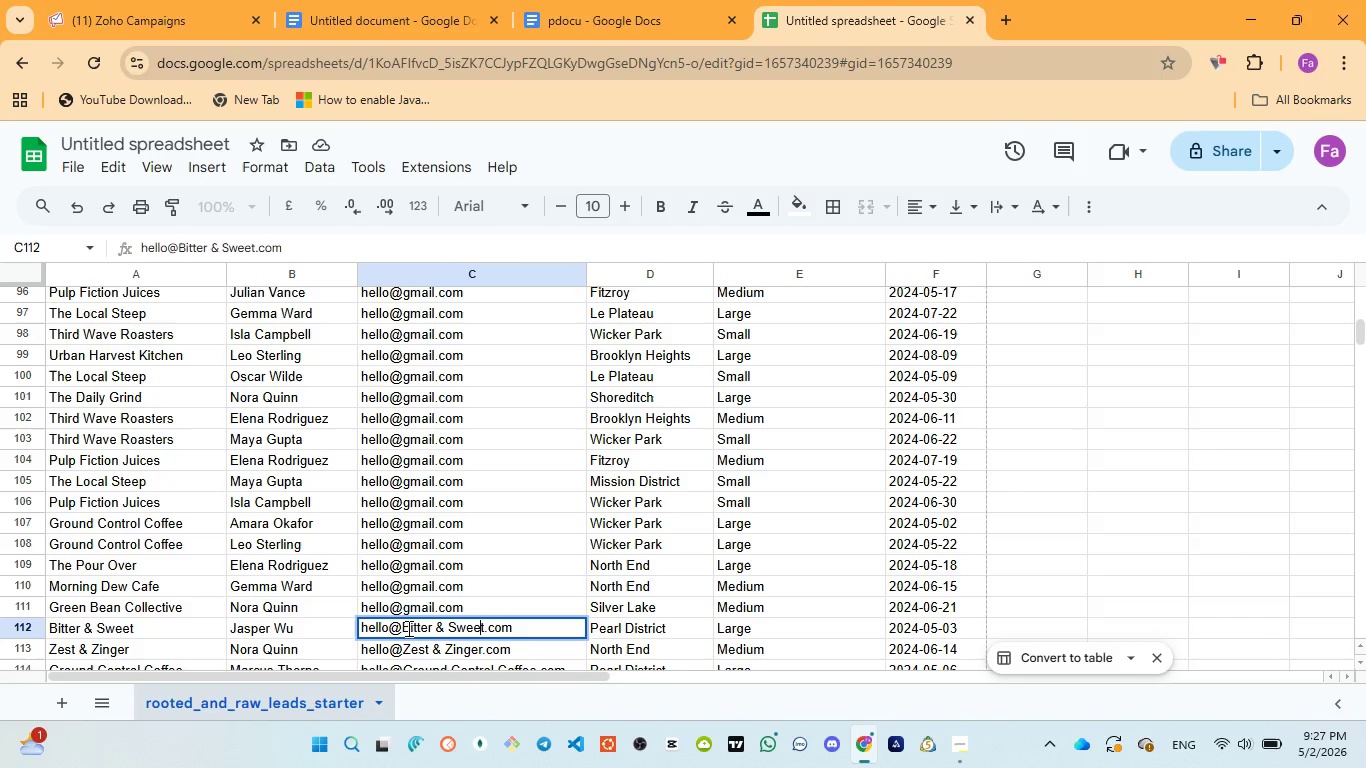 
left_click_drag(start_coordinate=[402, 625], to_coordinate=[485, 625])
 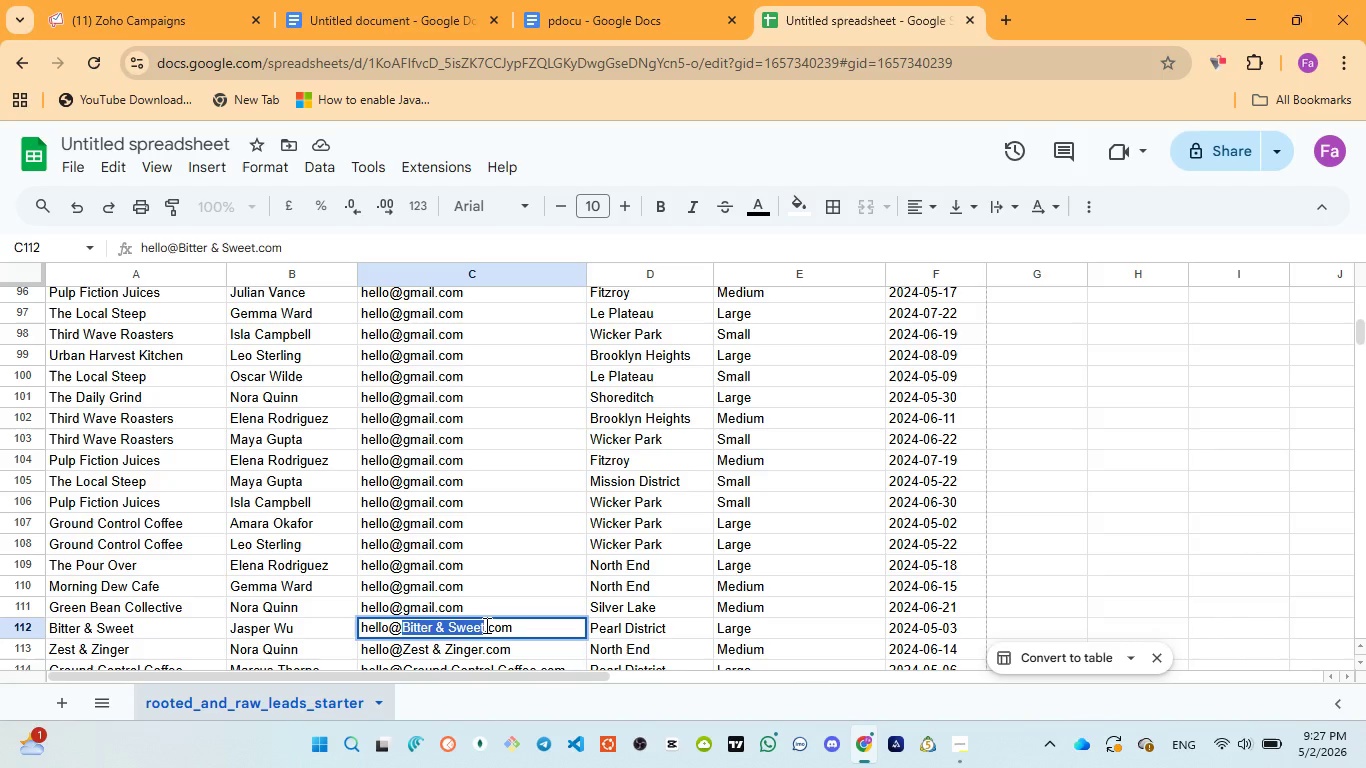 
key(Control+V)
 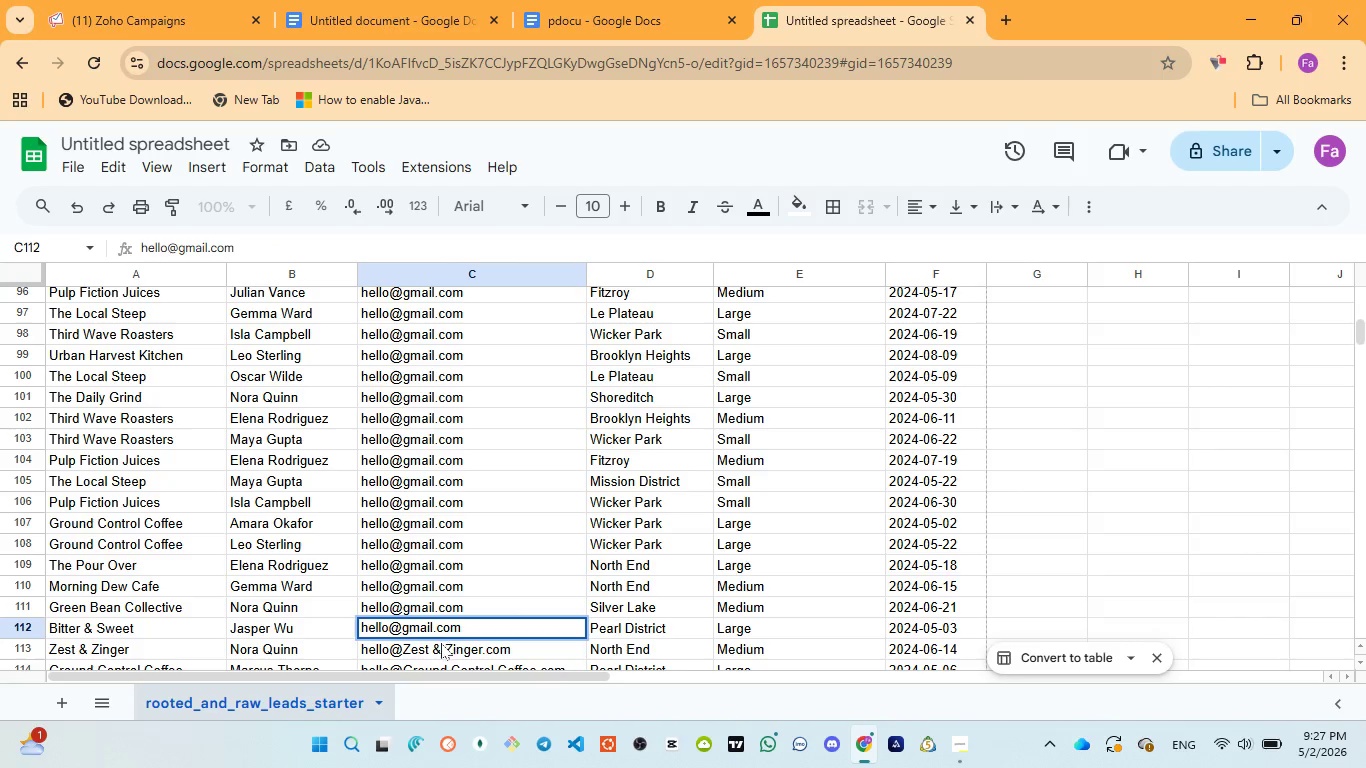 
left_click([440, 644])
 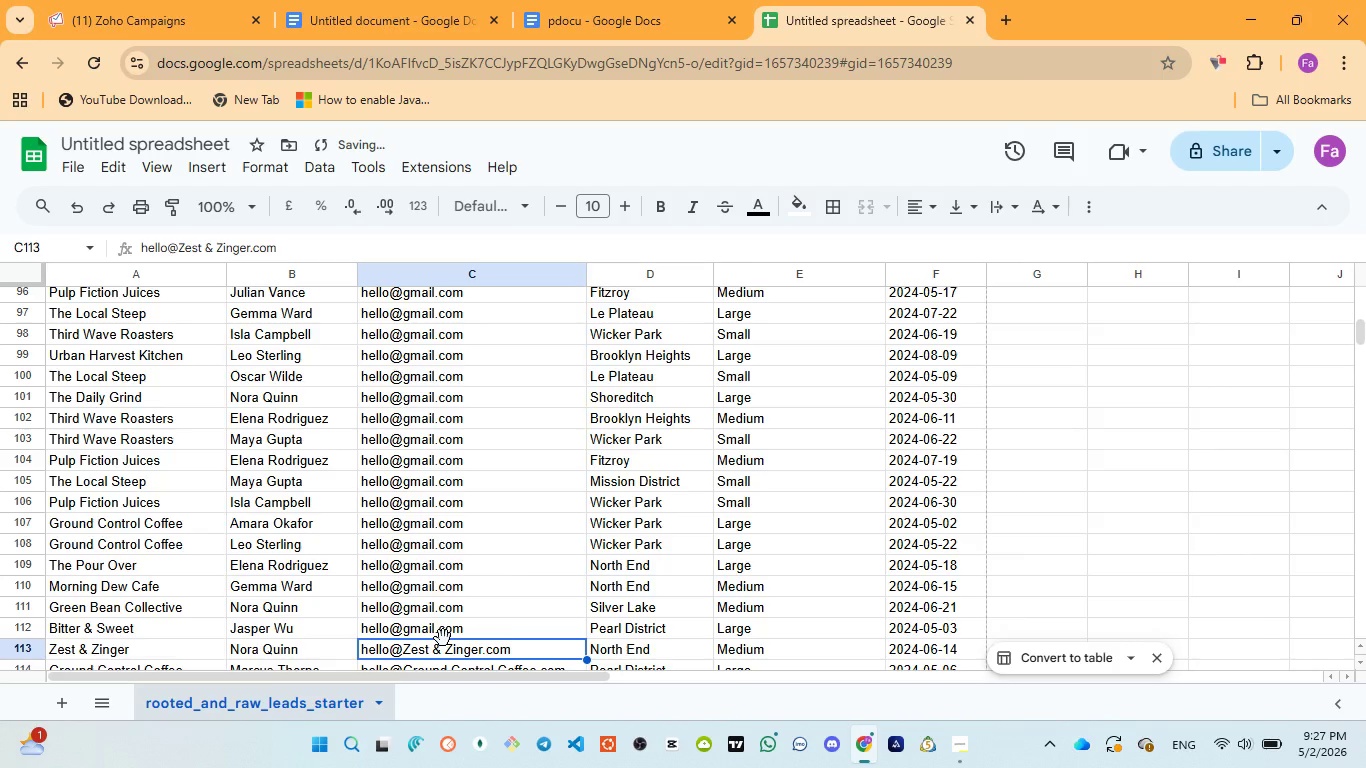 
scroll: coordinate [443, 637], scroll_direction: down, amount: 2.0
 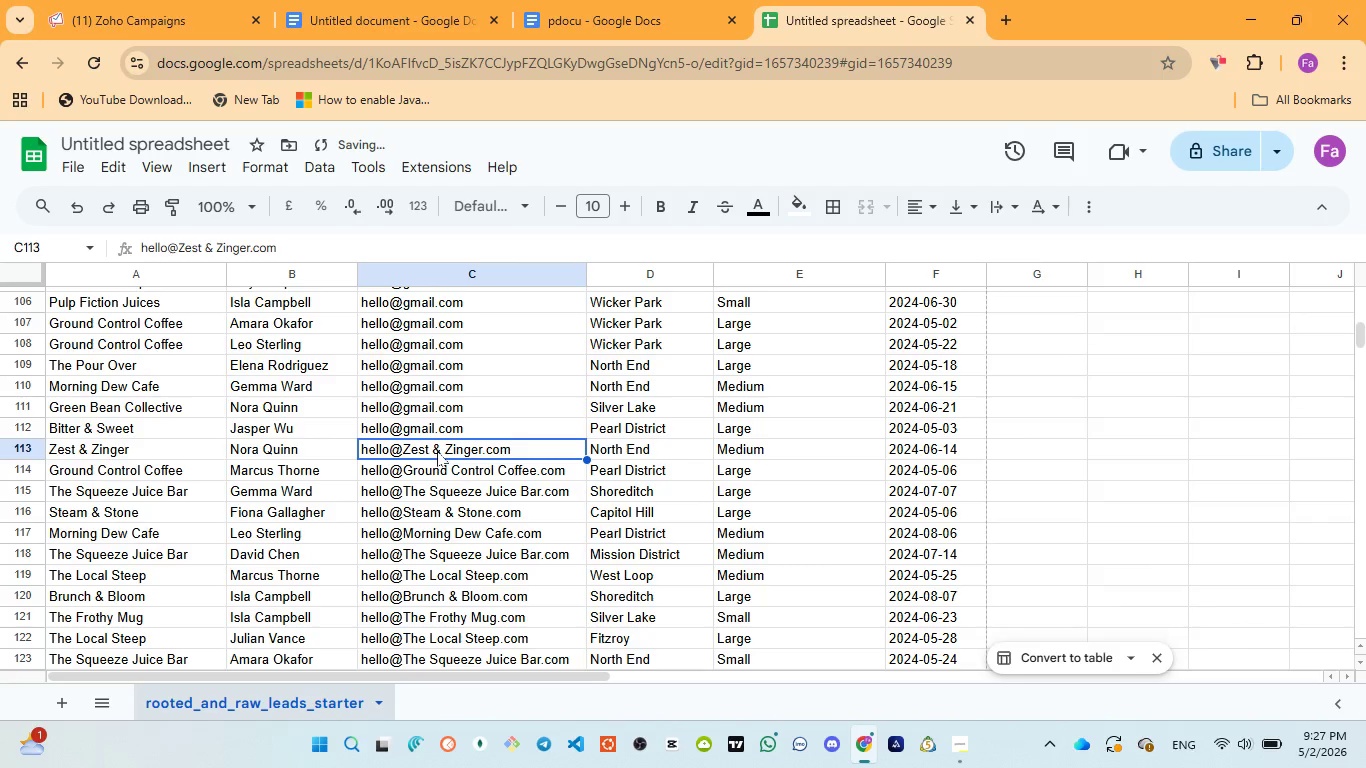 
double_click([437, 451])
 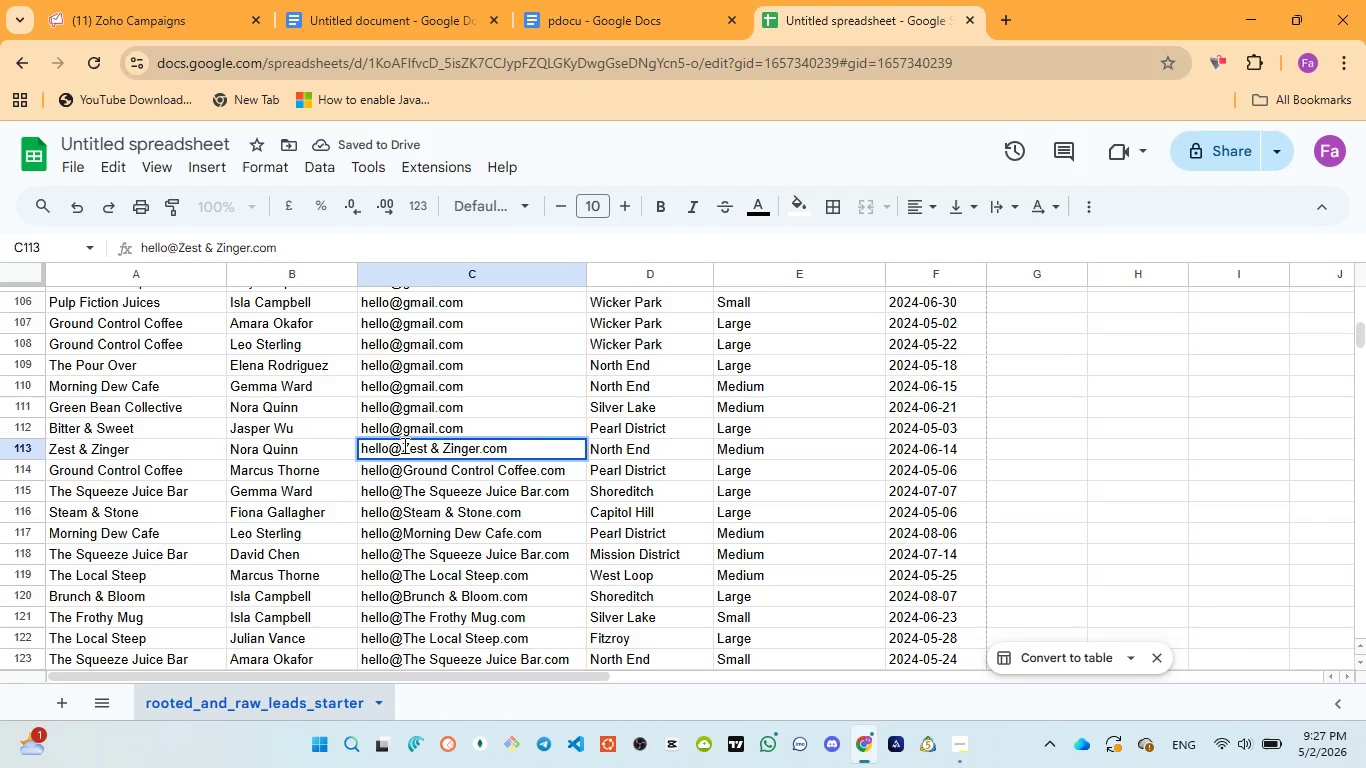 
left_click_drag(start_coordinate=[402, 445], to_coordinate=[478, 447])
 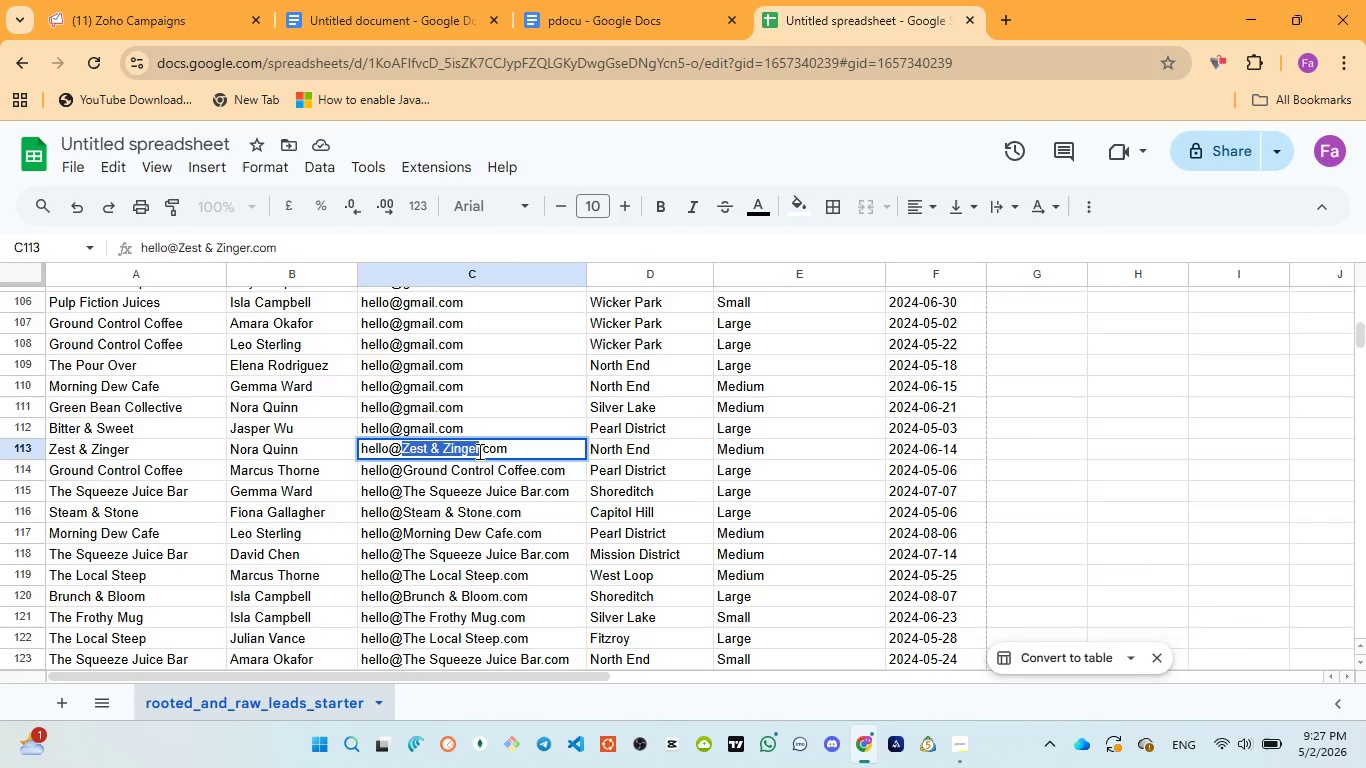 
key(Control+V)
 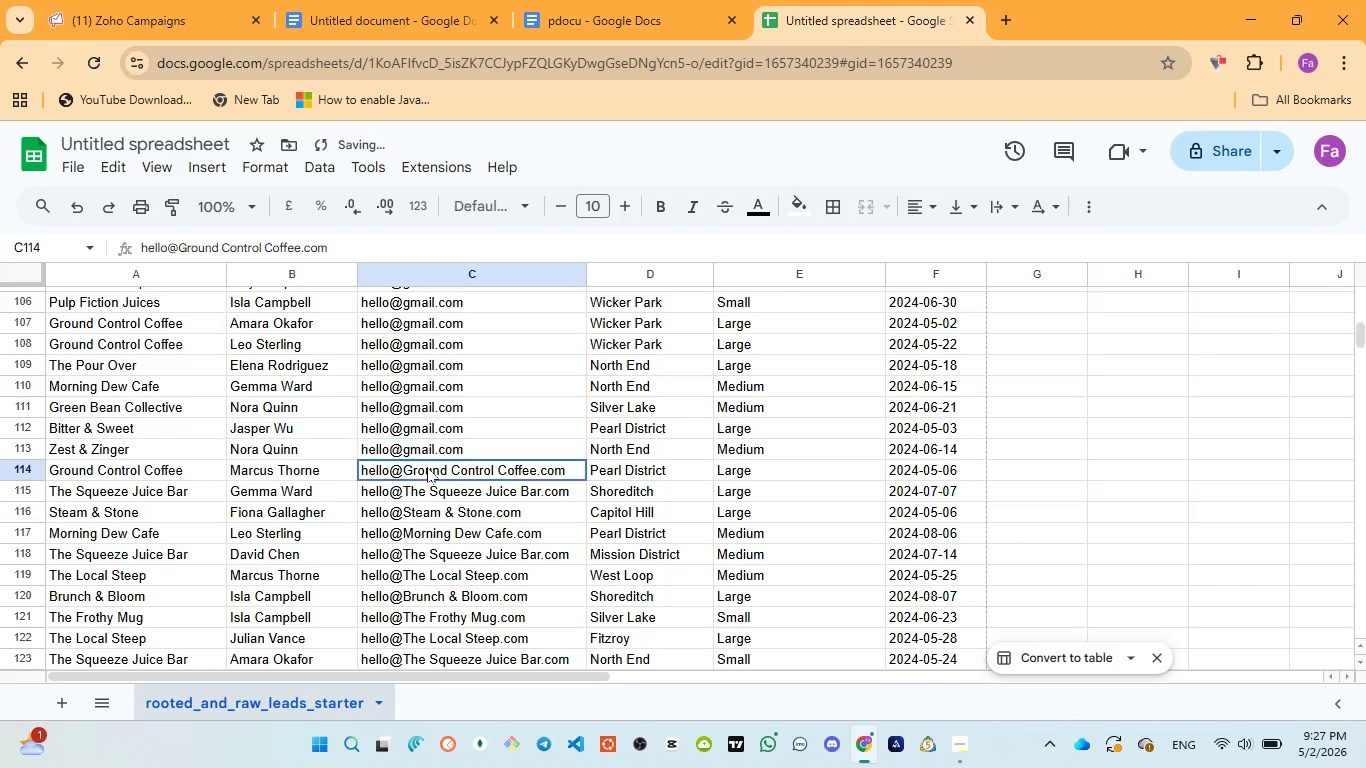 
double_click([427, 467])
 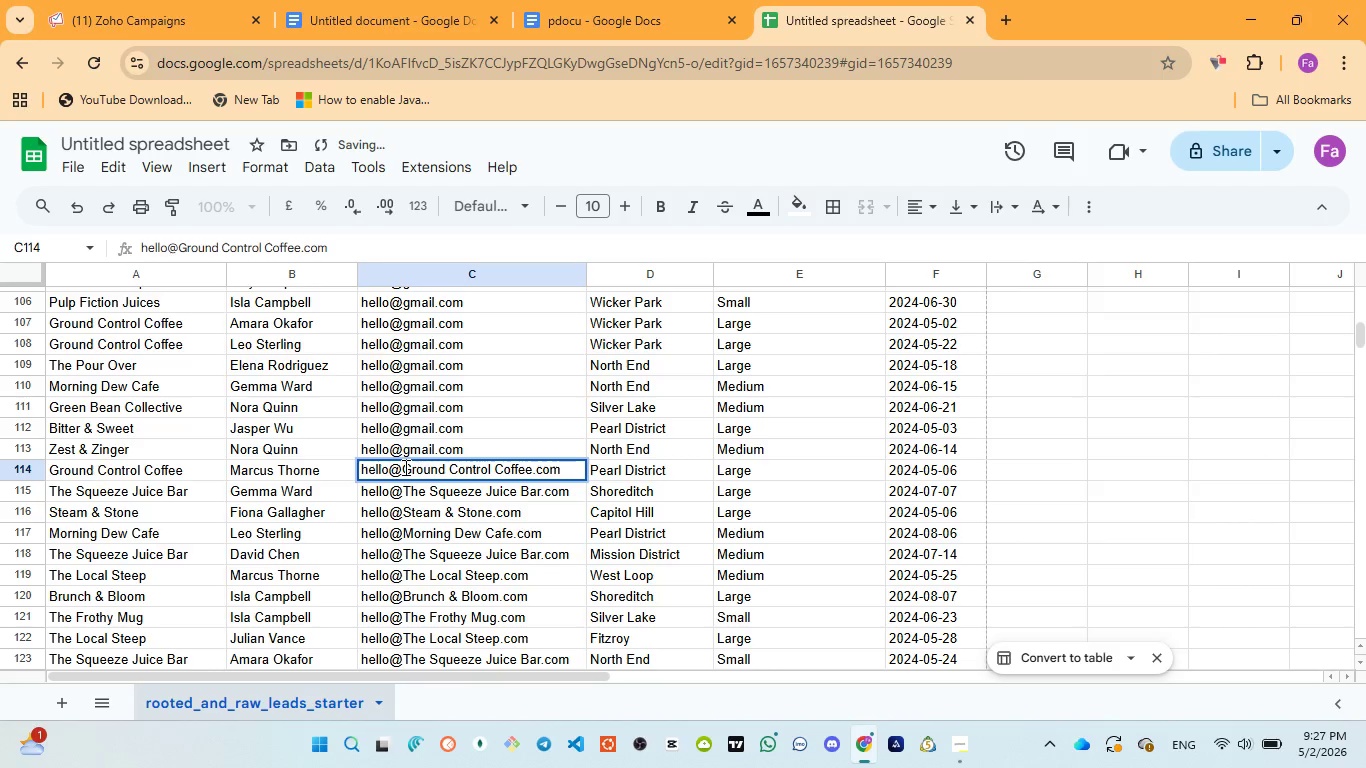 
left_click_drag(start_coordinate=[404, 467], to_coordinate=[529, 465])
 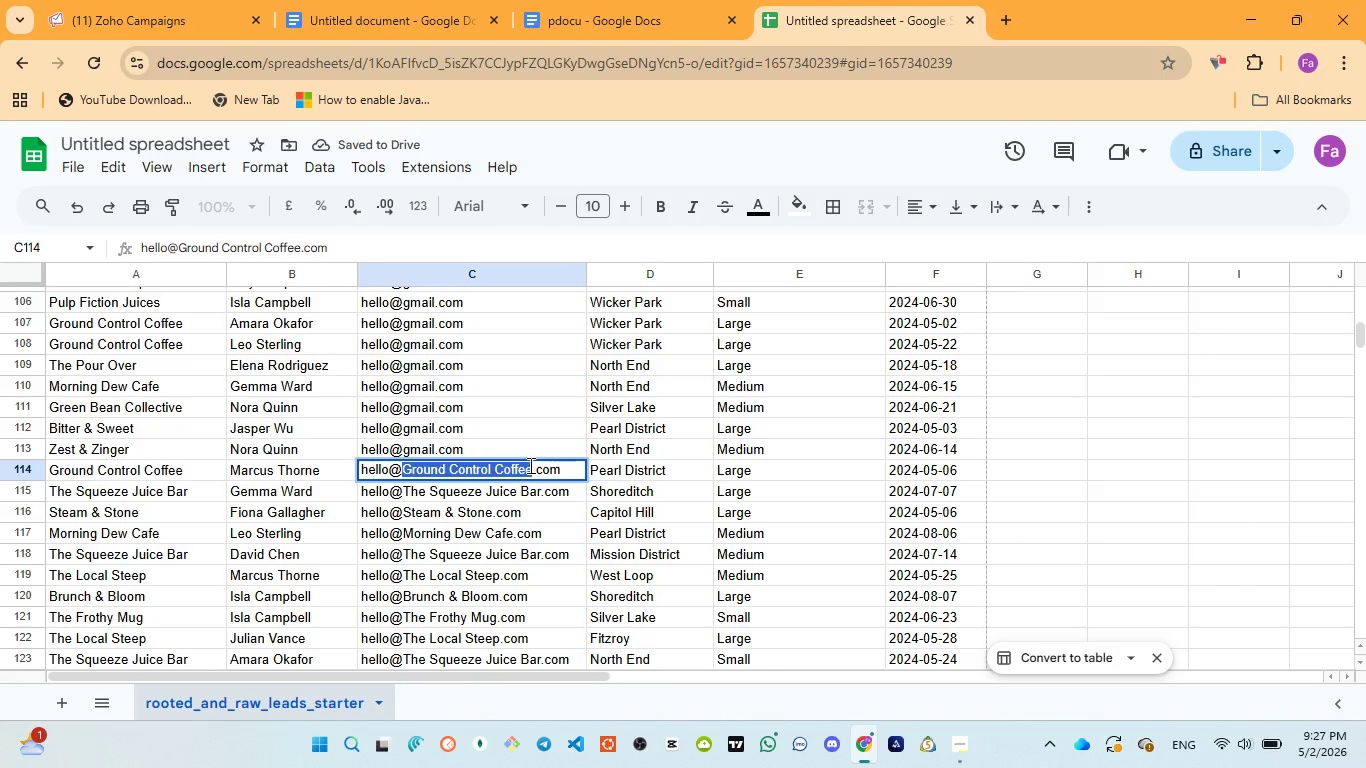 
key(Control+V)
 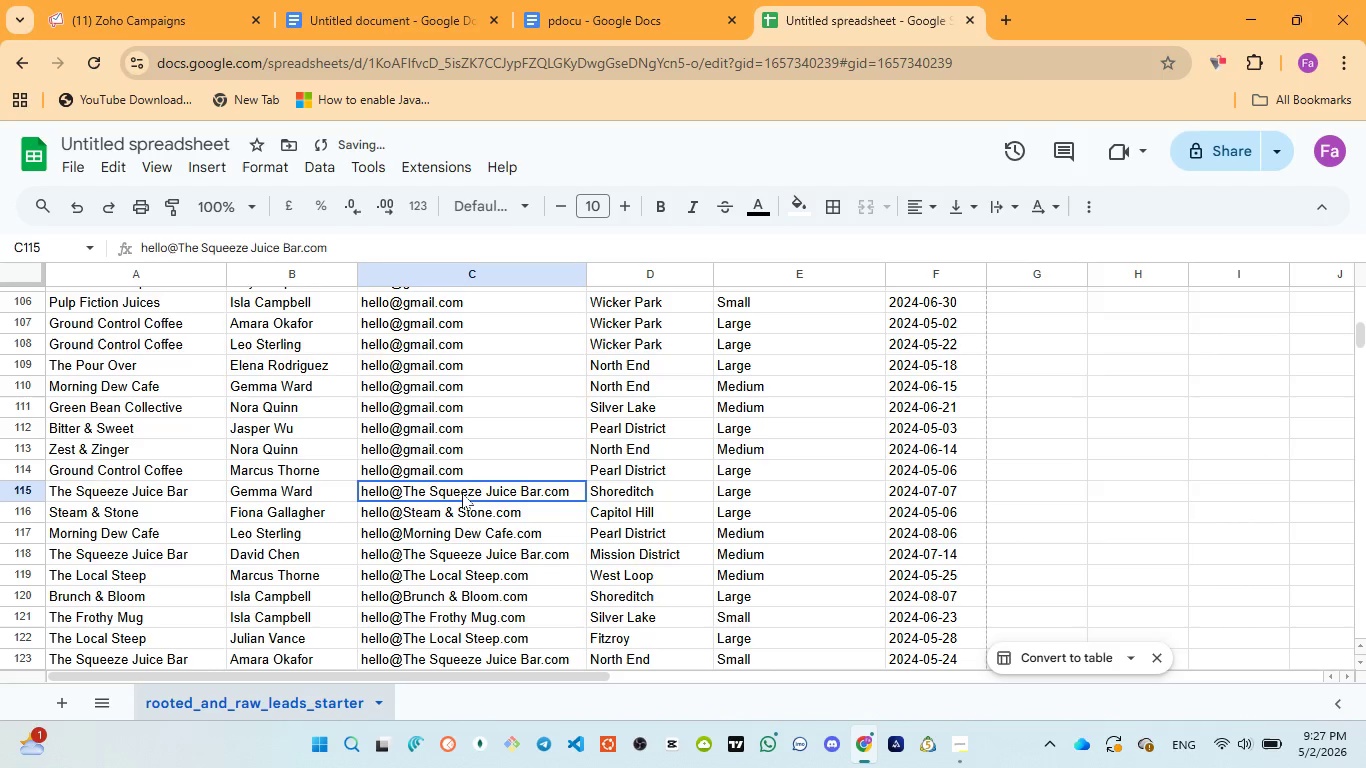 
double_click([462, 493])
 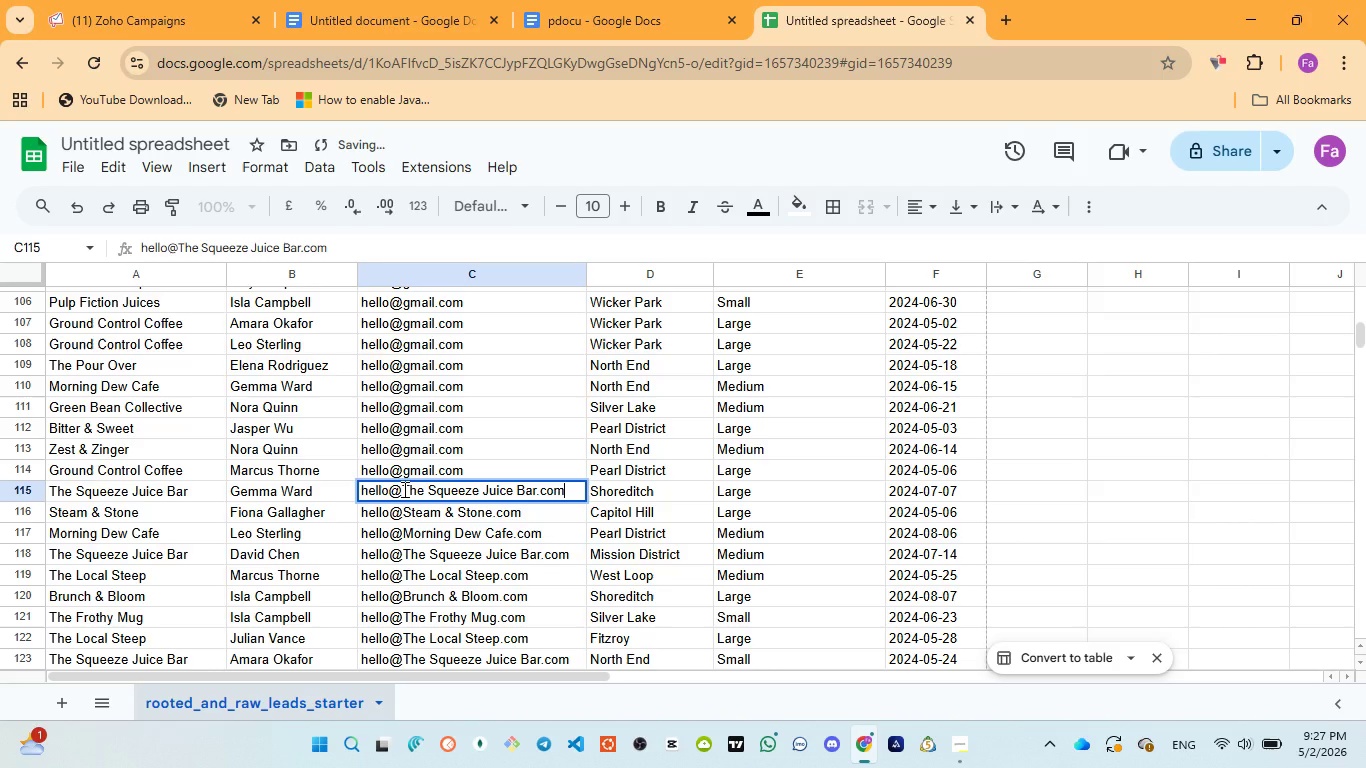 
left_click_drag(start_coordinate=[403, 489], to_coordinate=[537, 487])
 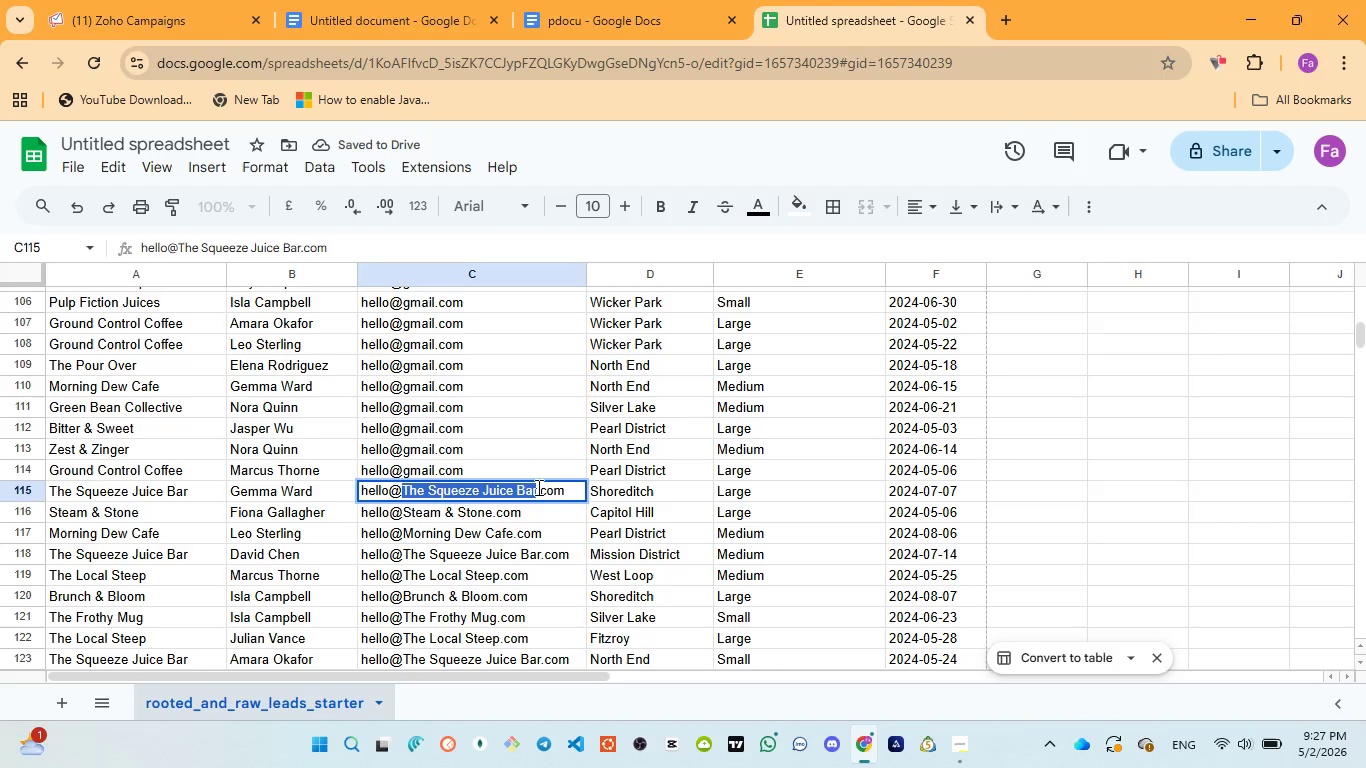 
key(Control+V)
 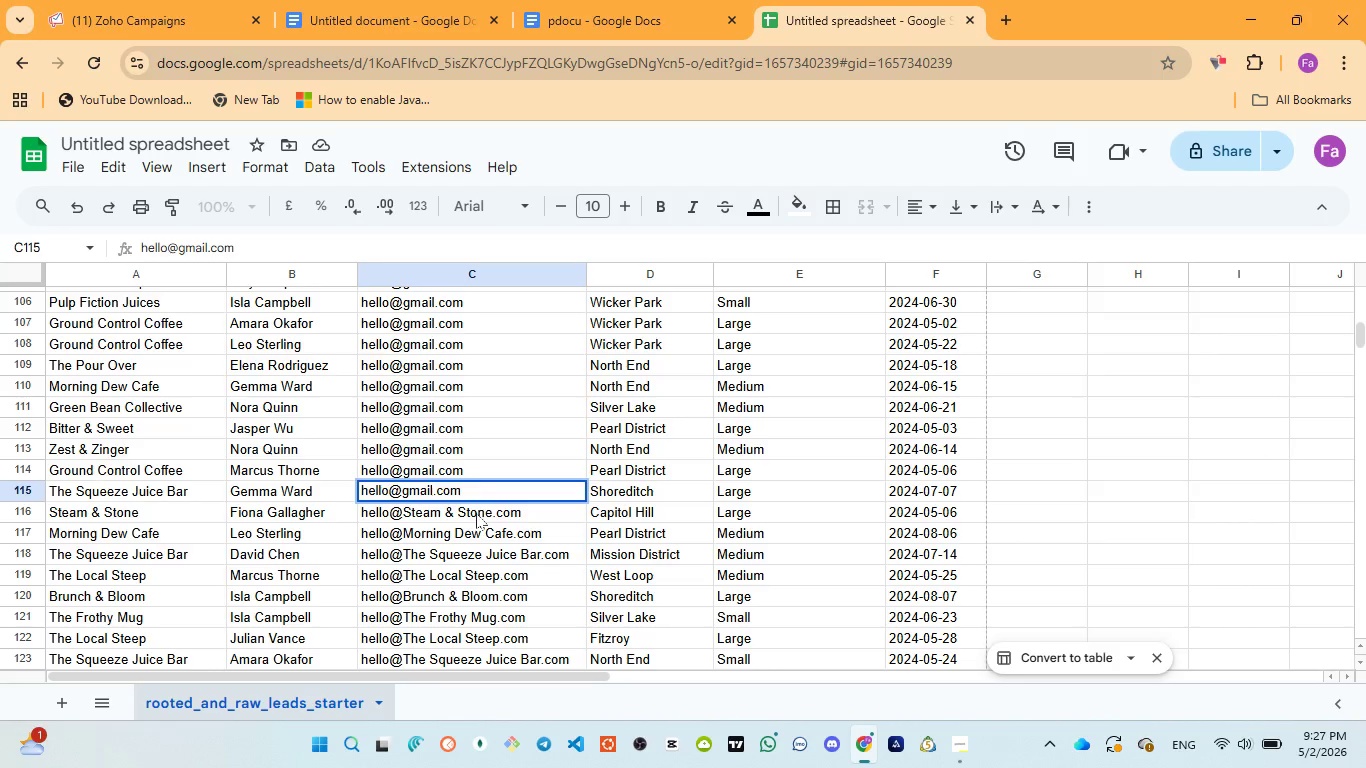 
double_click([471, 513])
 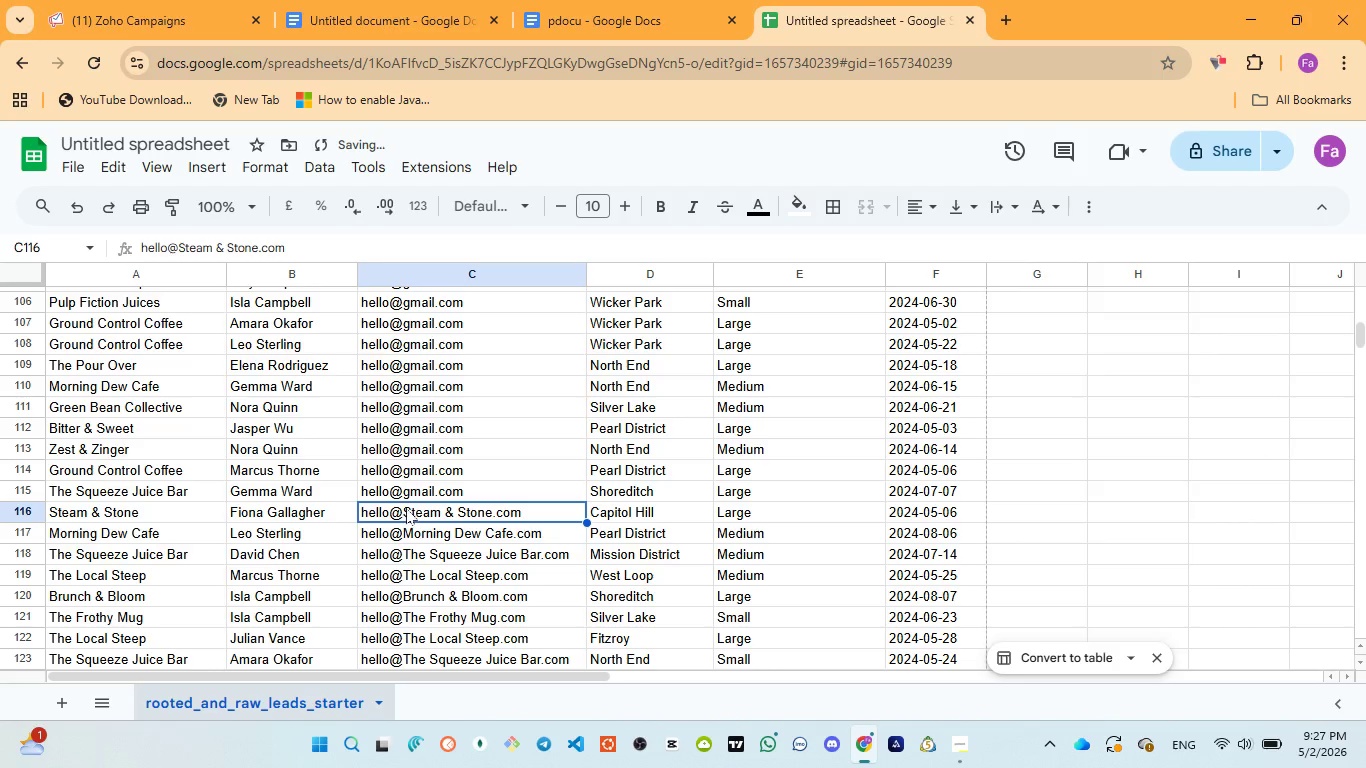 
double_click([406, 508])
 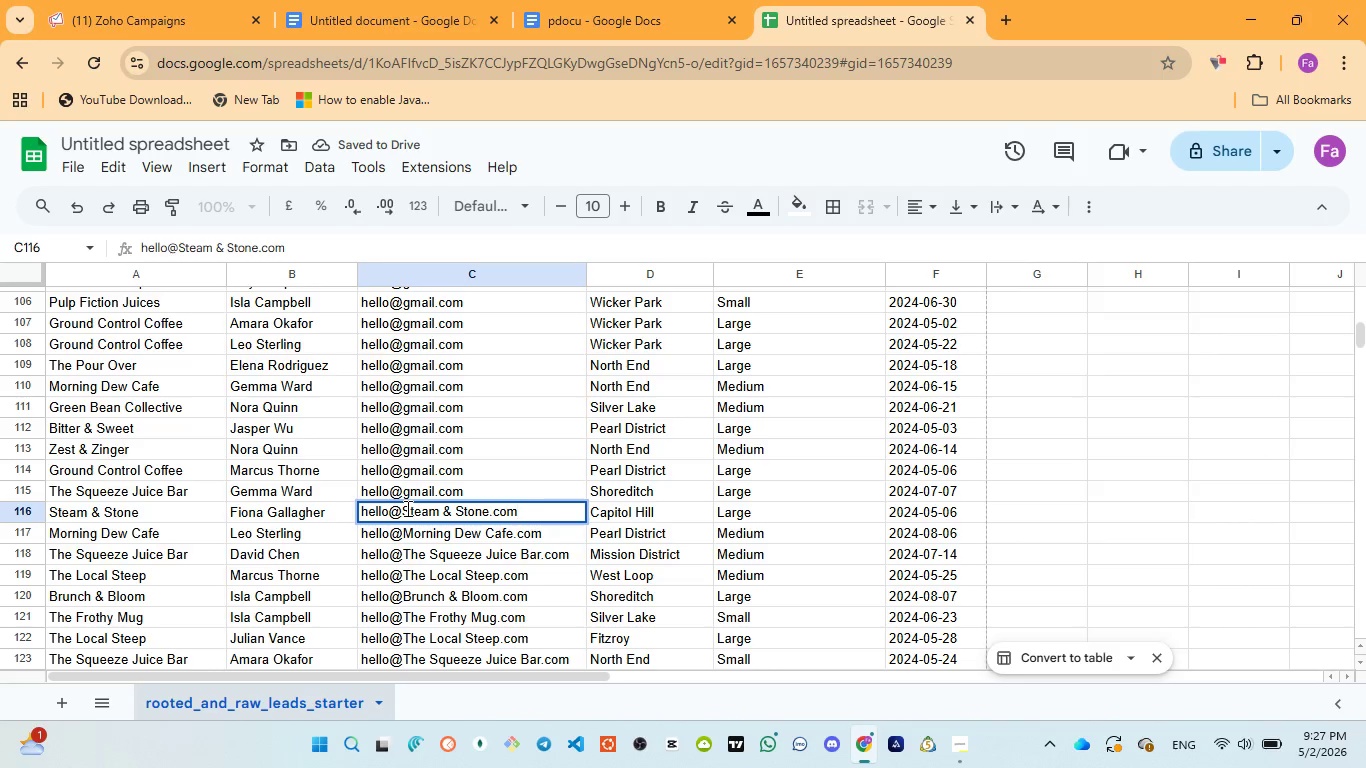 
left_click([406, 508])
 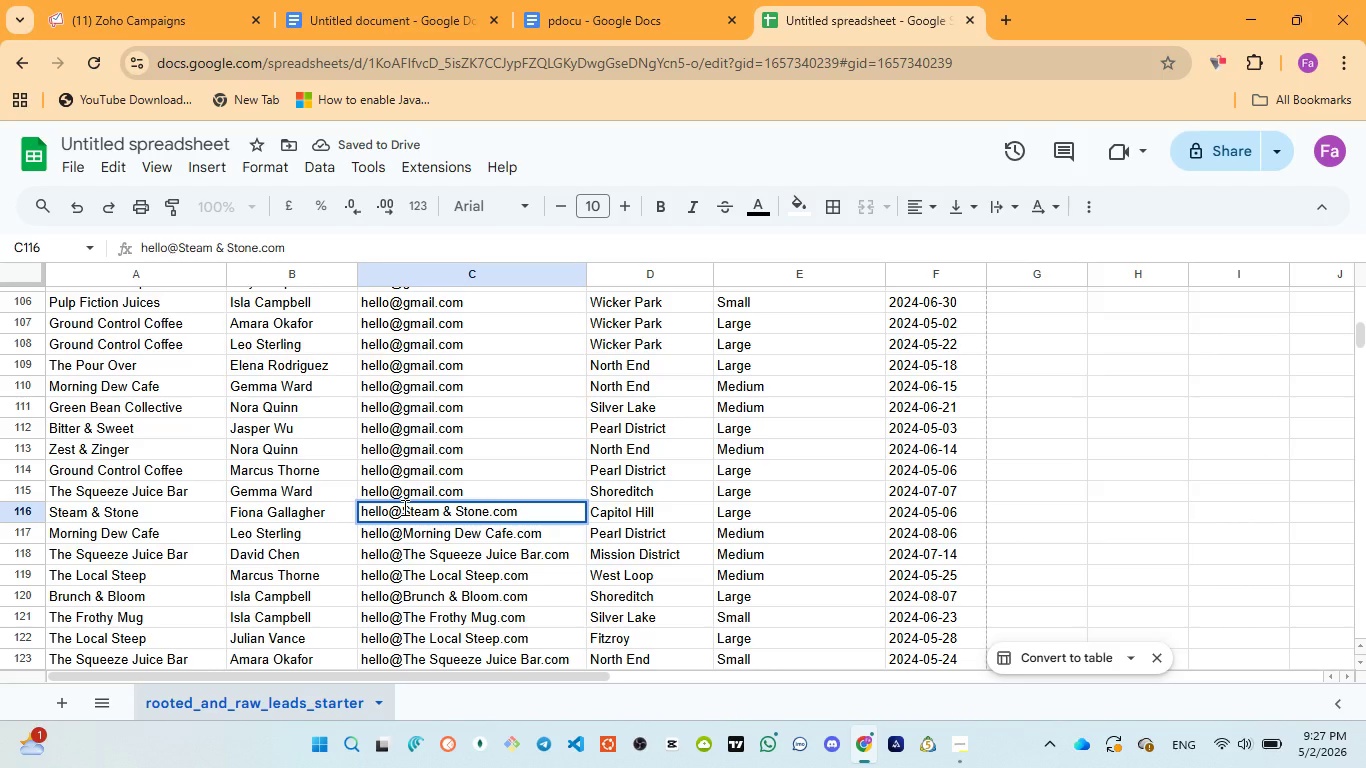 
left_click_drag(start_coordinate=[403, 507], to_coordinate=[487, 508])
 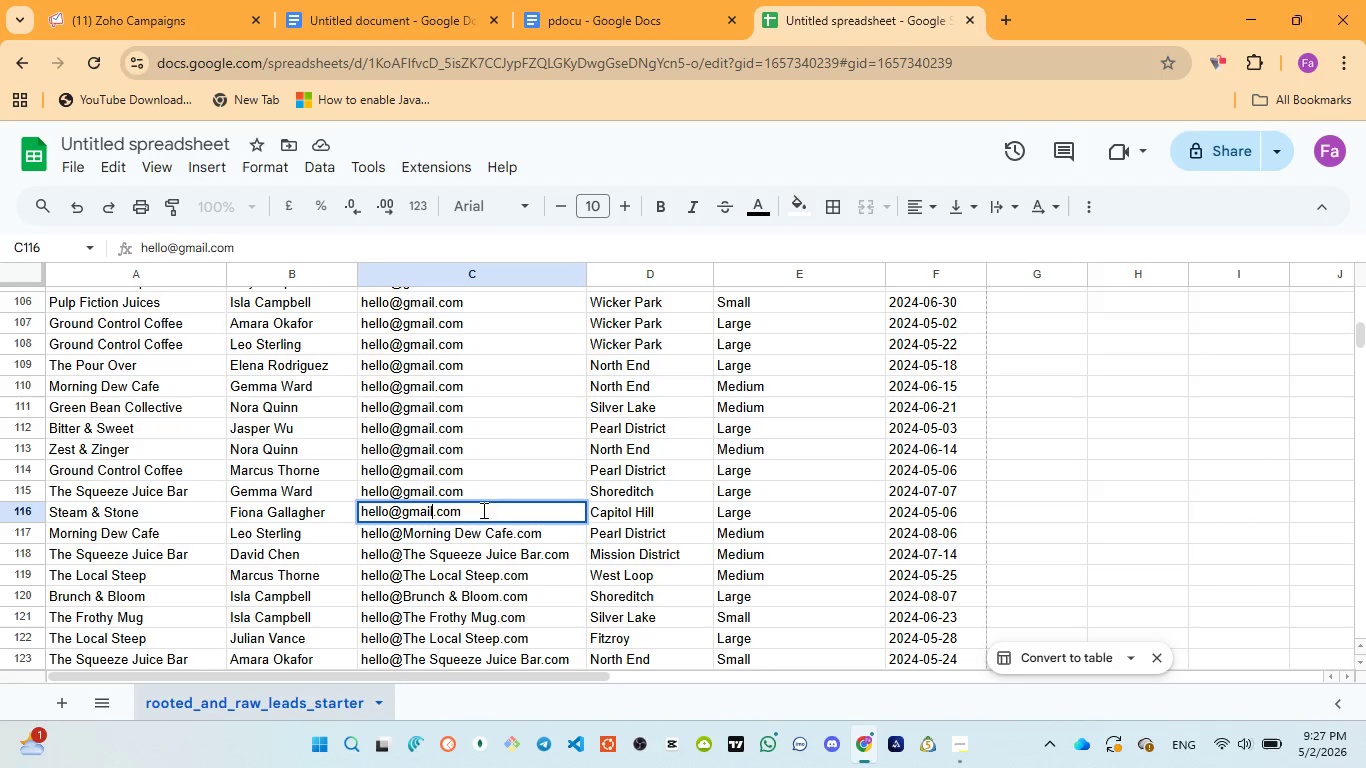 
key(Control+V)
 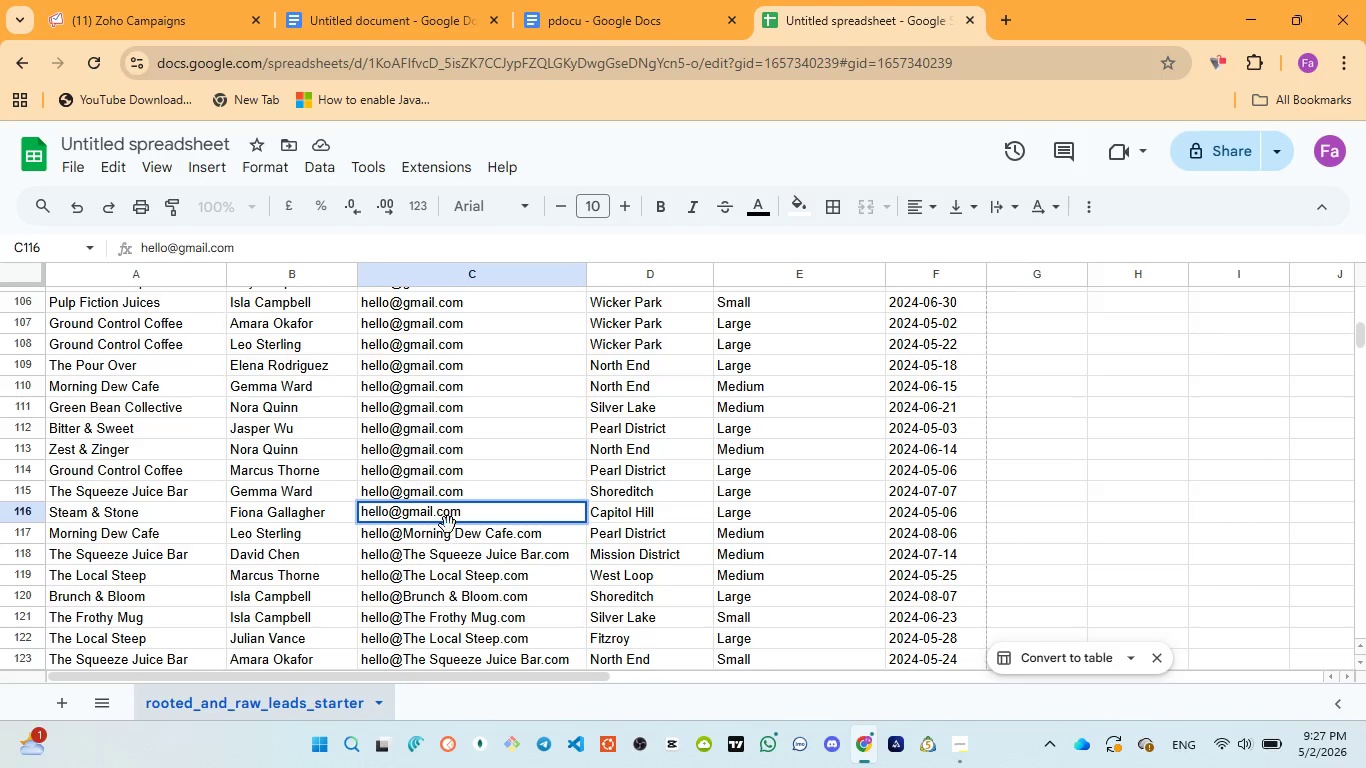 
double_click([448, 525])
 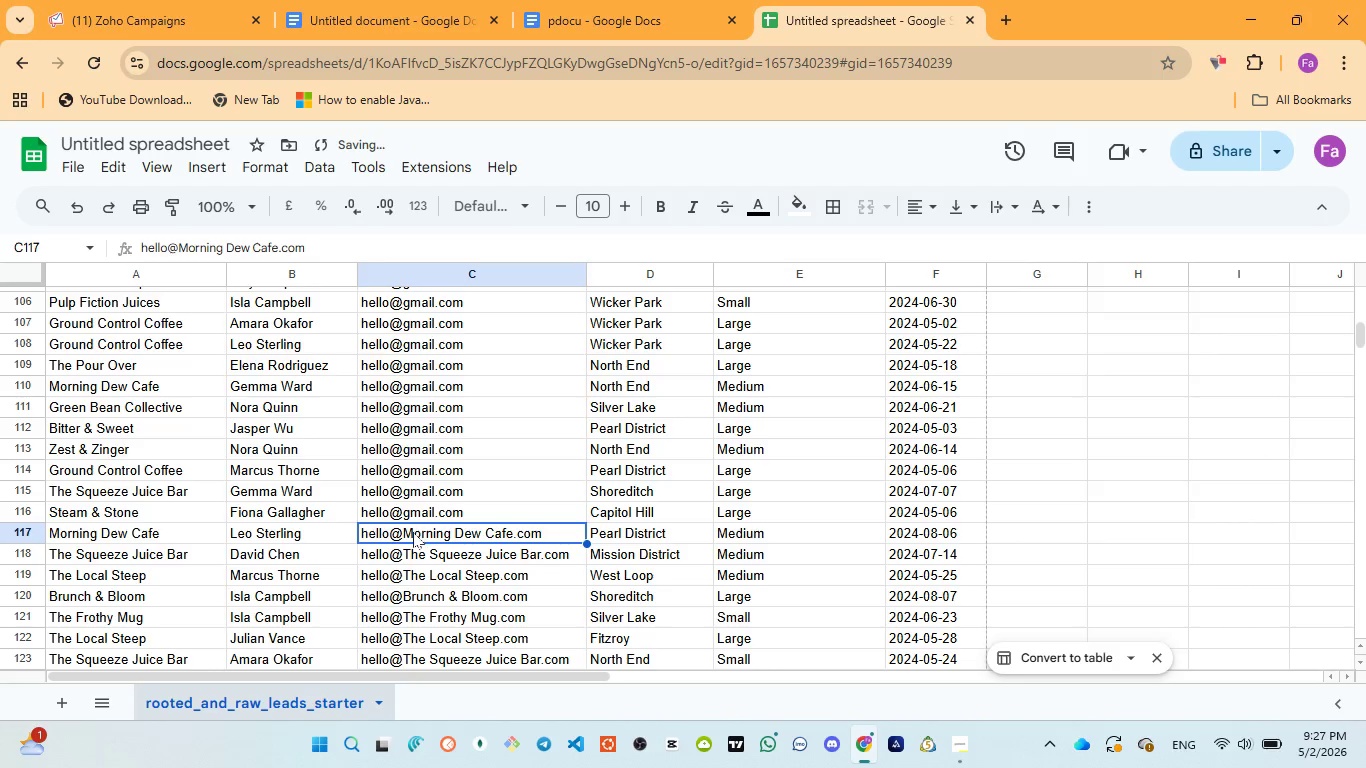 
double_click([413, 532])
 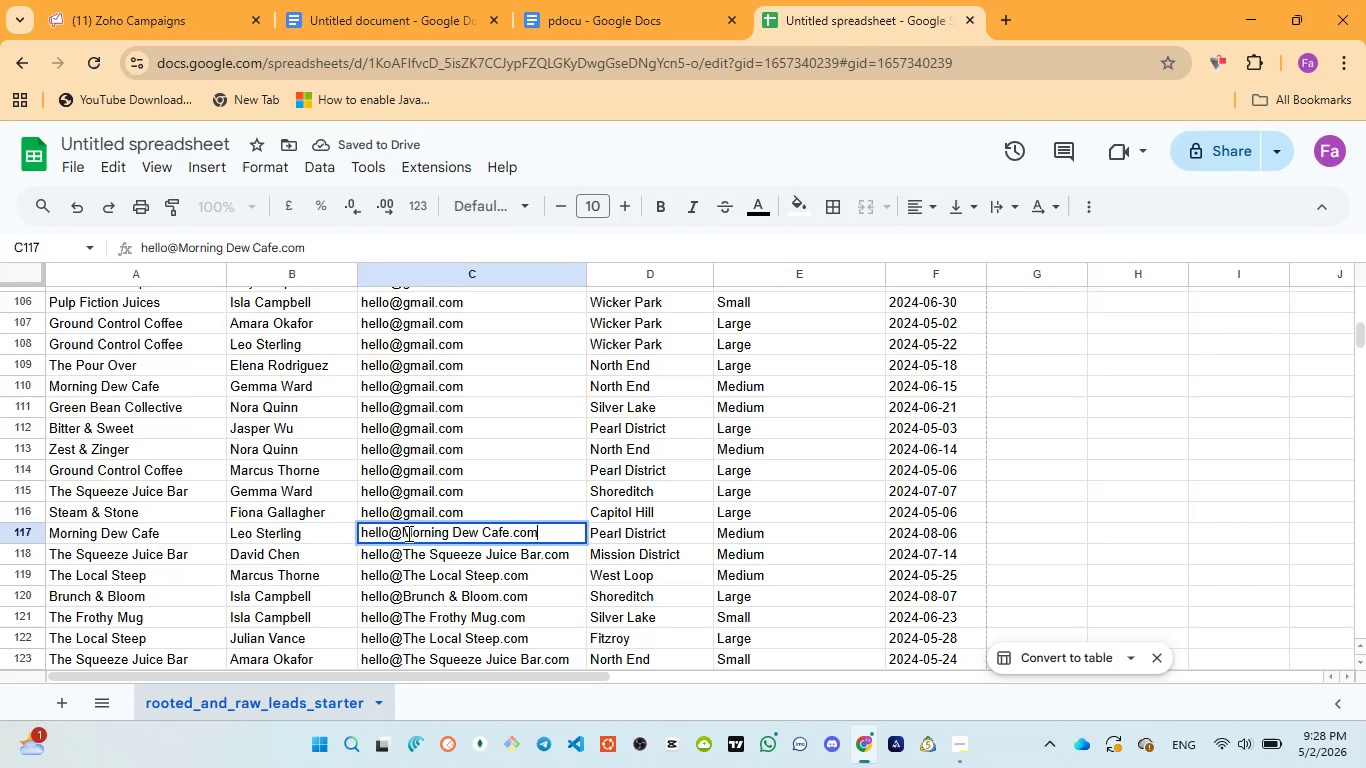 
left_click_drag(start_coordinate=[406, 533], to_coordinate=[507, 531])
 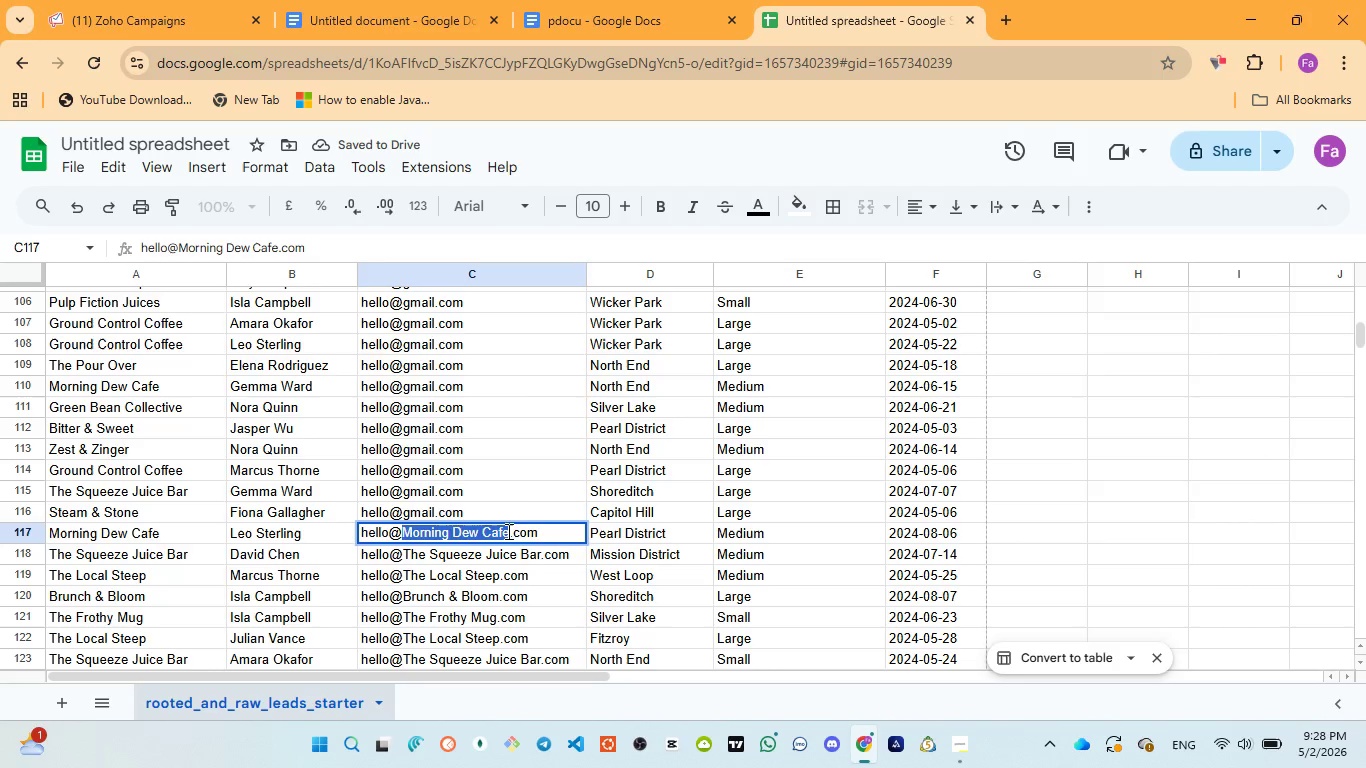 
key(Control+V)
 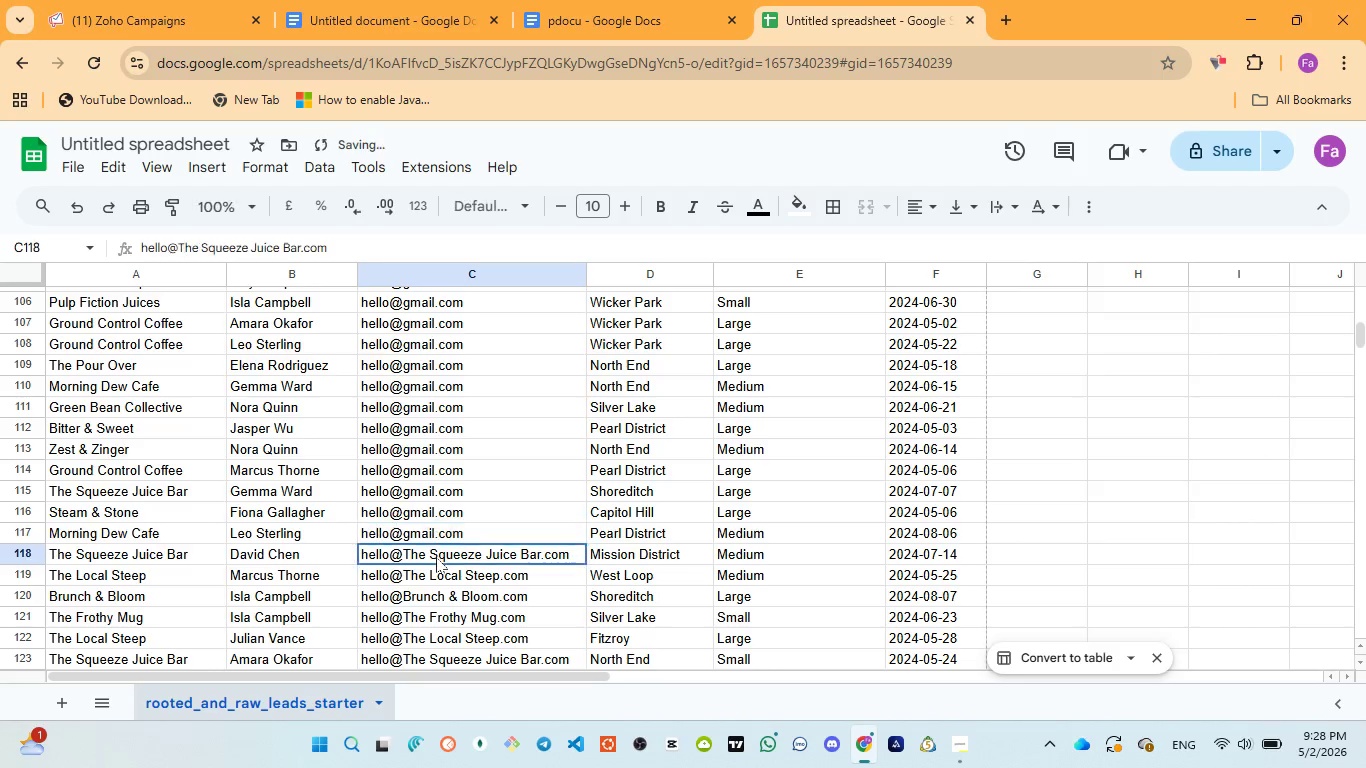 
double_click([436, 557])
 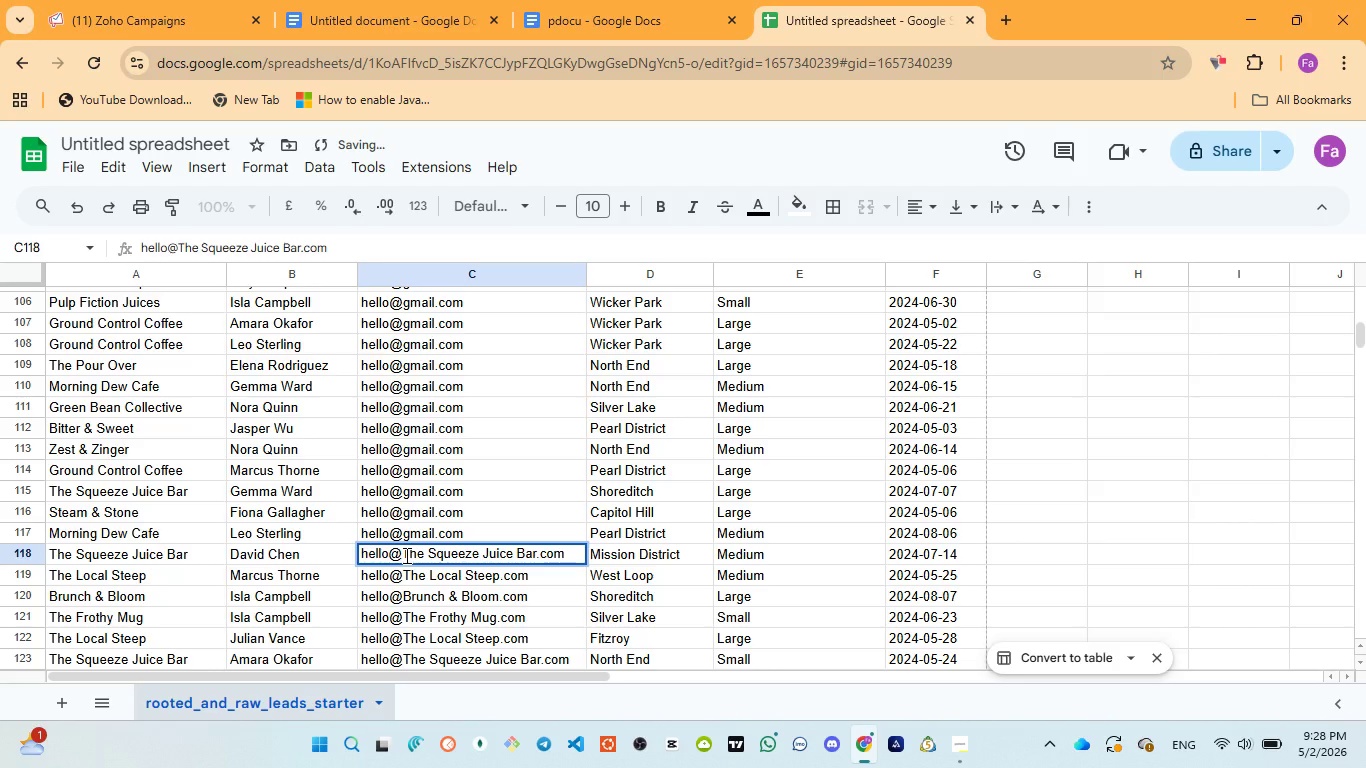 
left_click_drag(start_coordinate=[405, 555], to_coordinate=[537, 552])
 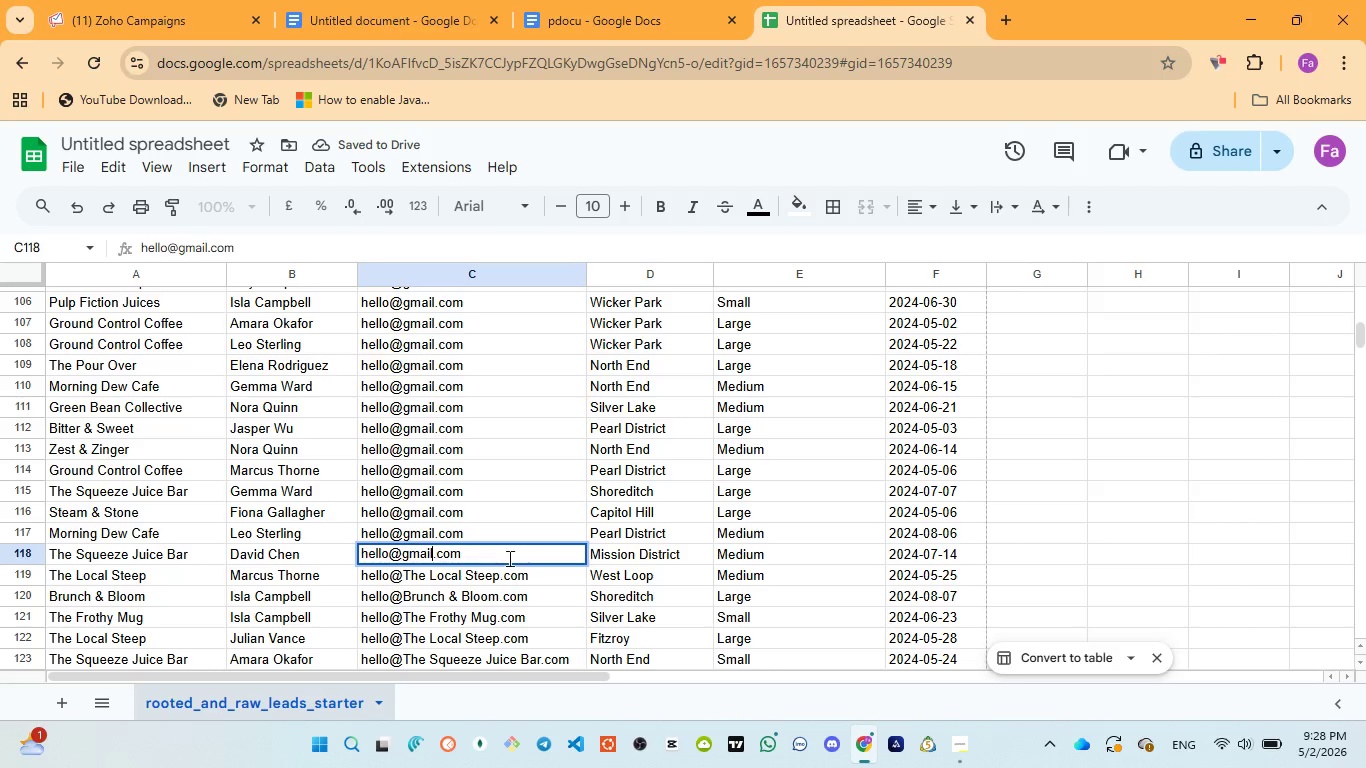 
key(Control+V)
 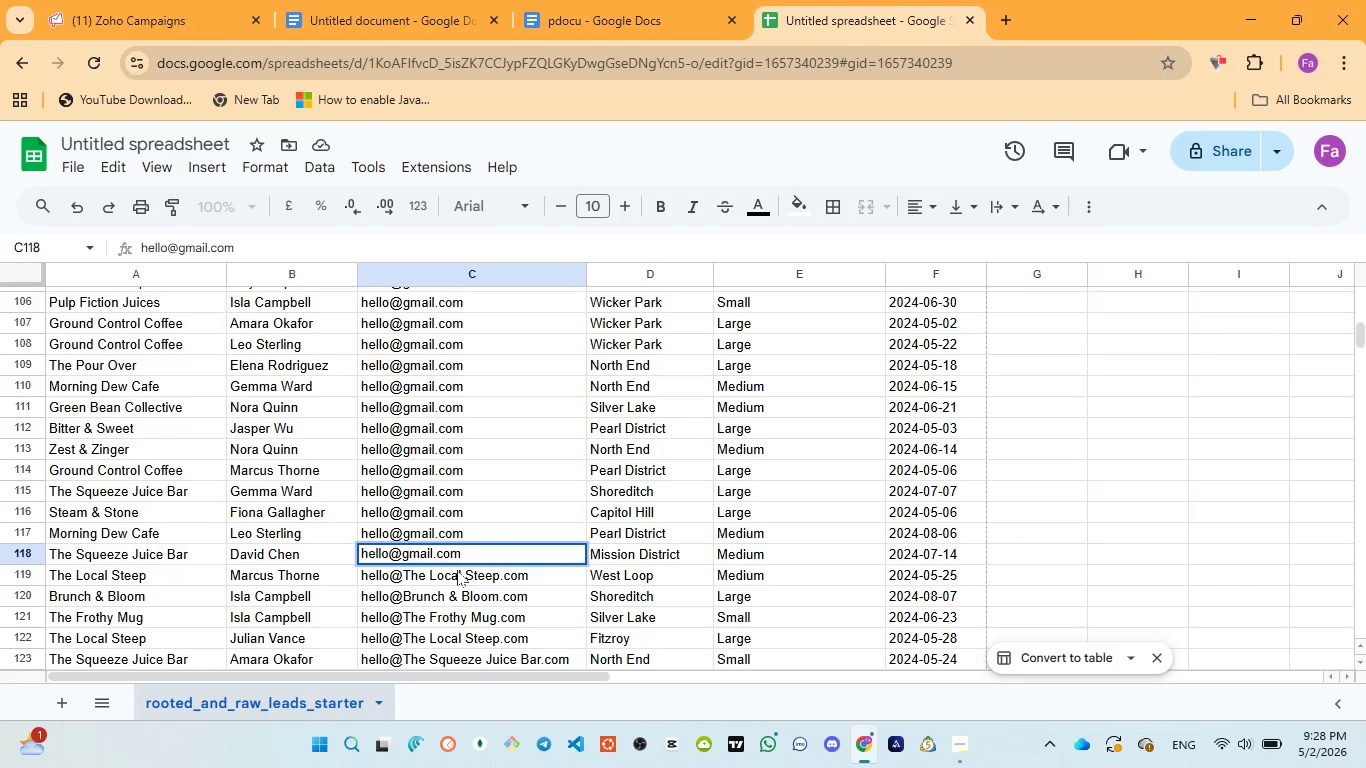 
double_click([457, 570])
 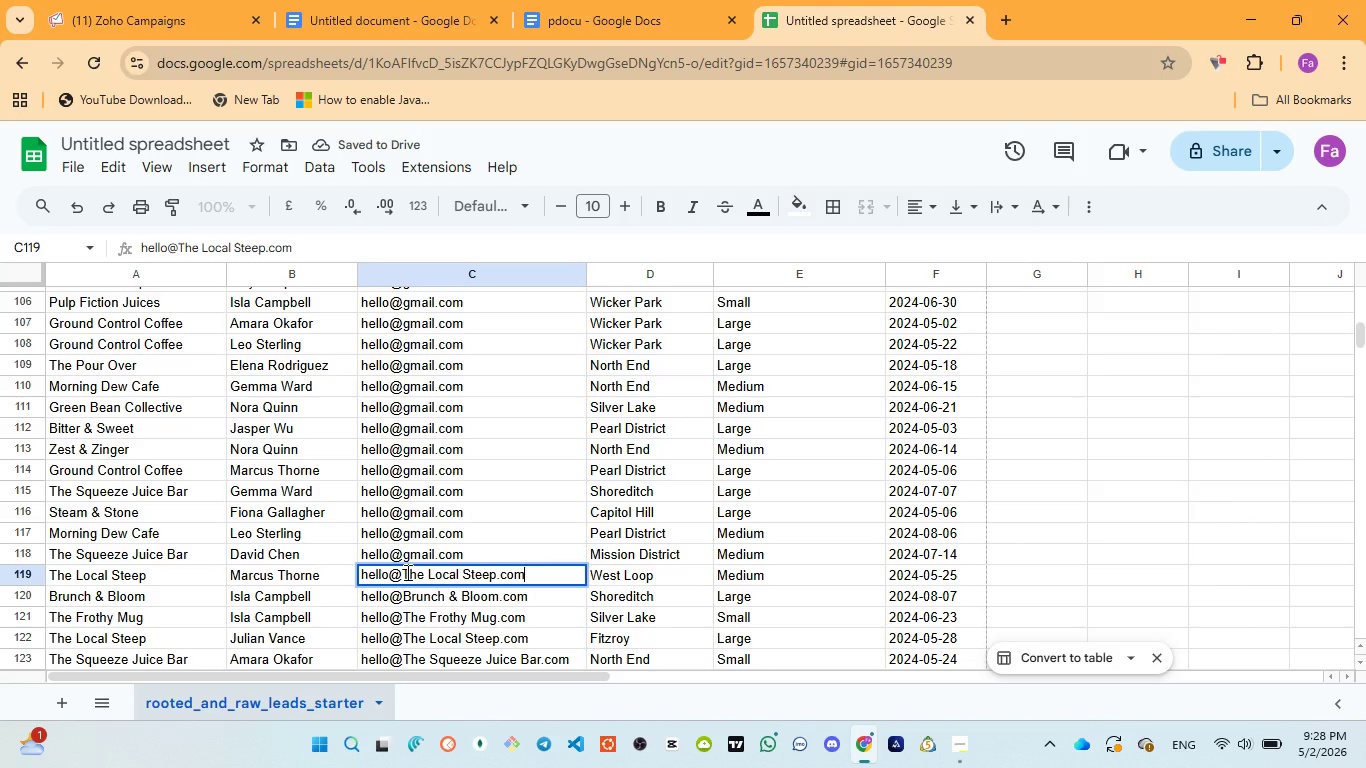 
left_click_drag(start_coordinate=[404, 573], to_coordinate=[497, 569])
 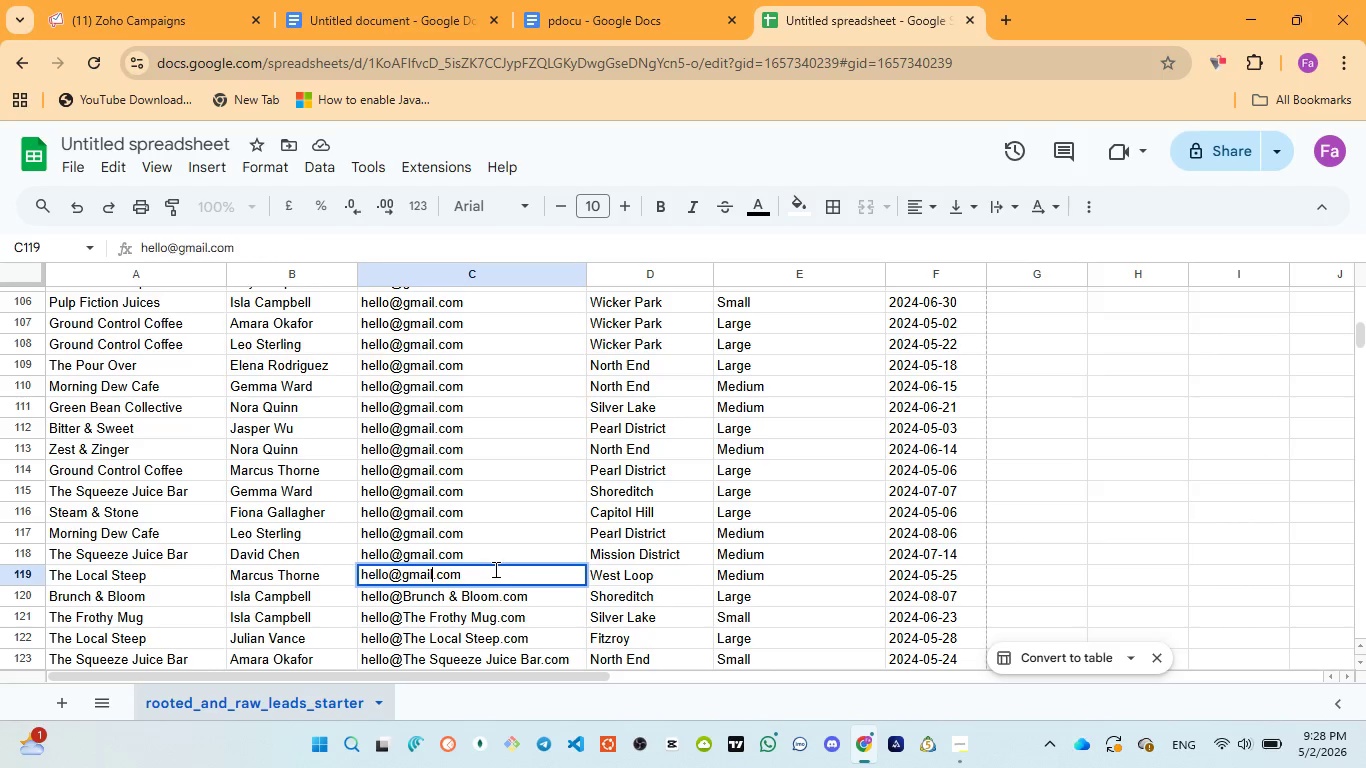 
key(Control+V)
 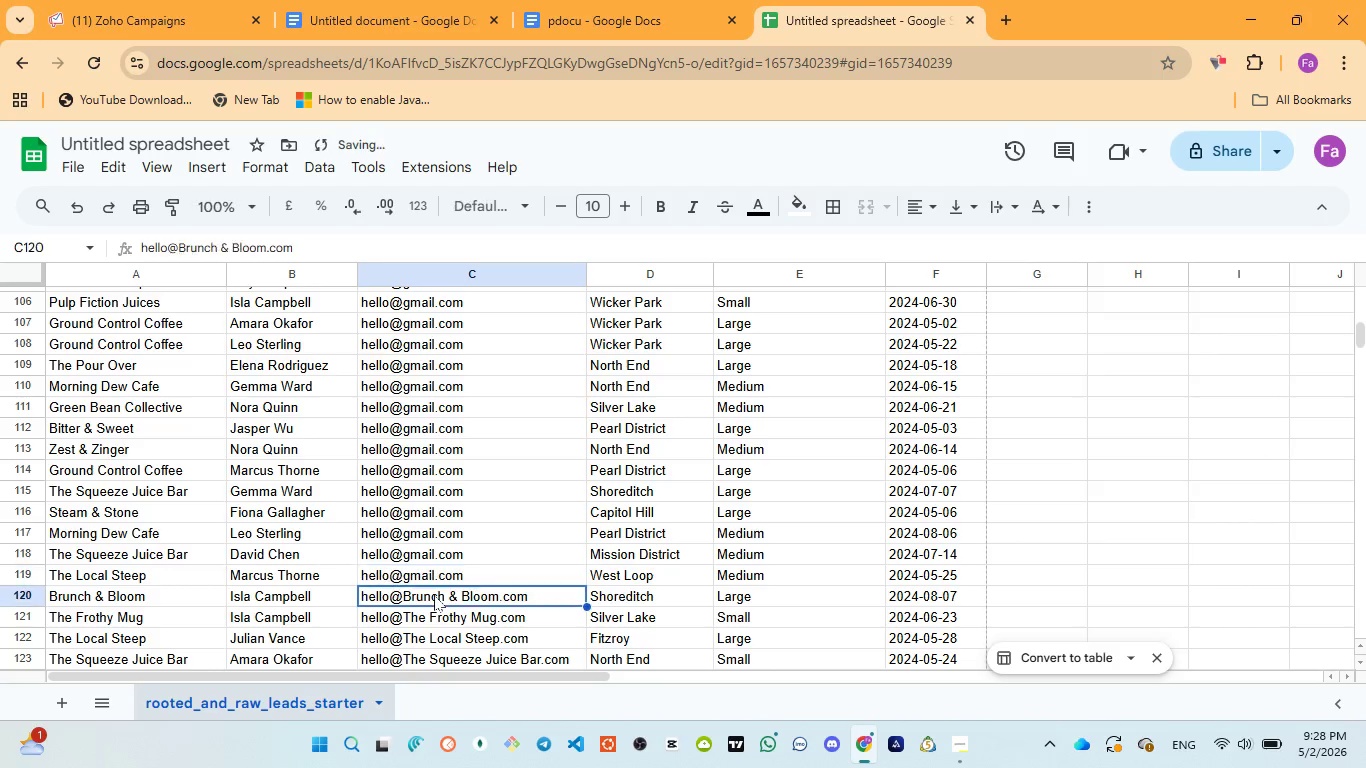 
double_click([434, 595])
 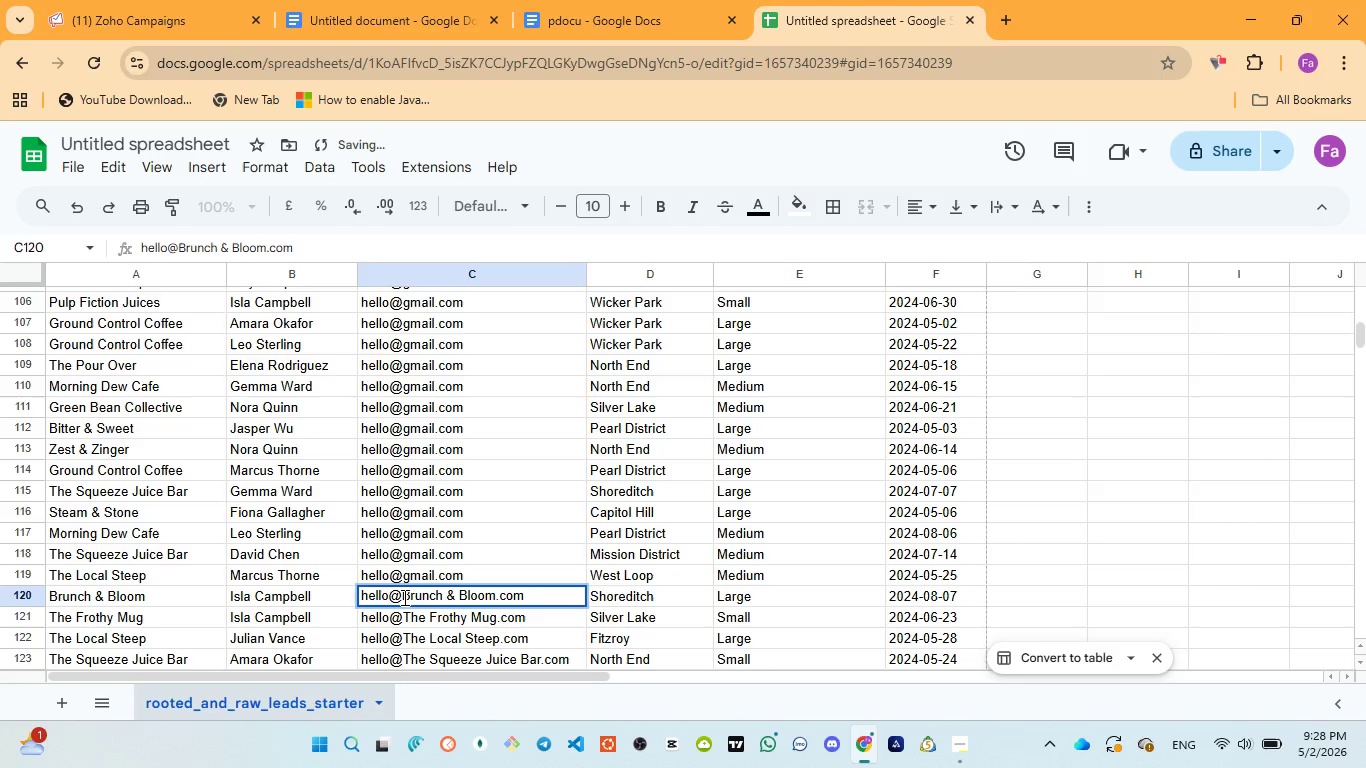 
left_click_drag(start_coordinate=[403, 597], to_coordinate=[497, 587])
 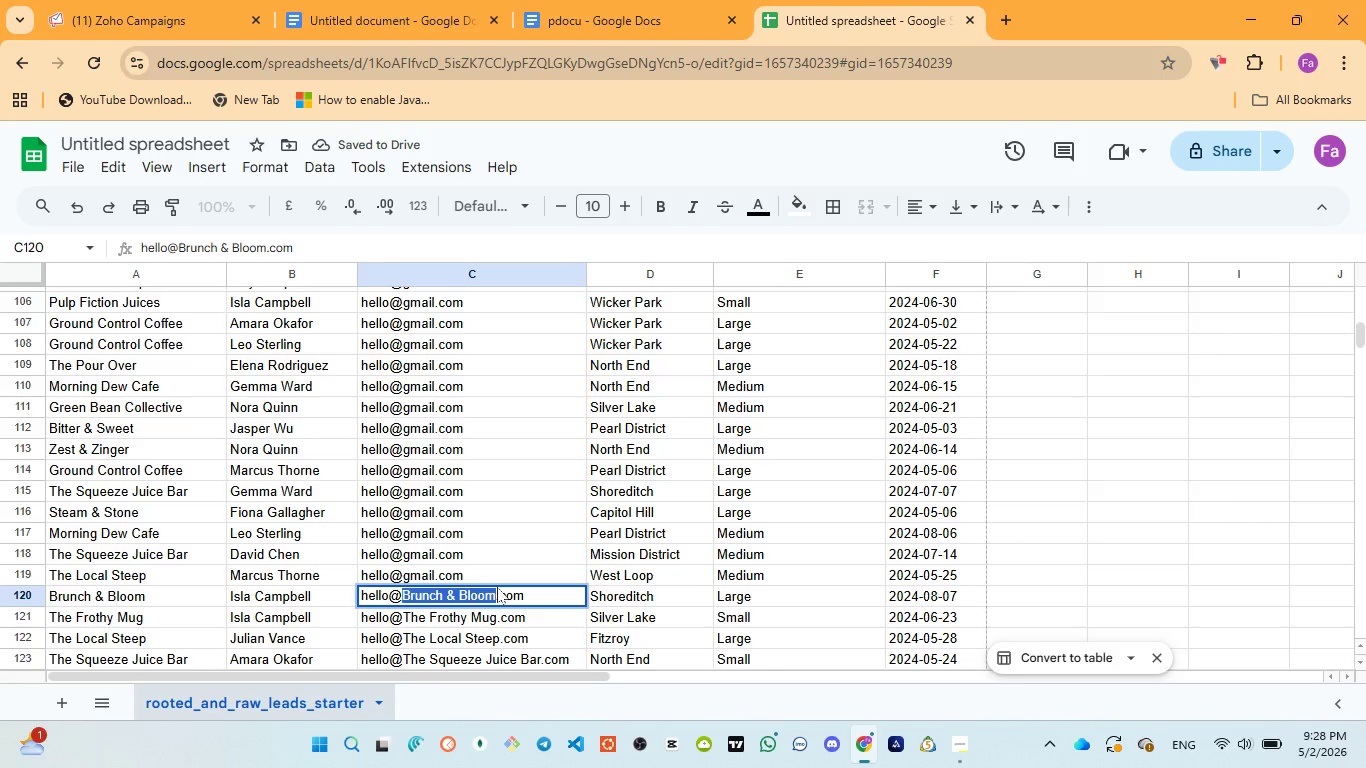 
key(Control+V)
 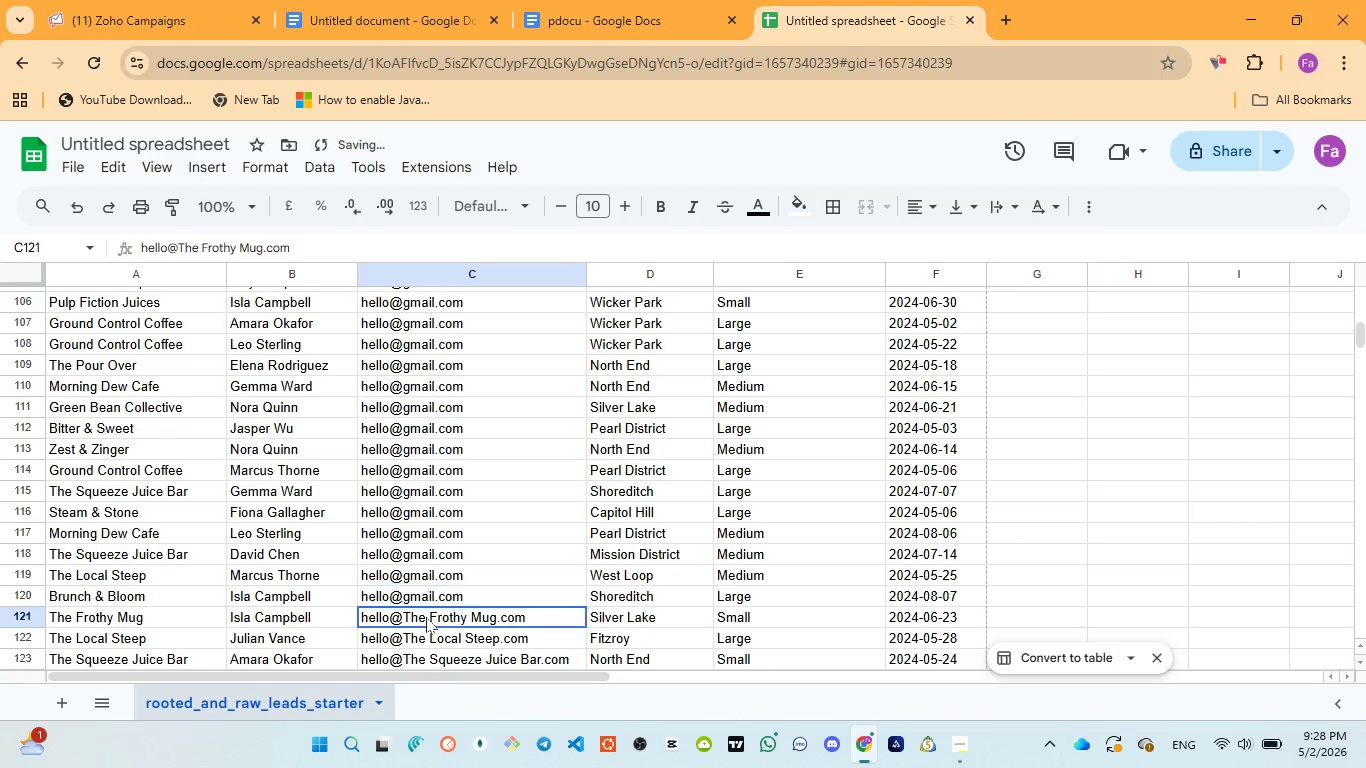 
double_click([426, 617])
 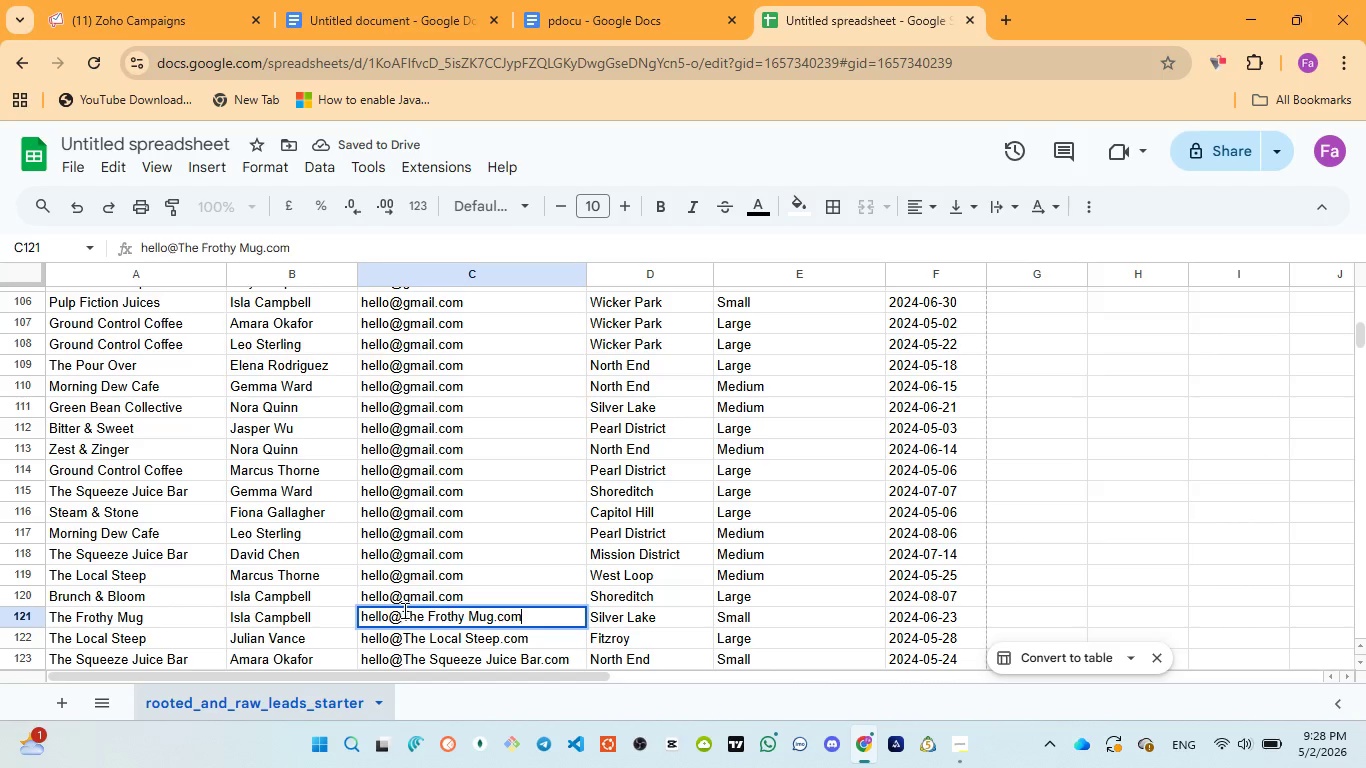 
left_click_drag(start_coordinate=[405, 612], to_coordinate=[491, 616])
 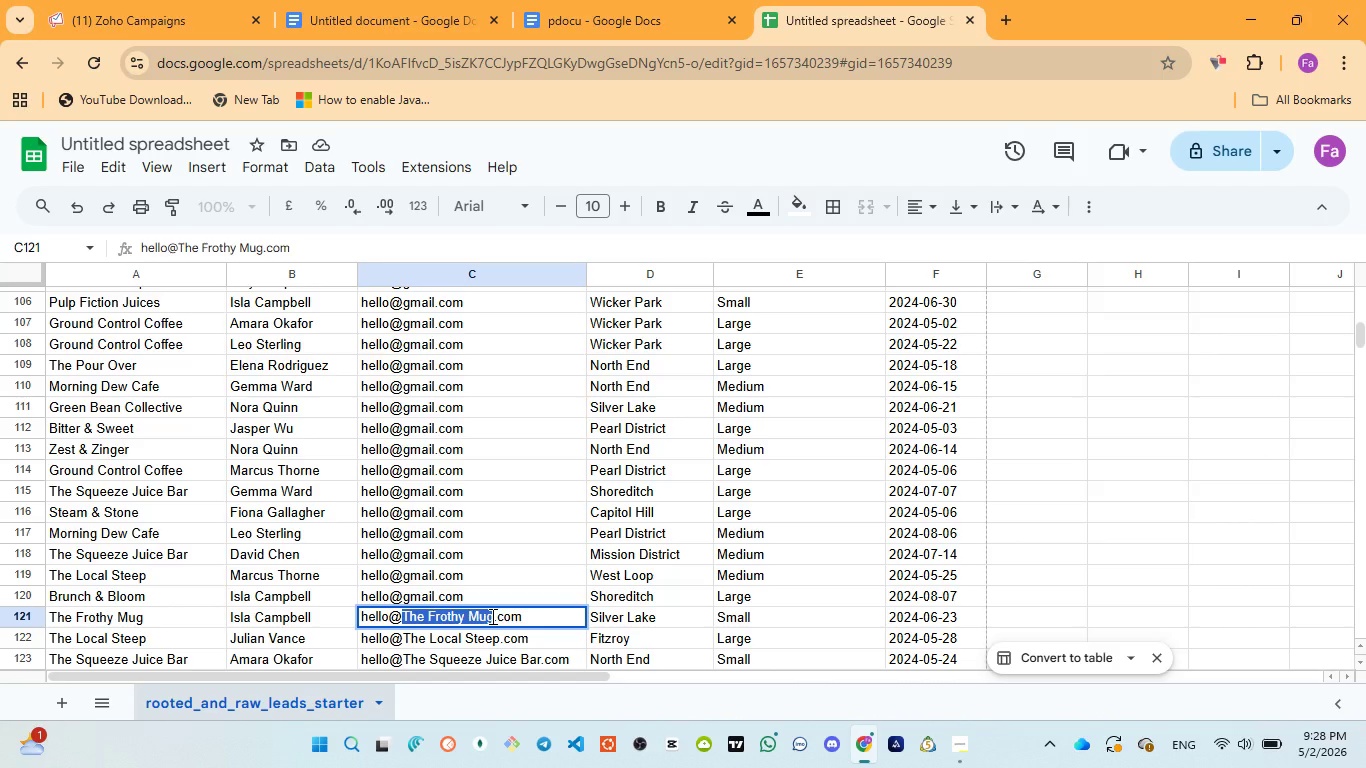 
wait(10.38)
 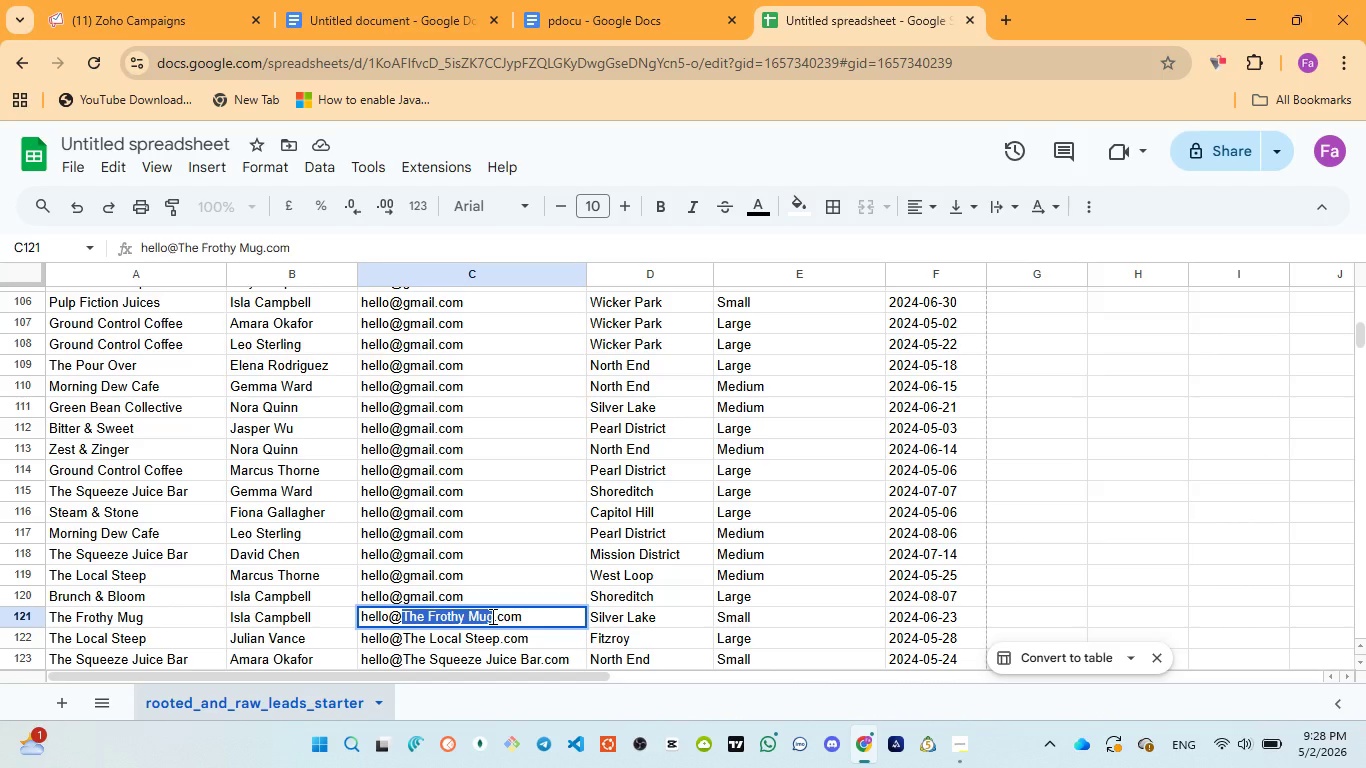 
key(Control+V)
 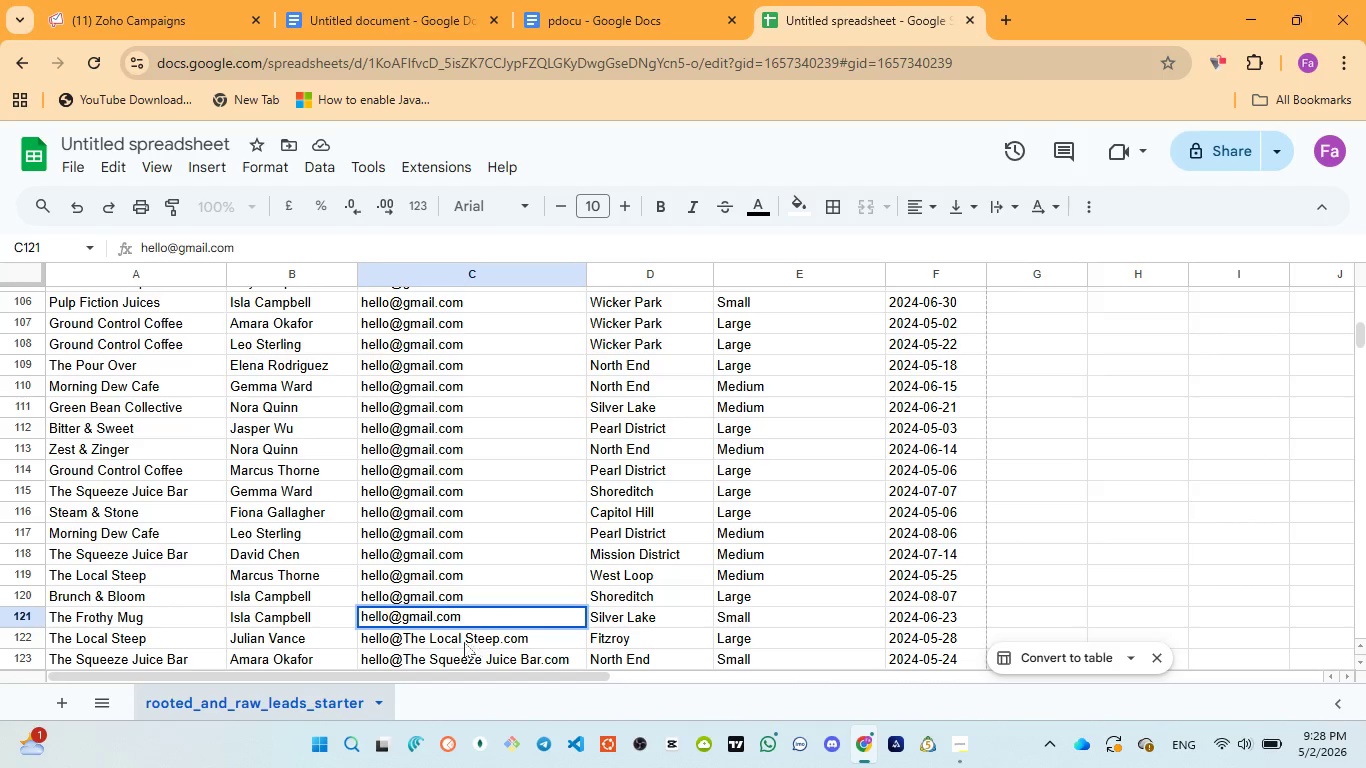 
left_click([445, 636])
 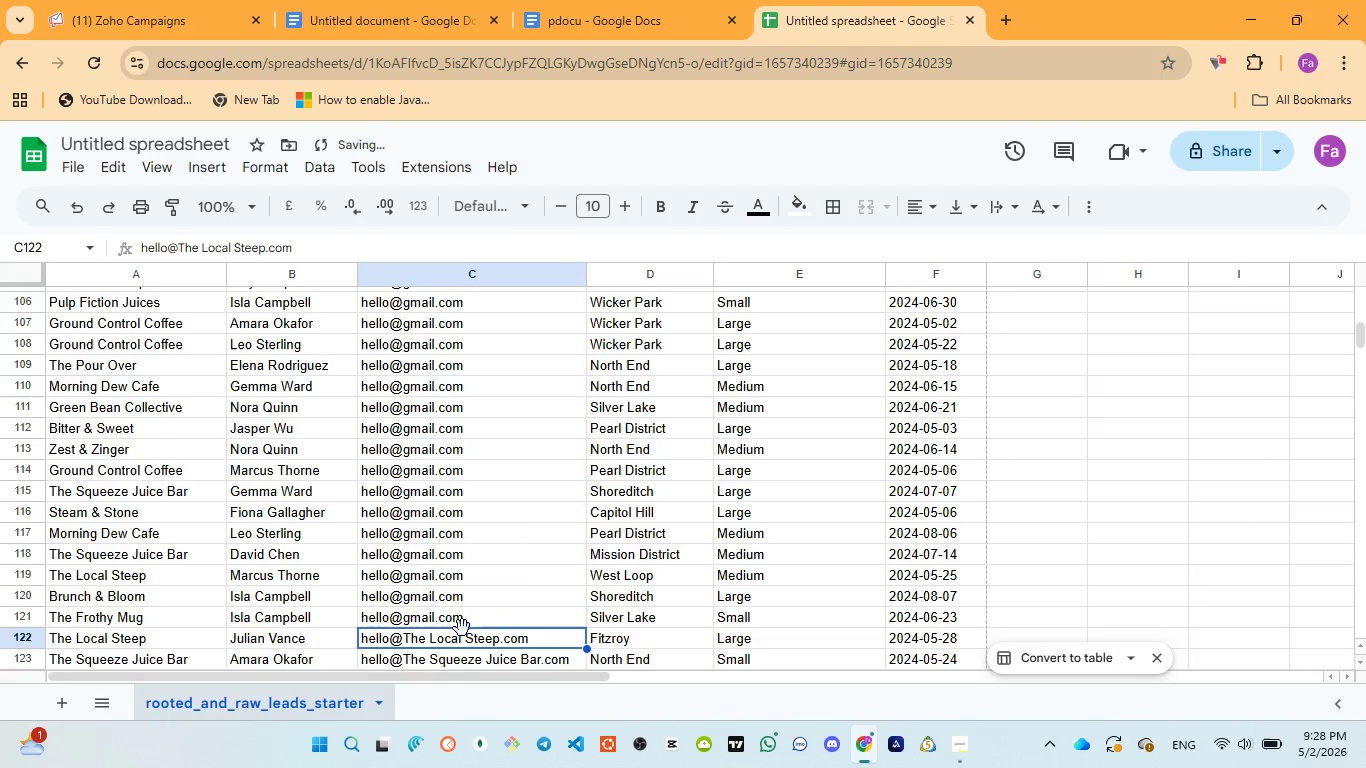 
scroll: coordinate [462, 628], scroll_direction: down, amount: 2.0
 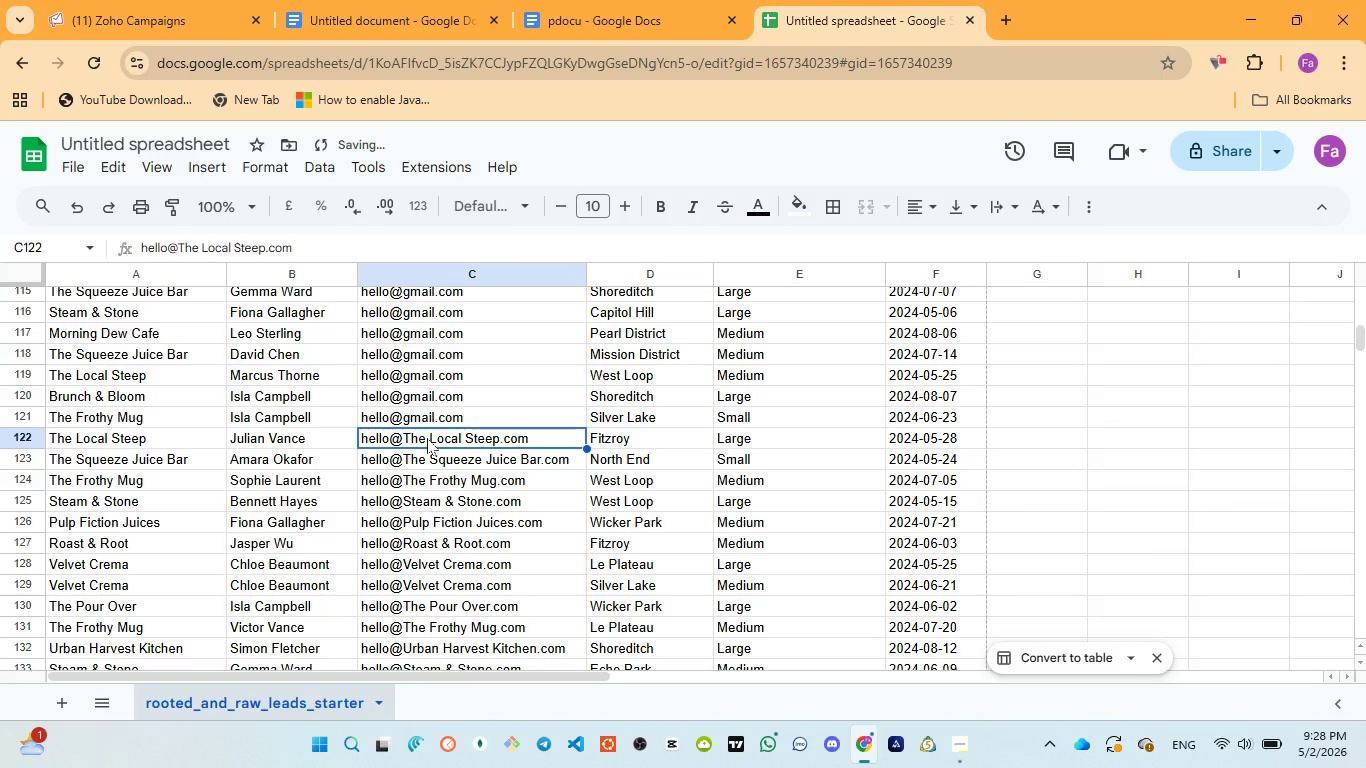 
double_click([427, 438])
 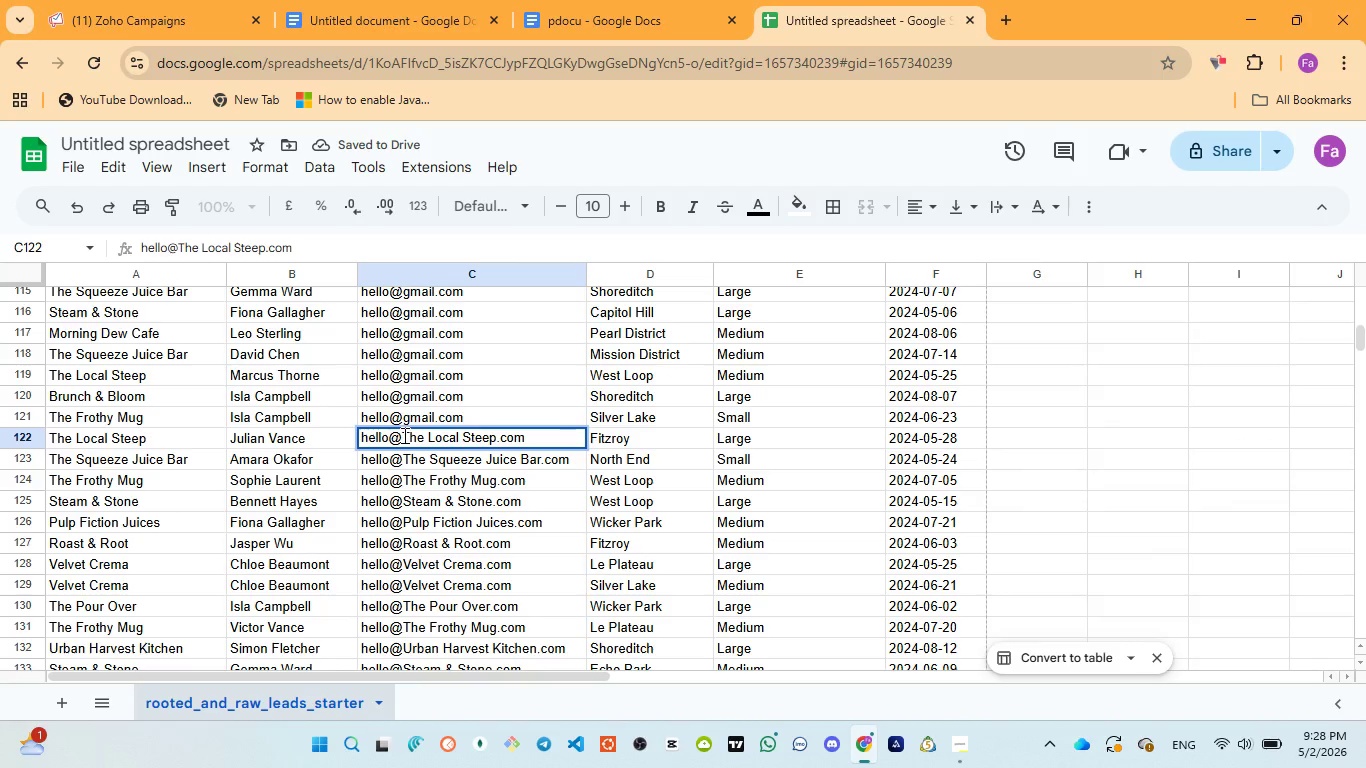 
left_click([402, 435])
 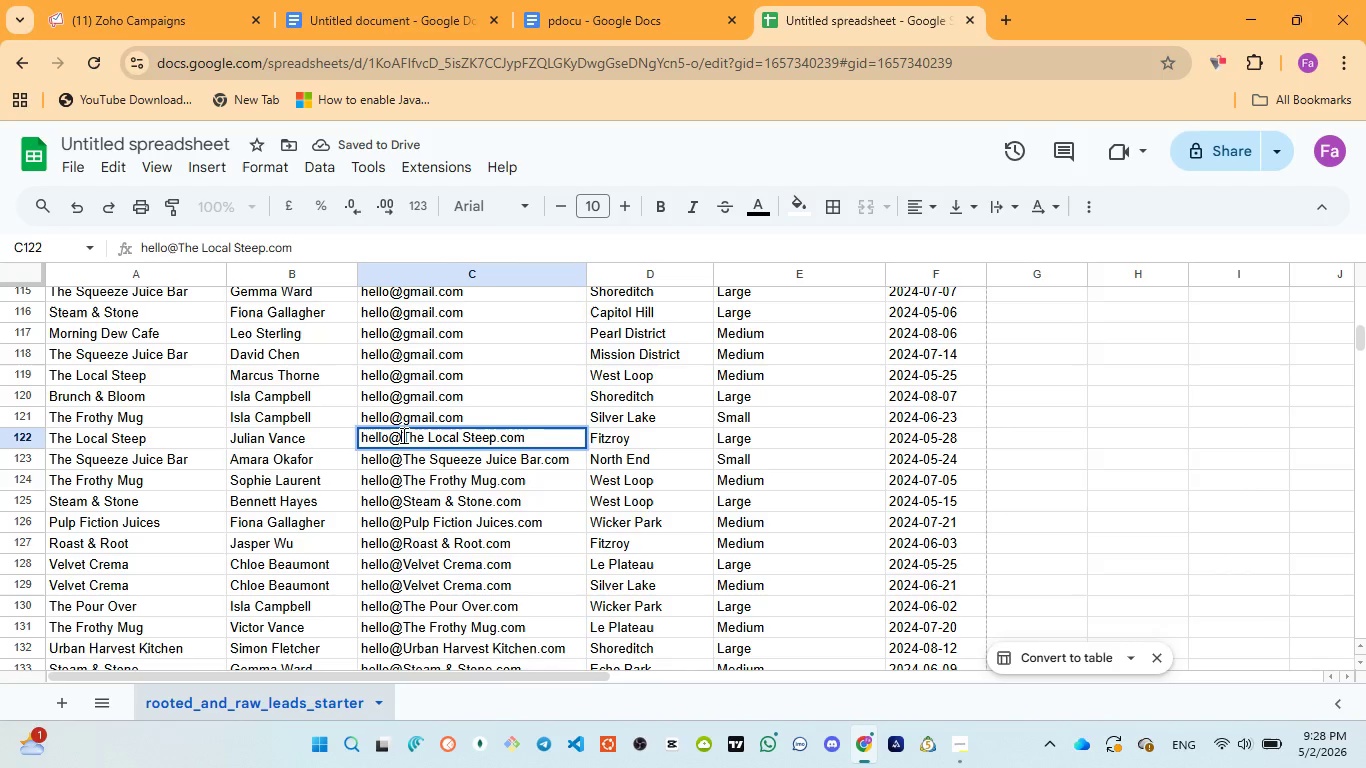 
left_click_drag(start_coordinate=[402, 435], to_coordinate=[497, 439])
 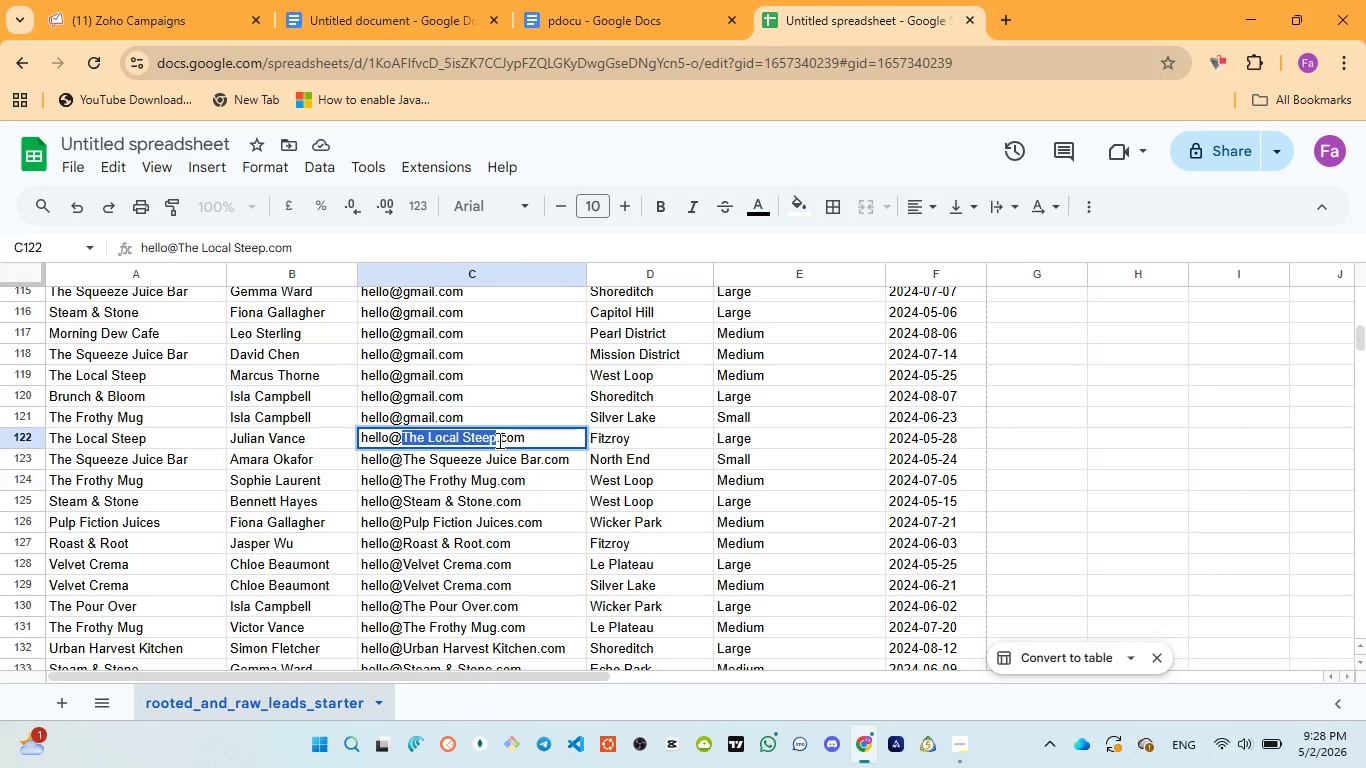 
key(Control+V)
 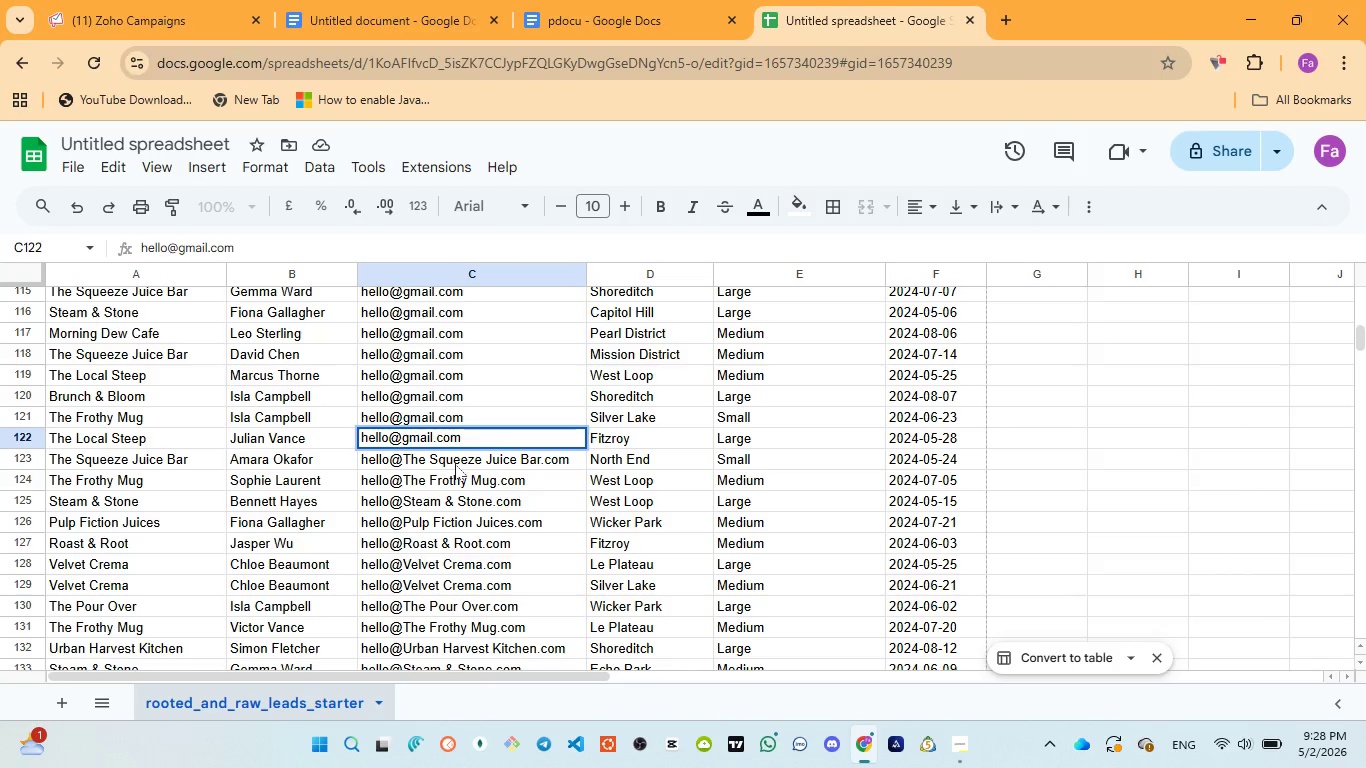 
double_click([455, 464])
 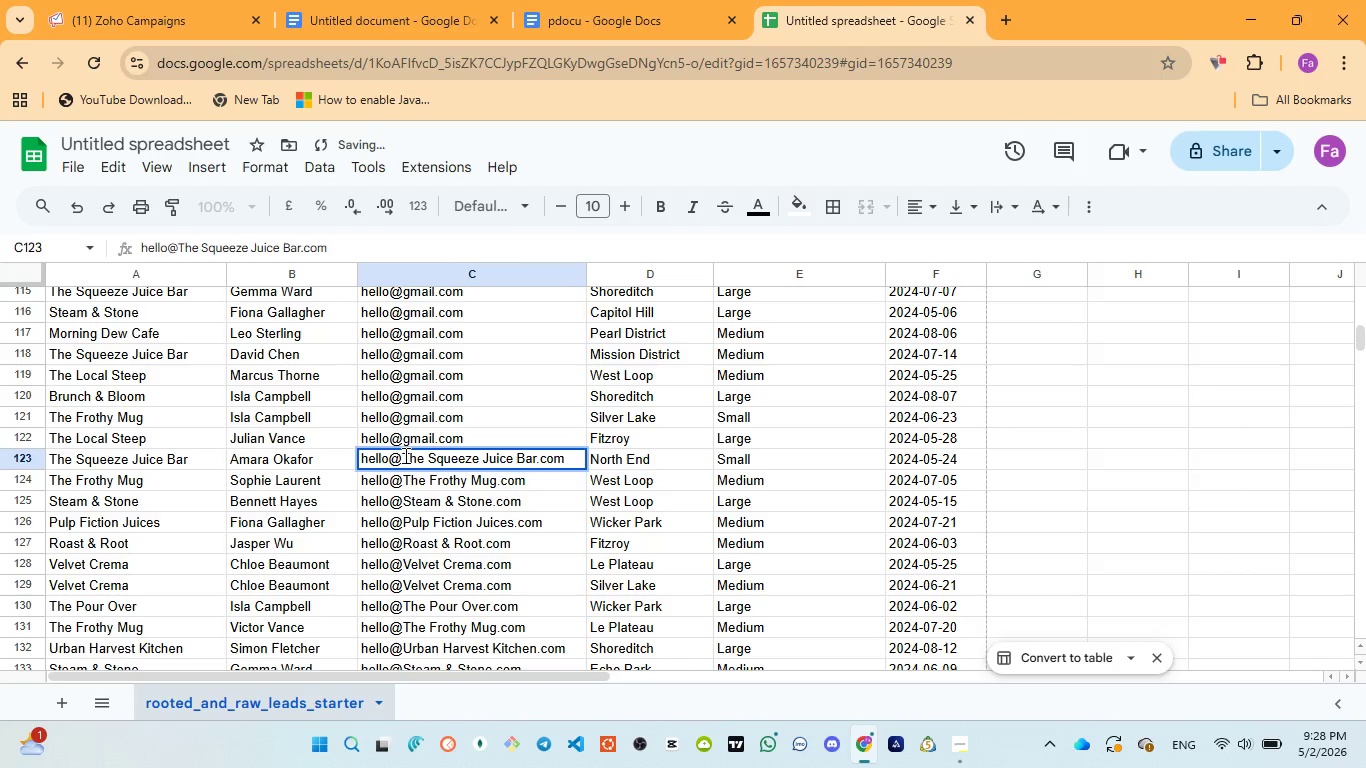 
left_click_drag(start_coordinate=[404, 455], to_coordinate=[537, 453])
 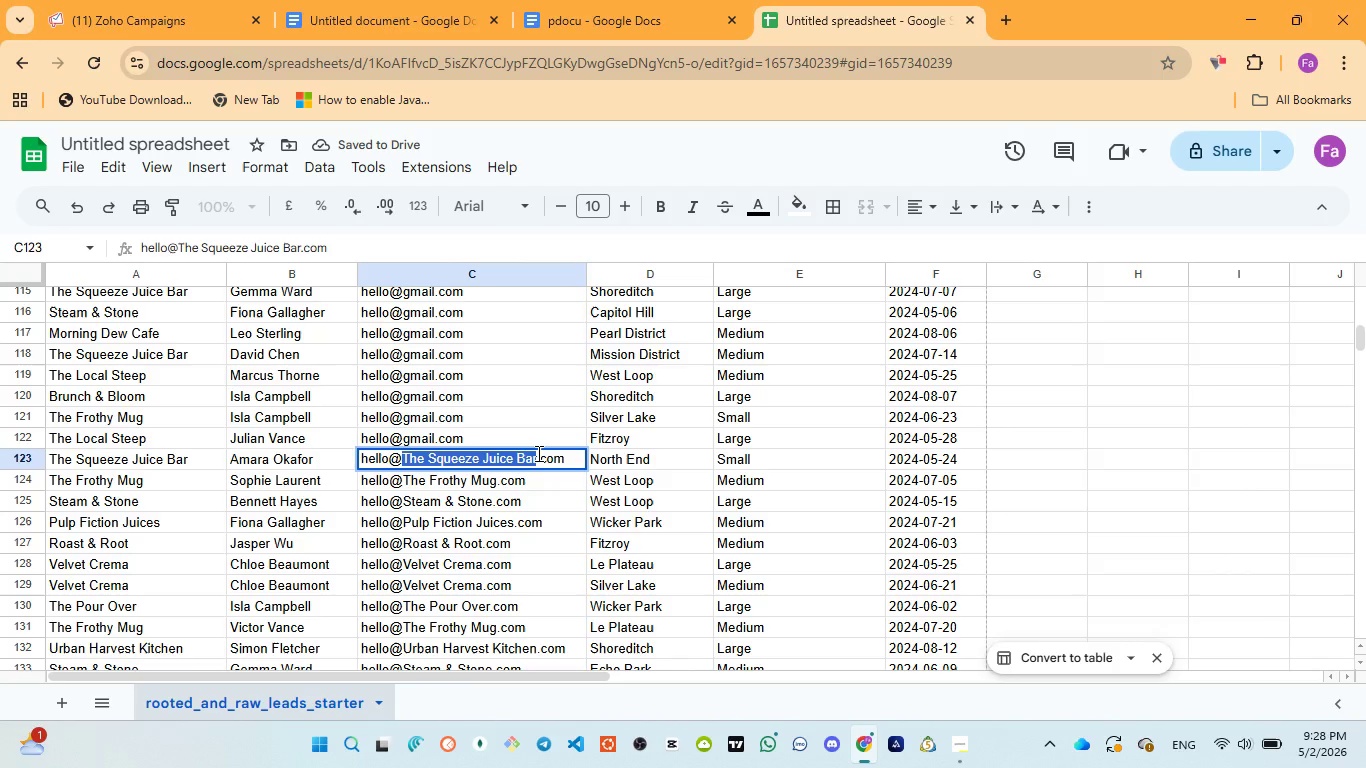 
key(Control+V)
 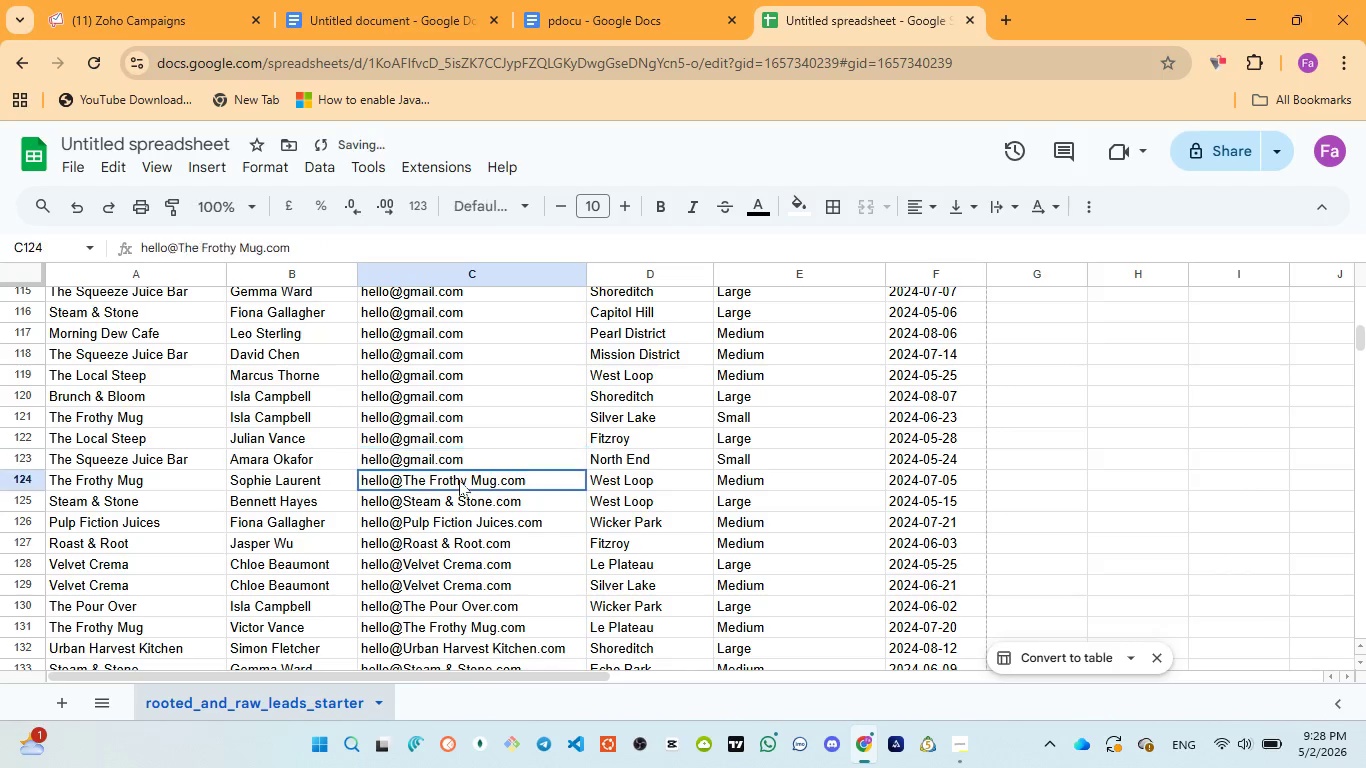 
double_click([459, 480])
 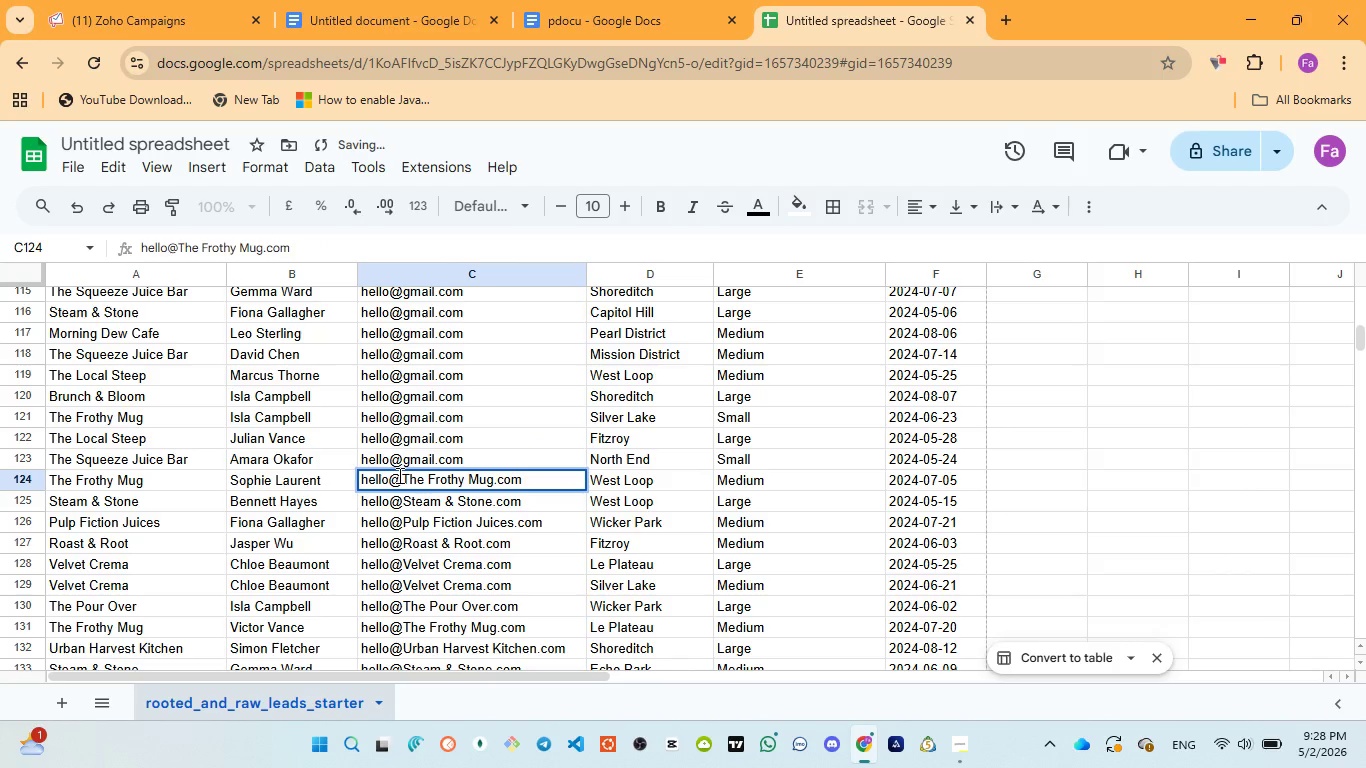 
left_click_drag(start_coordinate=[402, 475], to_coordinate=[492, 475])
 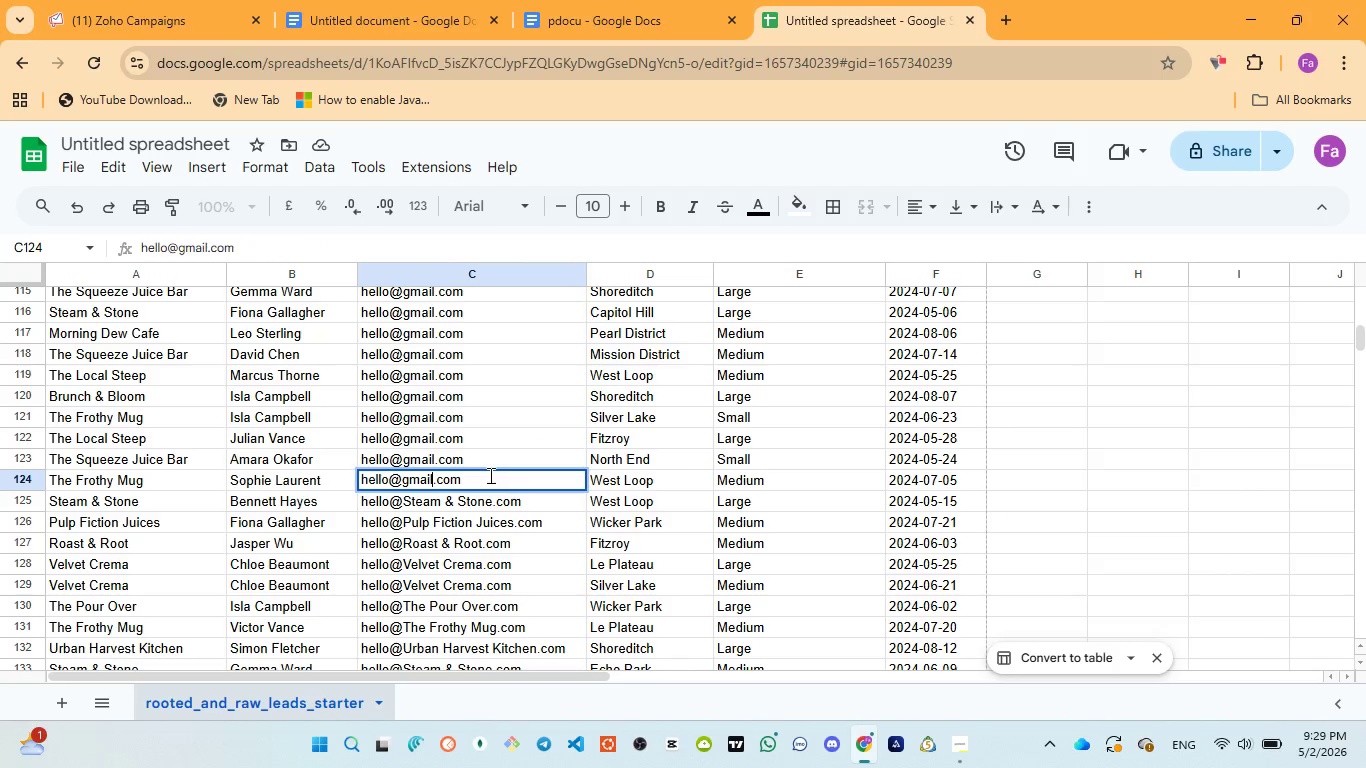 
key(Control+V)
 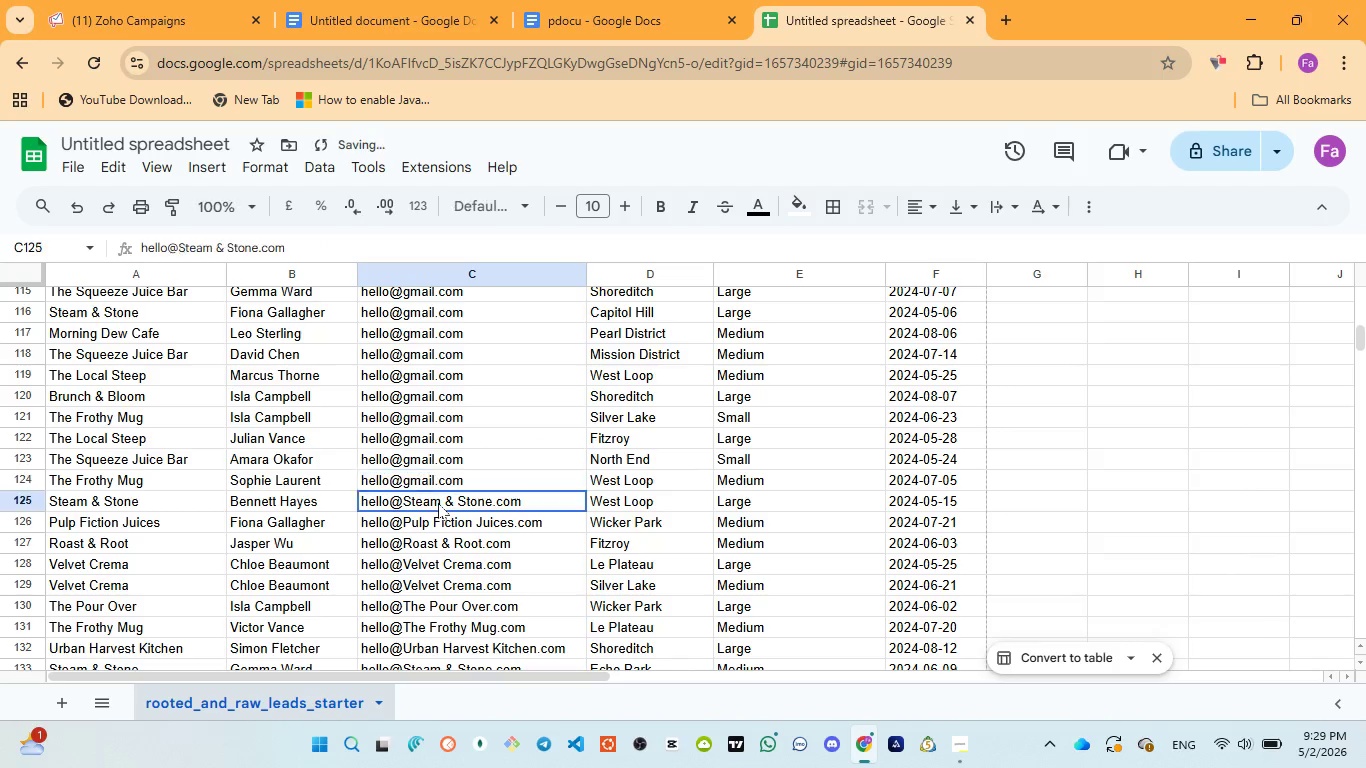 
double_click([438, 503])
 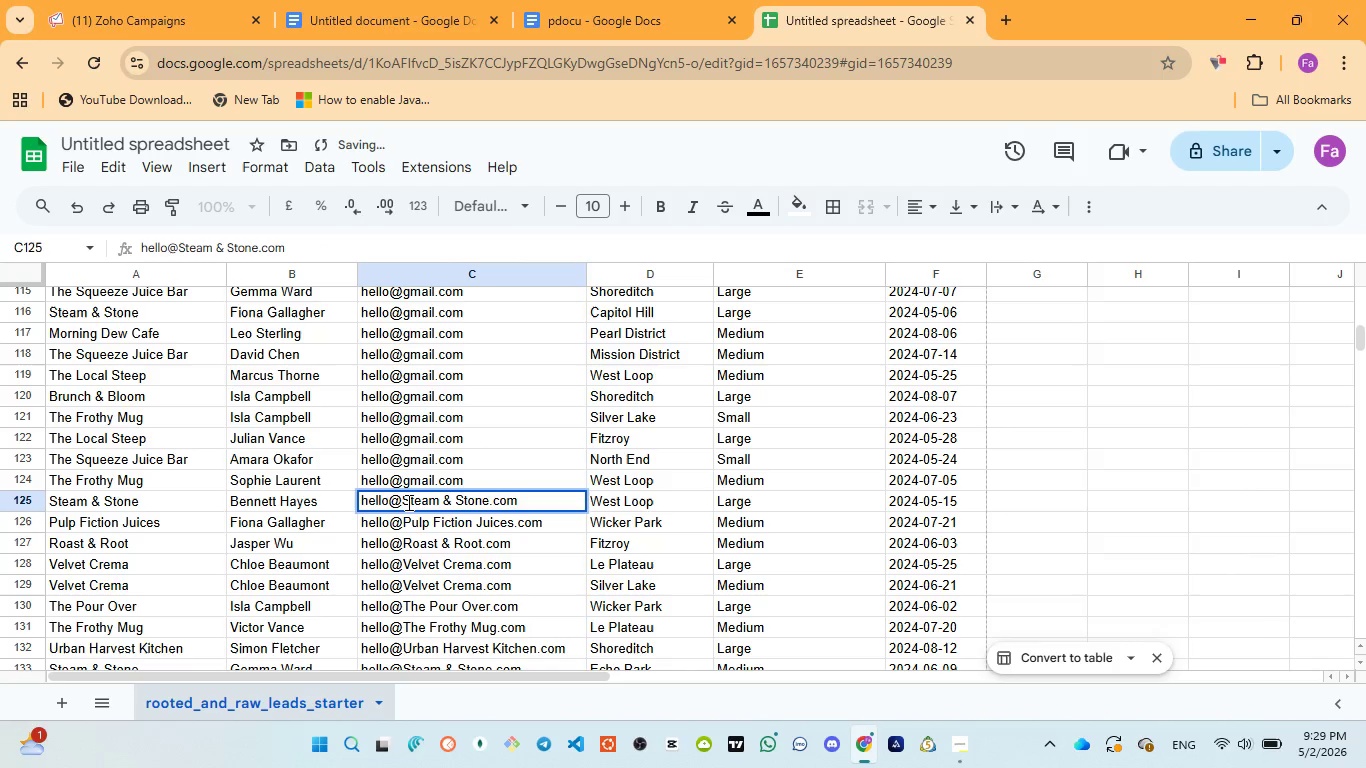 
left_click_drag(start_coordinate=[406, 502], to_coordinate=[413, 502])
 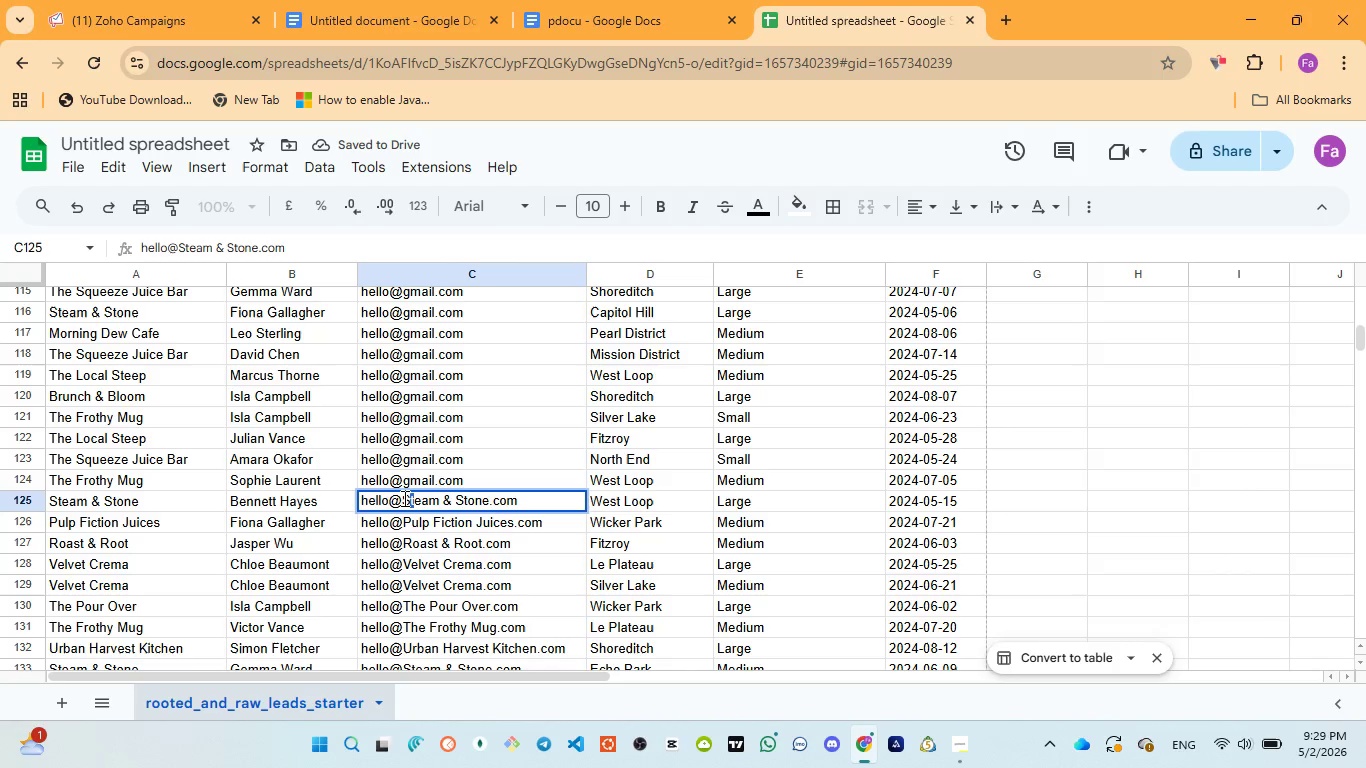 
left_click([403, 498])
 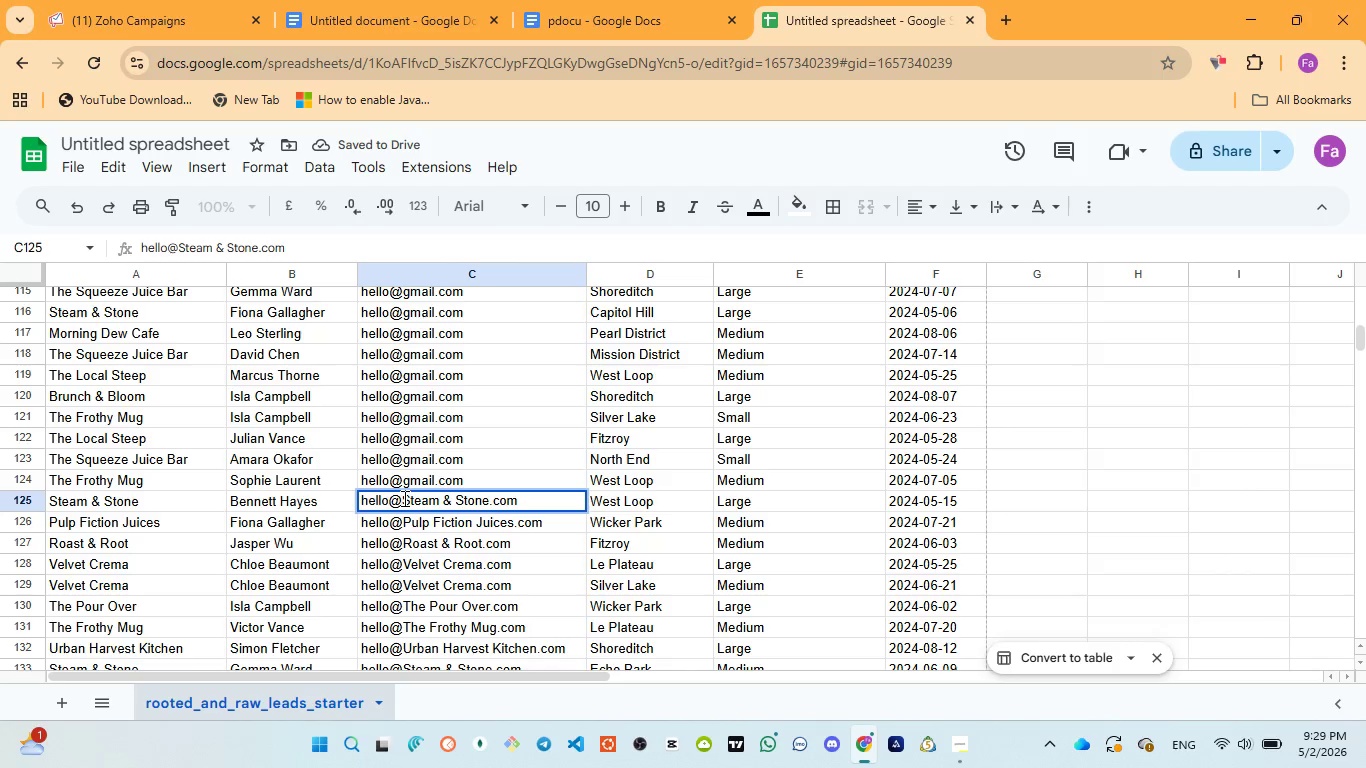 
left_click_drag(start_coordinate=[403, 498], to_coordinate=[487, 498])
 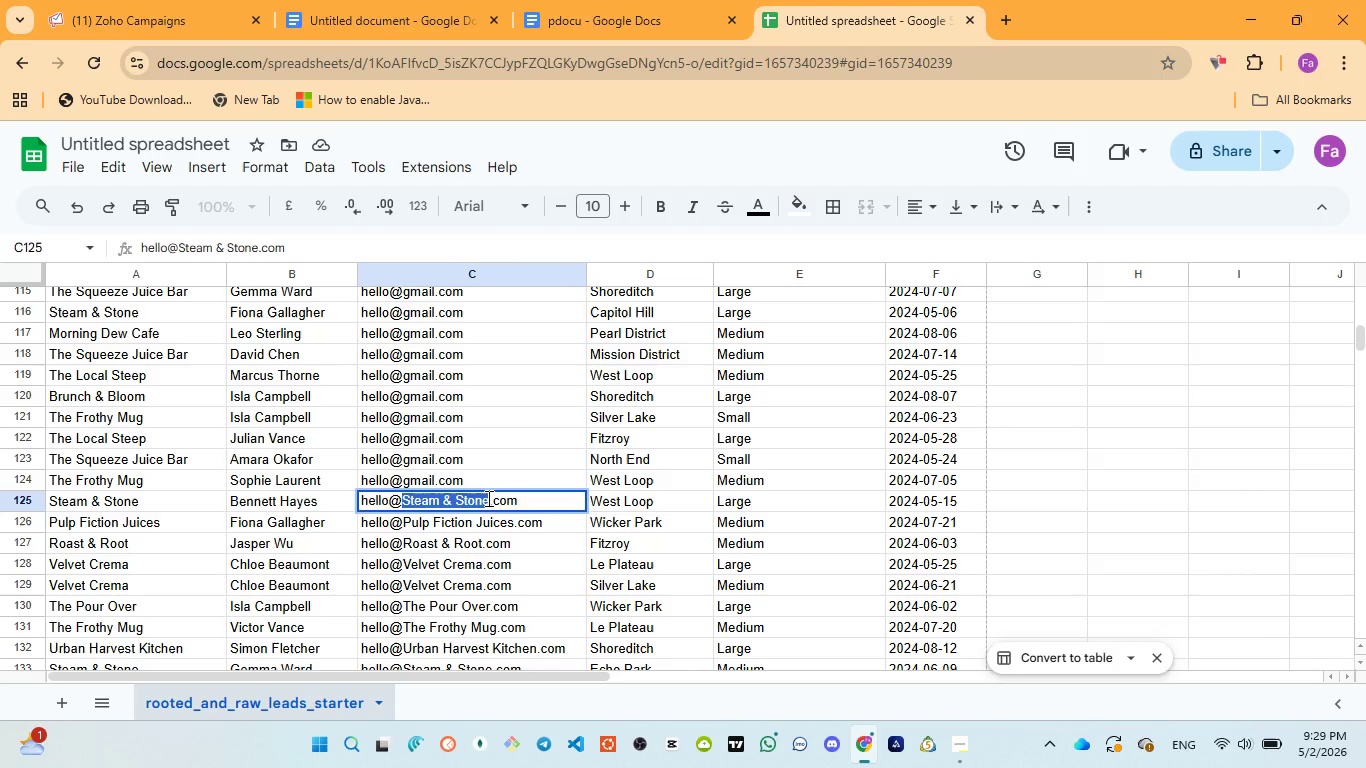 
key(Control+V)
 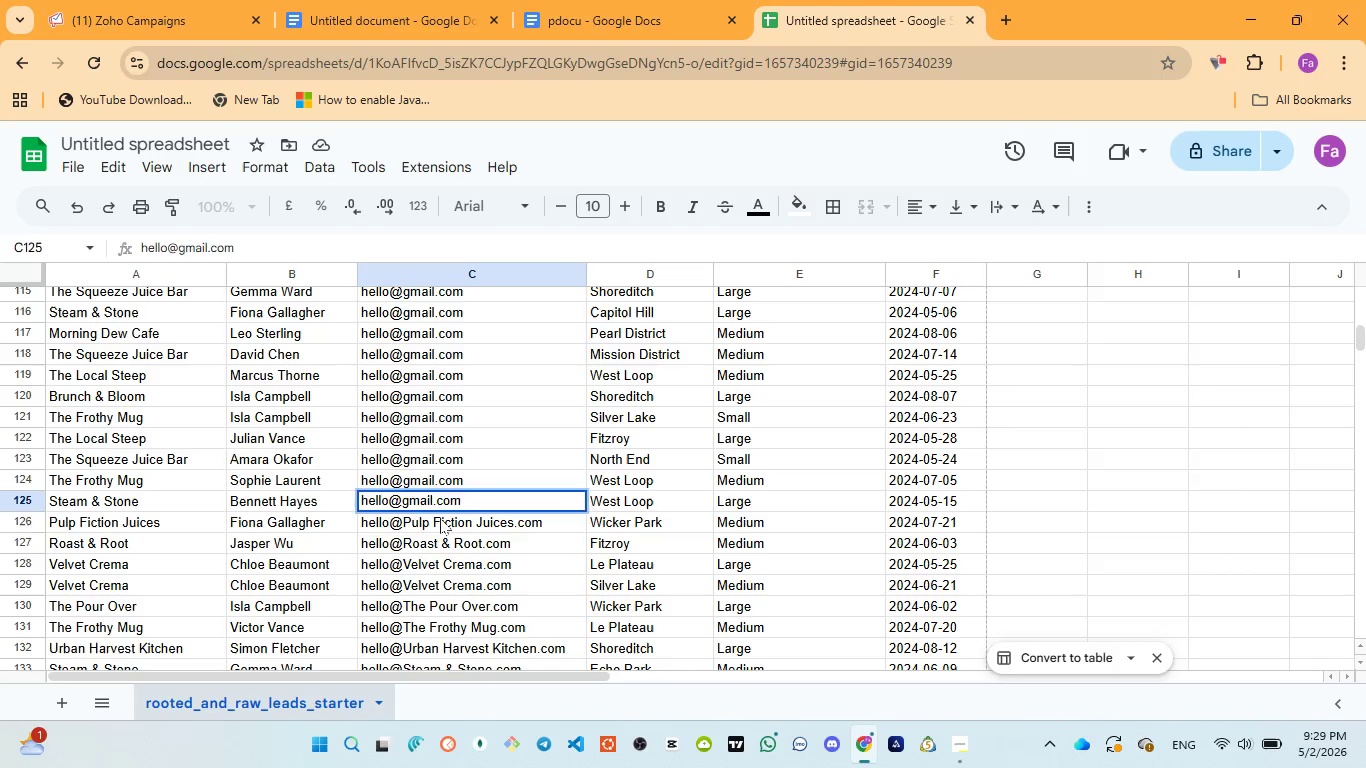 
double_click([440, 518])
 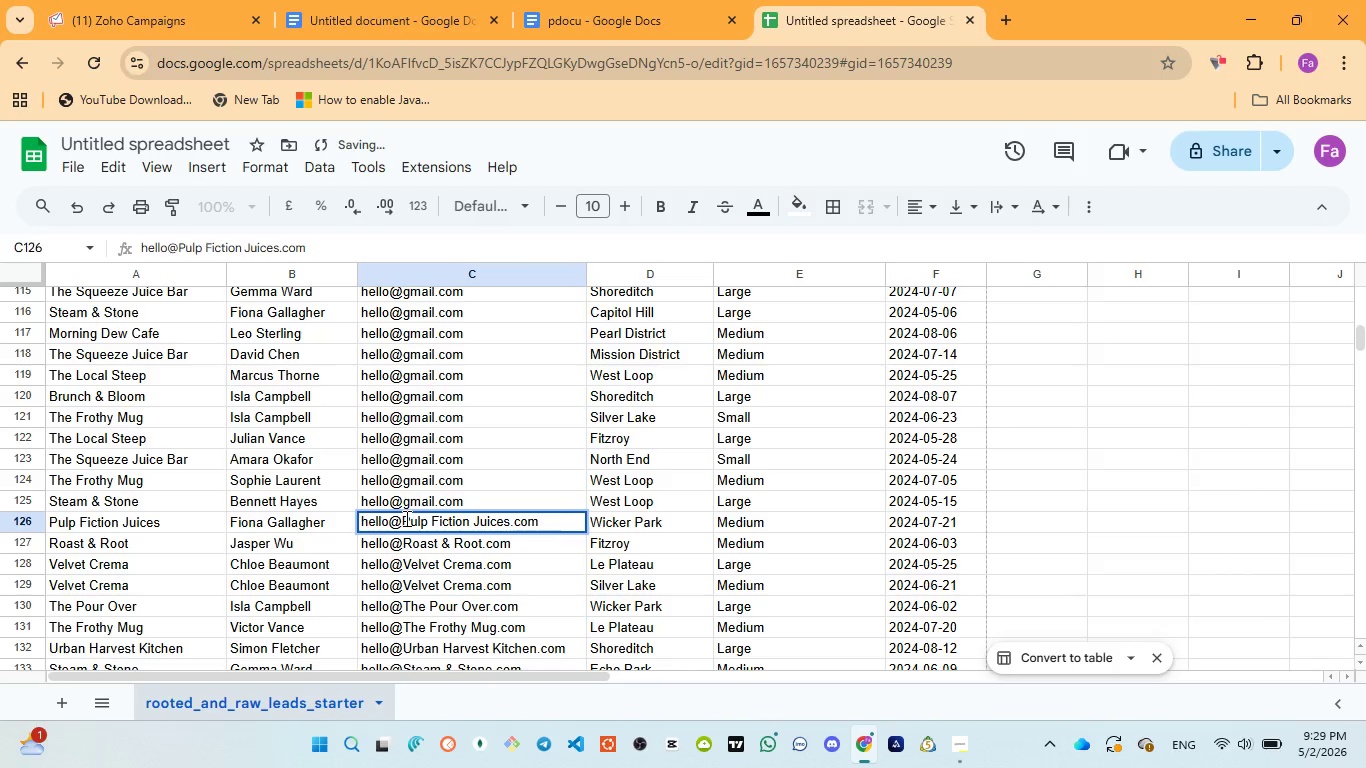 
left_click_drag(start_coordinate=[403, 518], to_coordinate=[507, 518])
 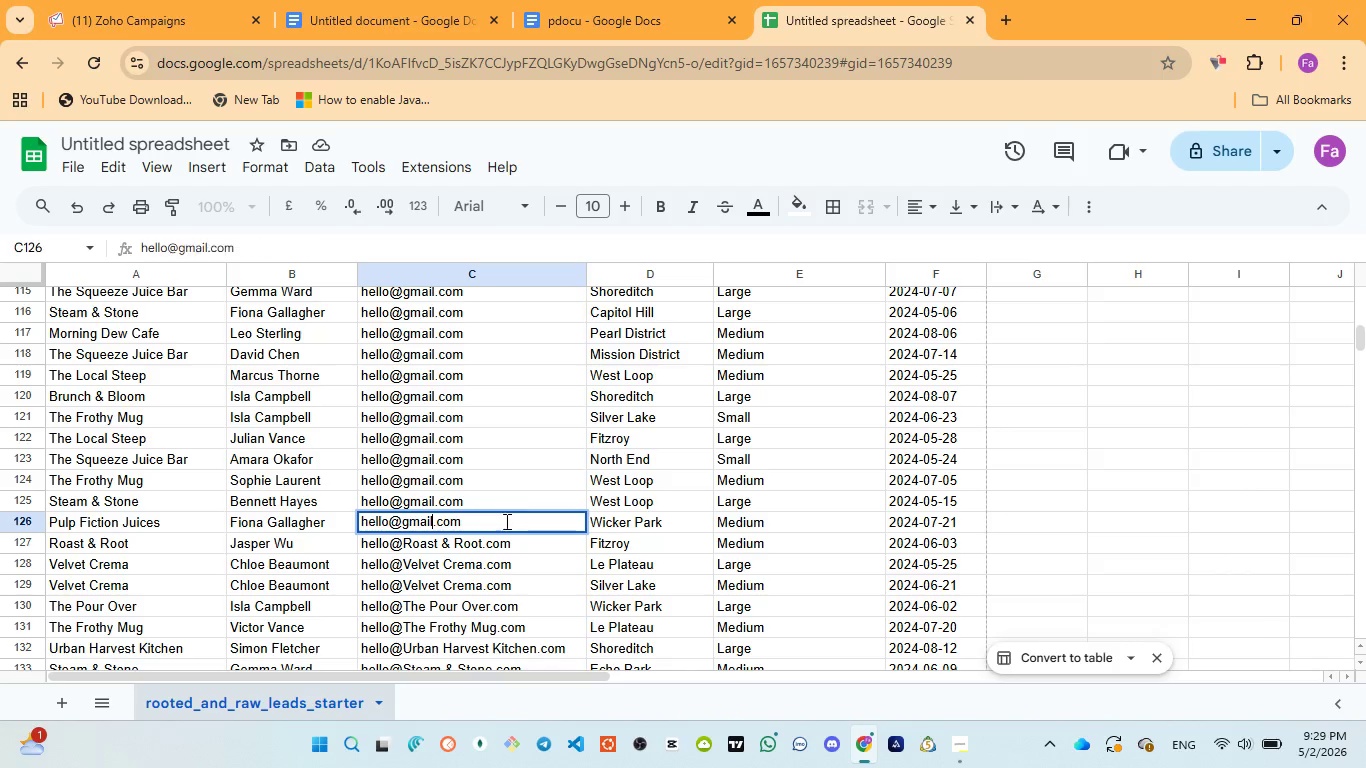 
key(Control+V)
 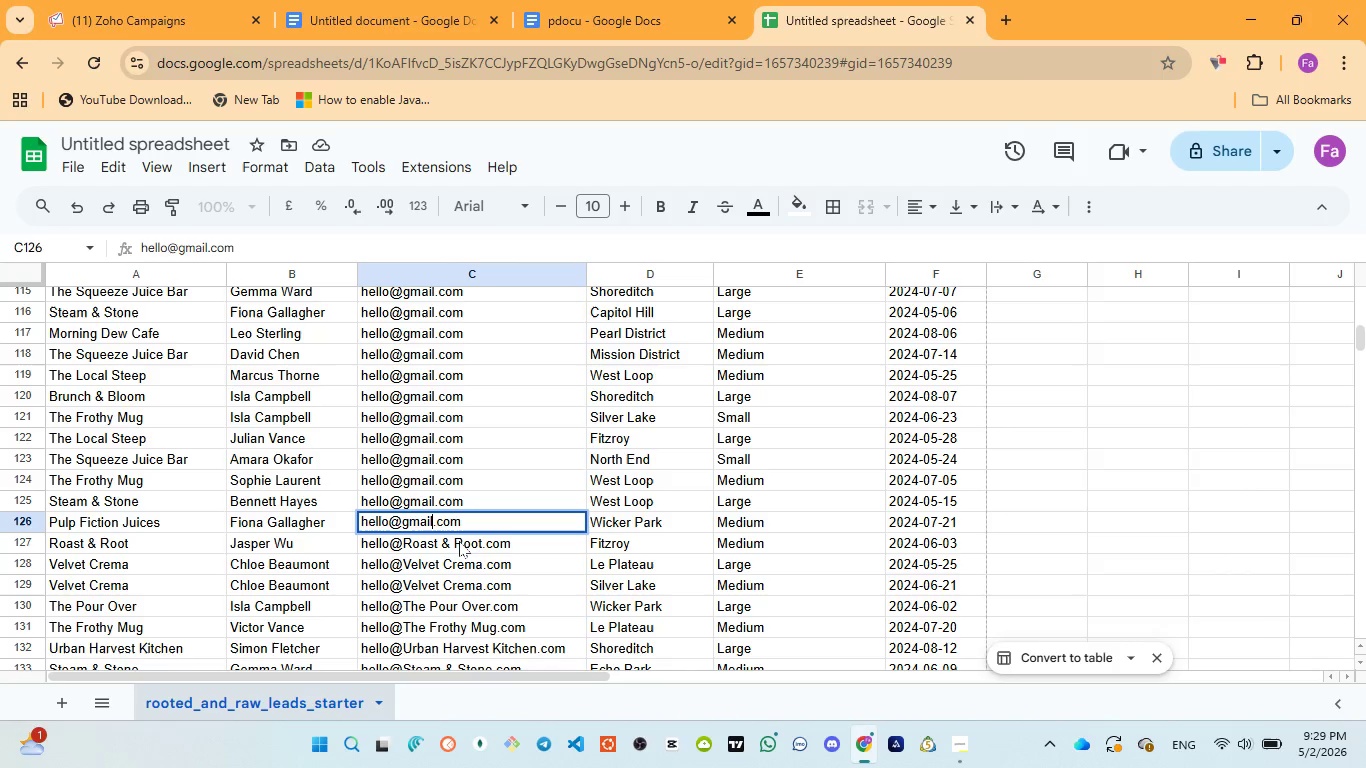 
left_click([459, 541])
 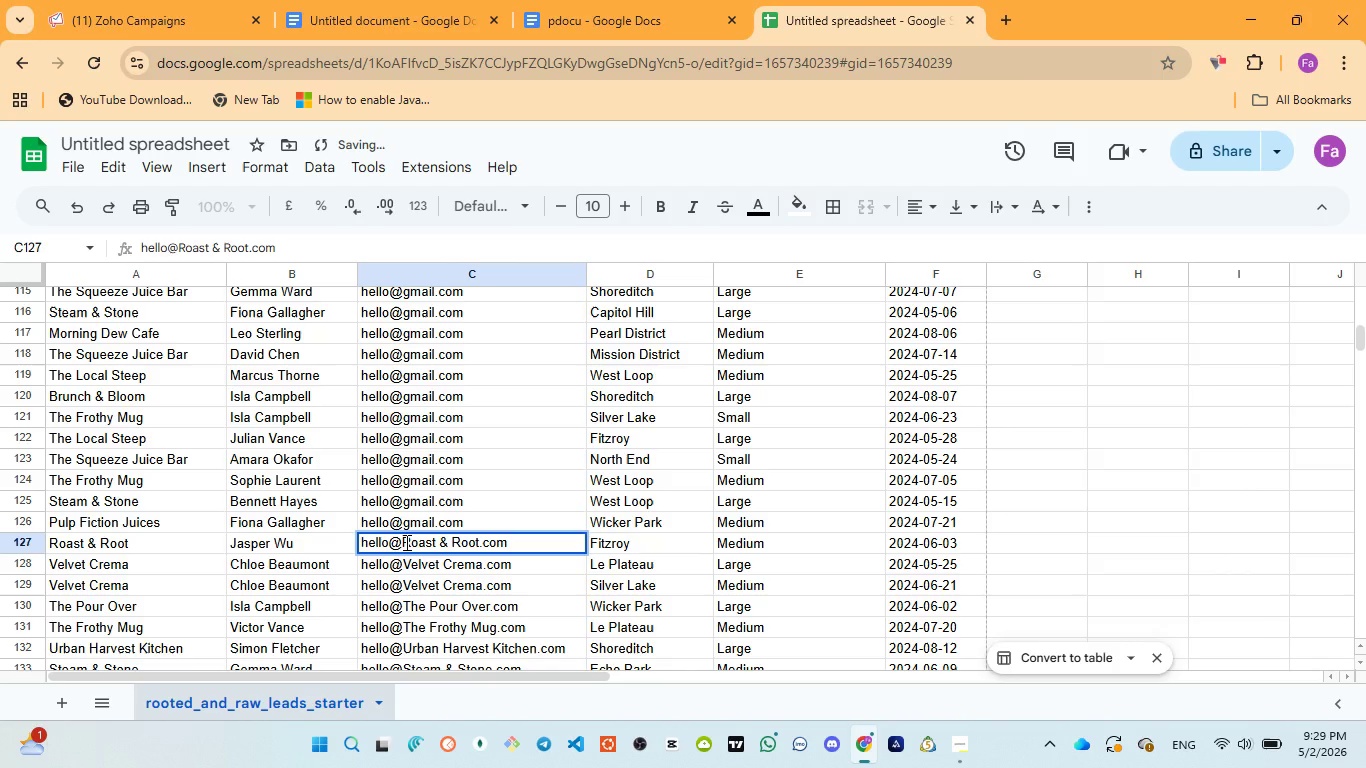 
left_click_drag(start_coordinate=[405, 542], to_coordinate=[479, 539])
 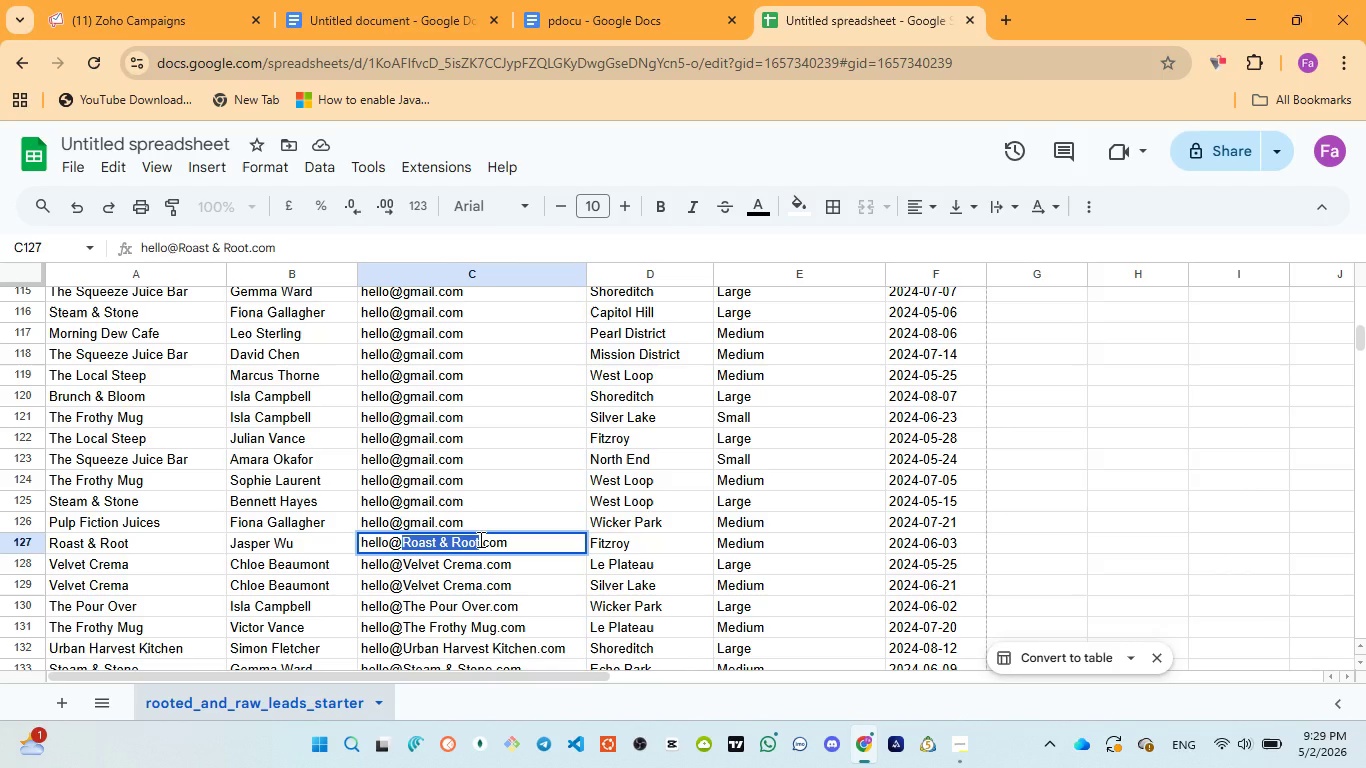 
key(Control+V)
 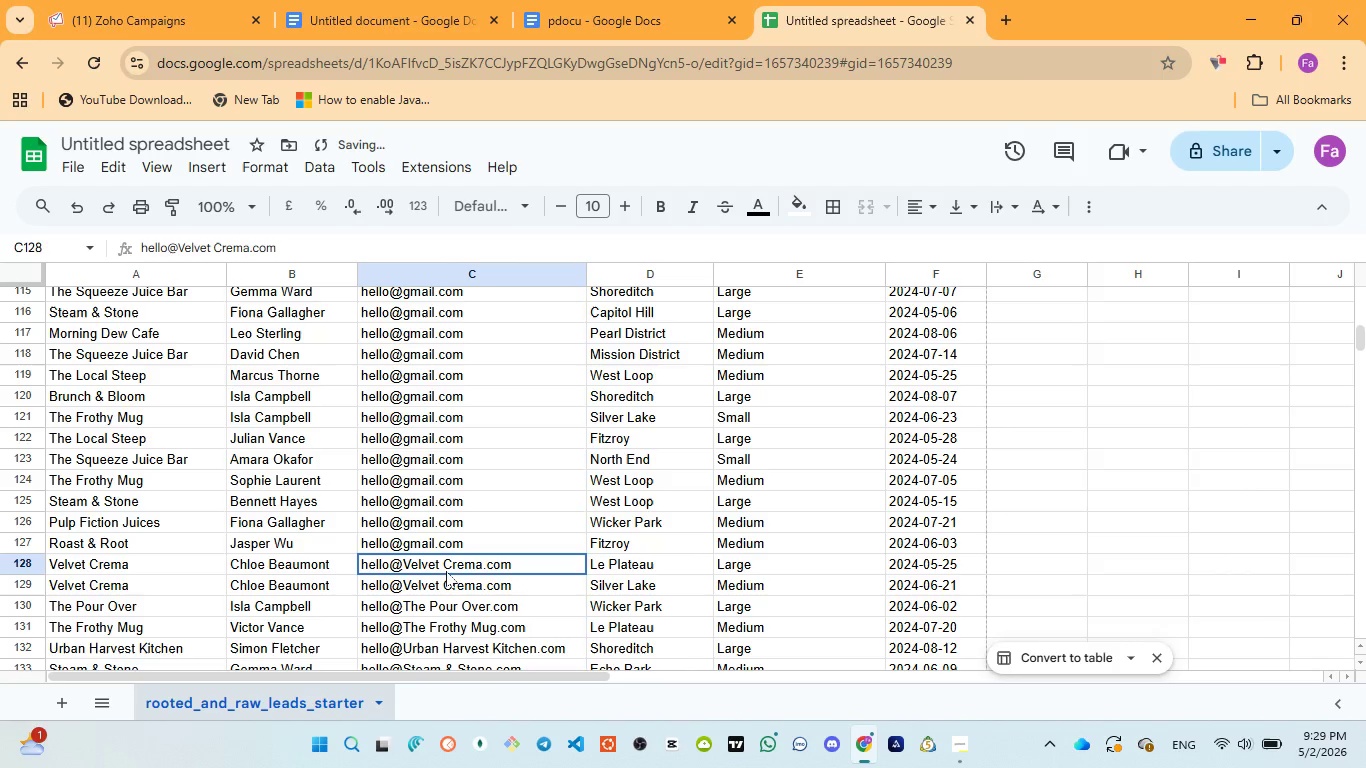 
double_click([446, 571])
 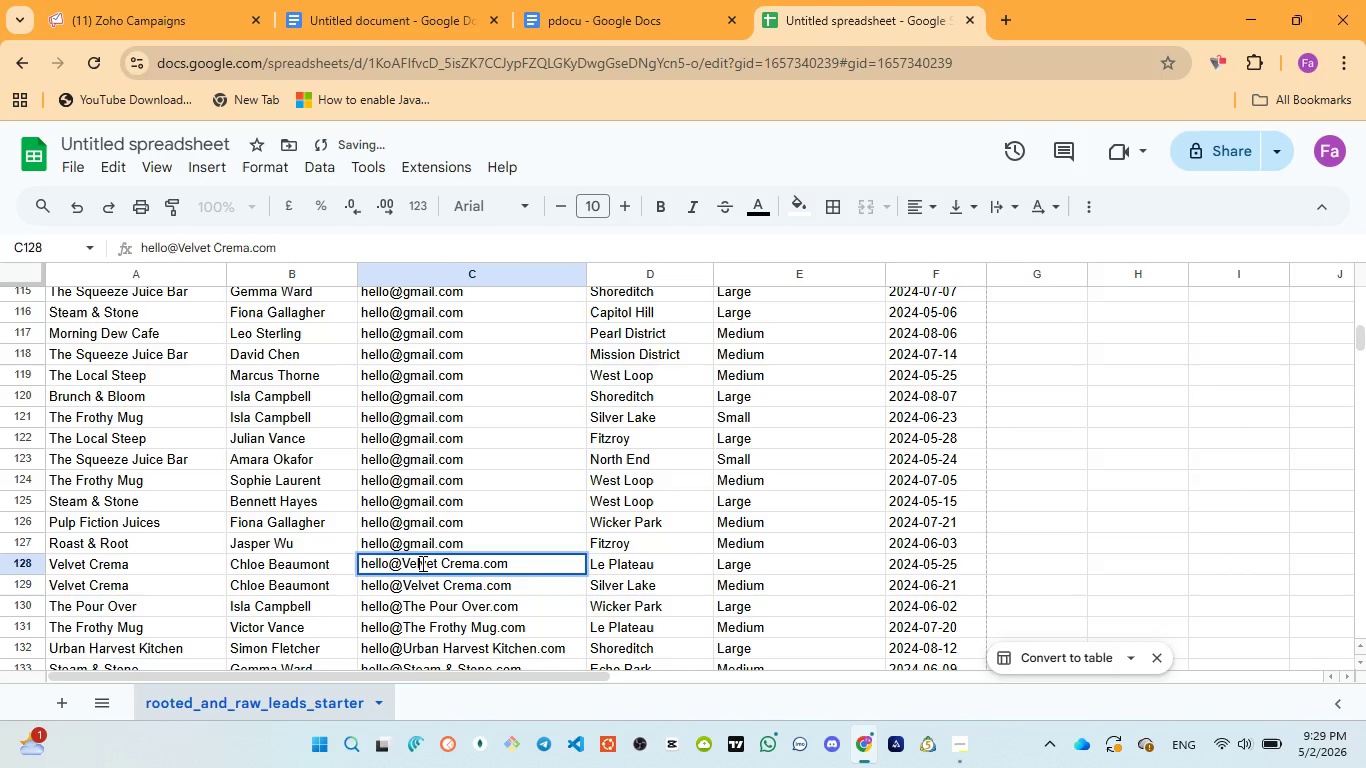 
double_click([421, 563])
 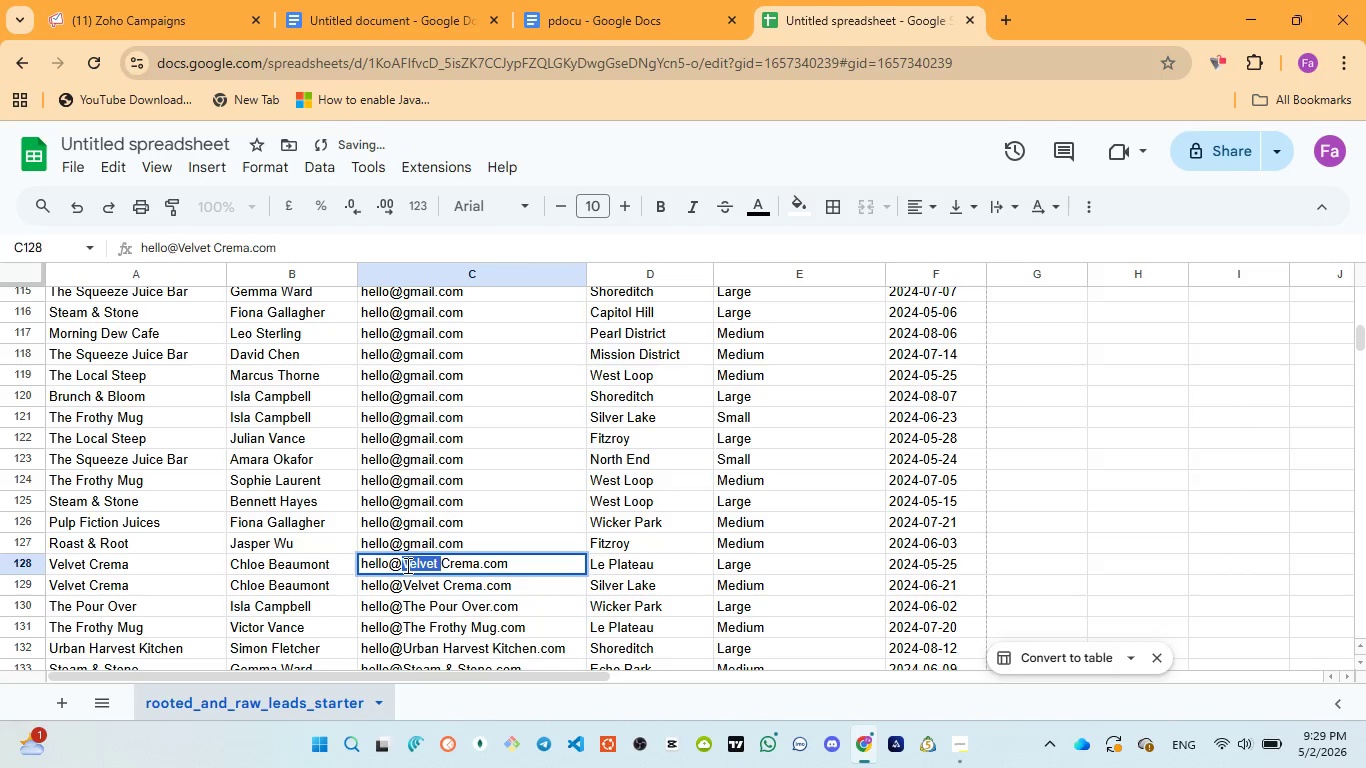 
left_click([405, 565])
 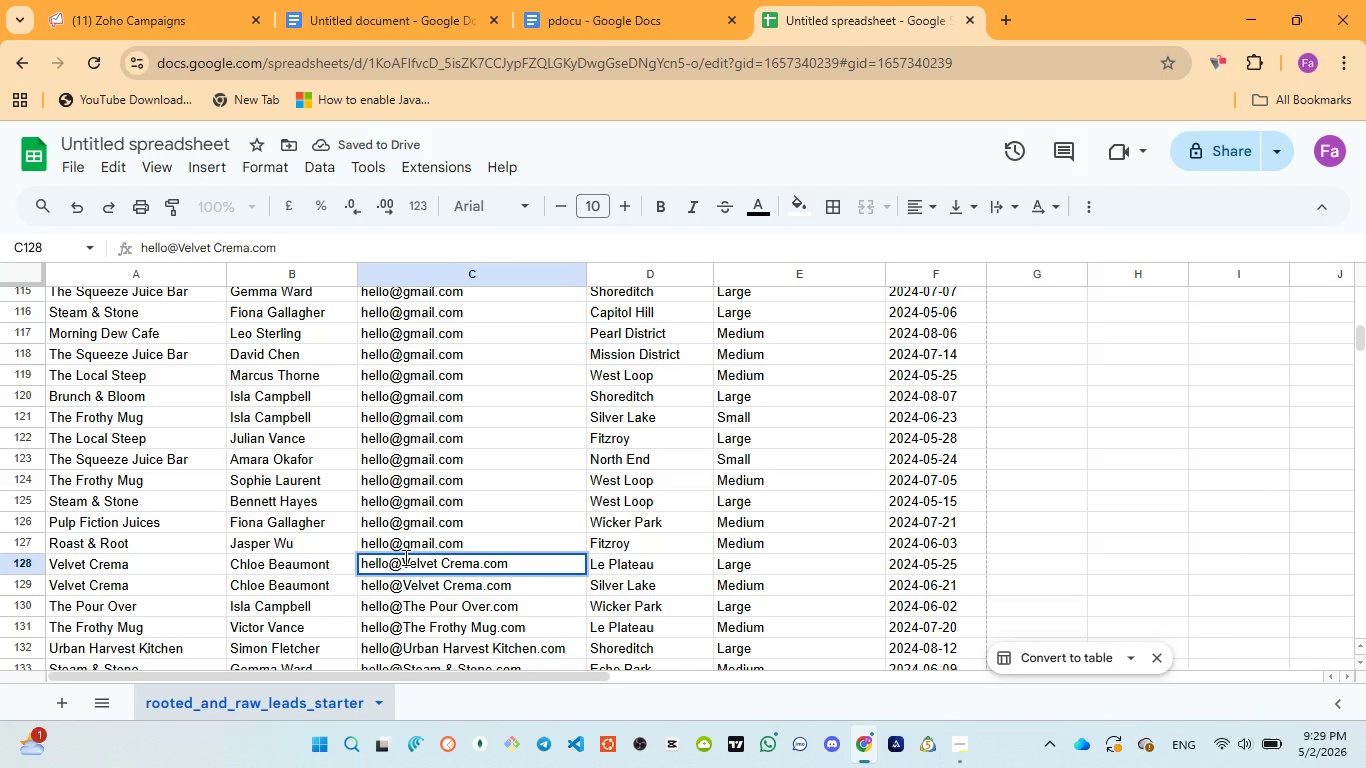 
left_click_drag(start_coordinate=[404, 557], to_coordinate=[477, 562])
 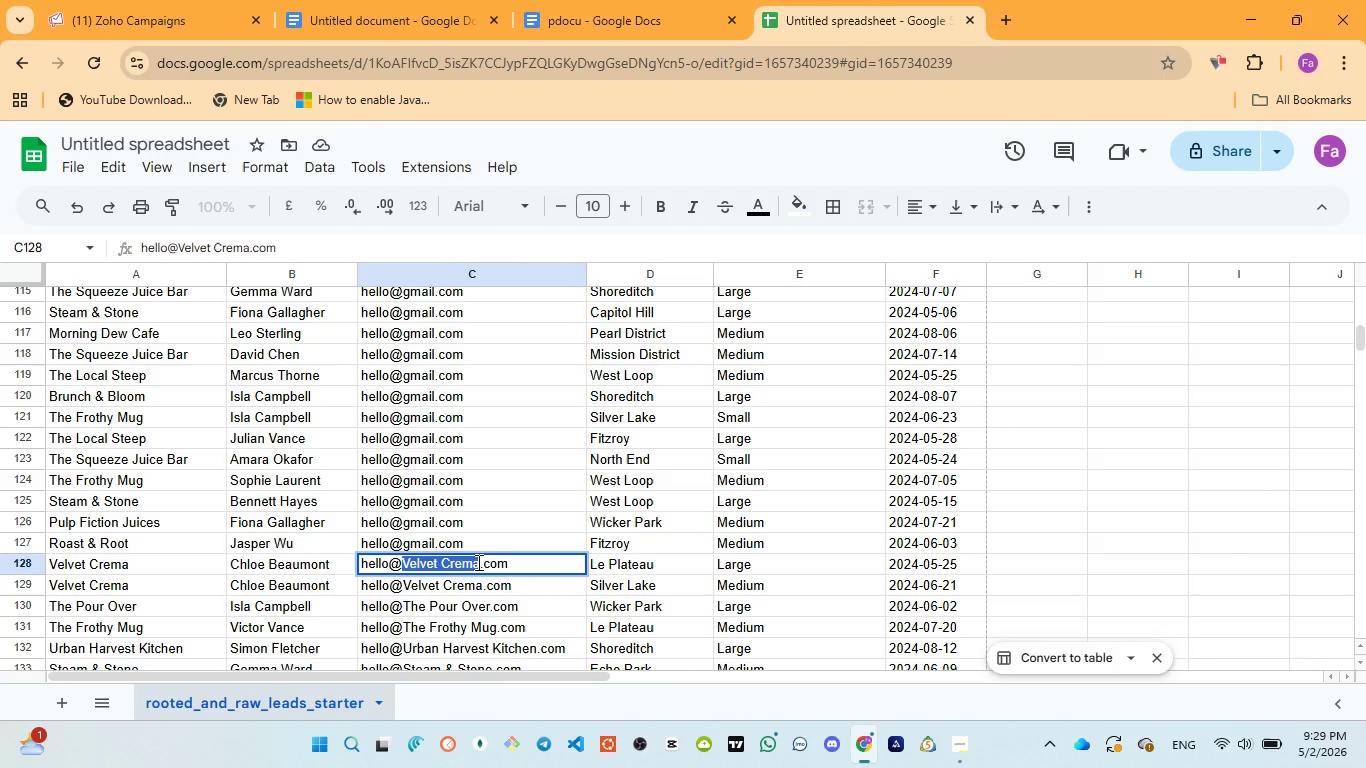 
key(Control+V)
 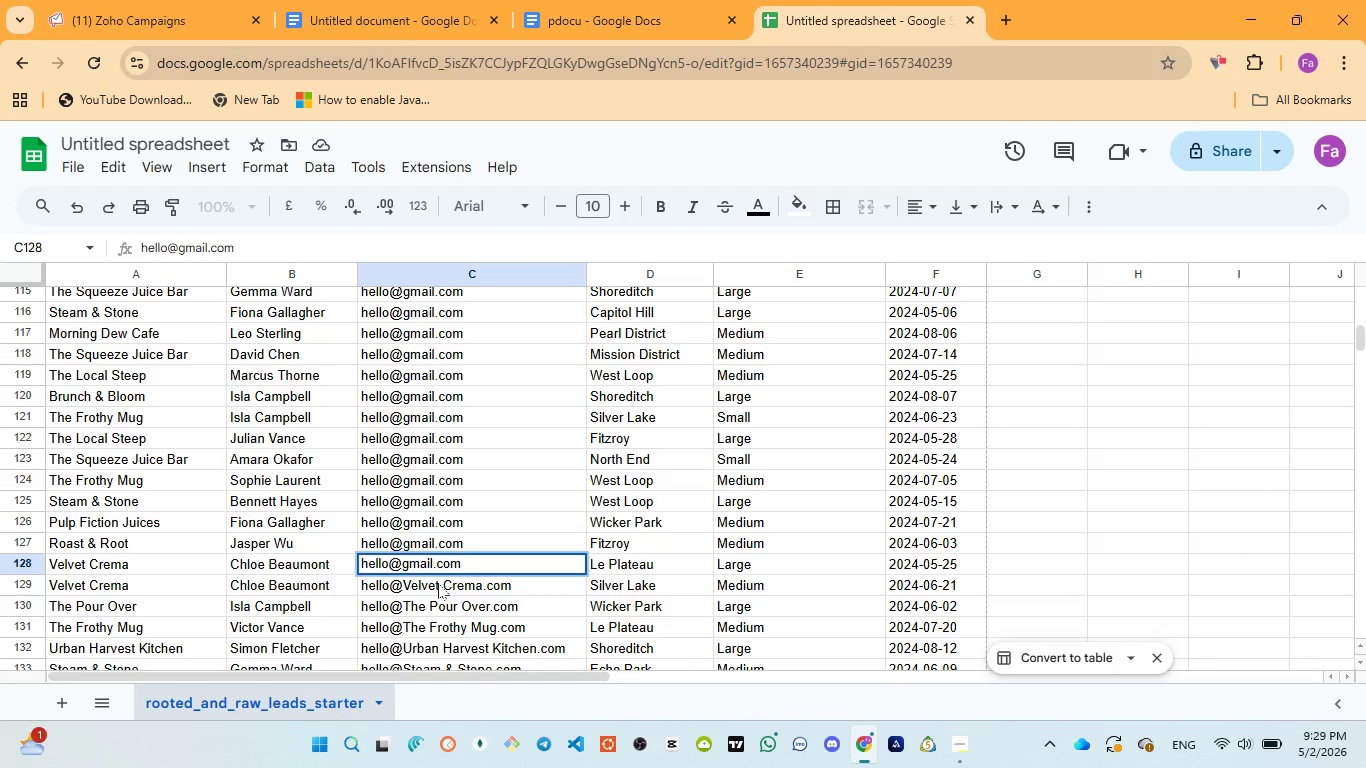 
double_click([438, 583])
 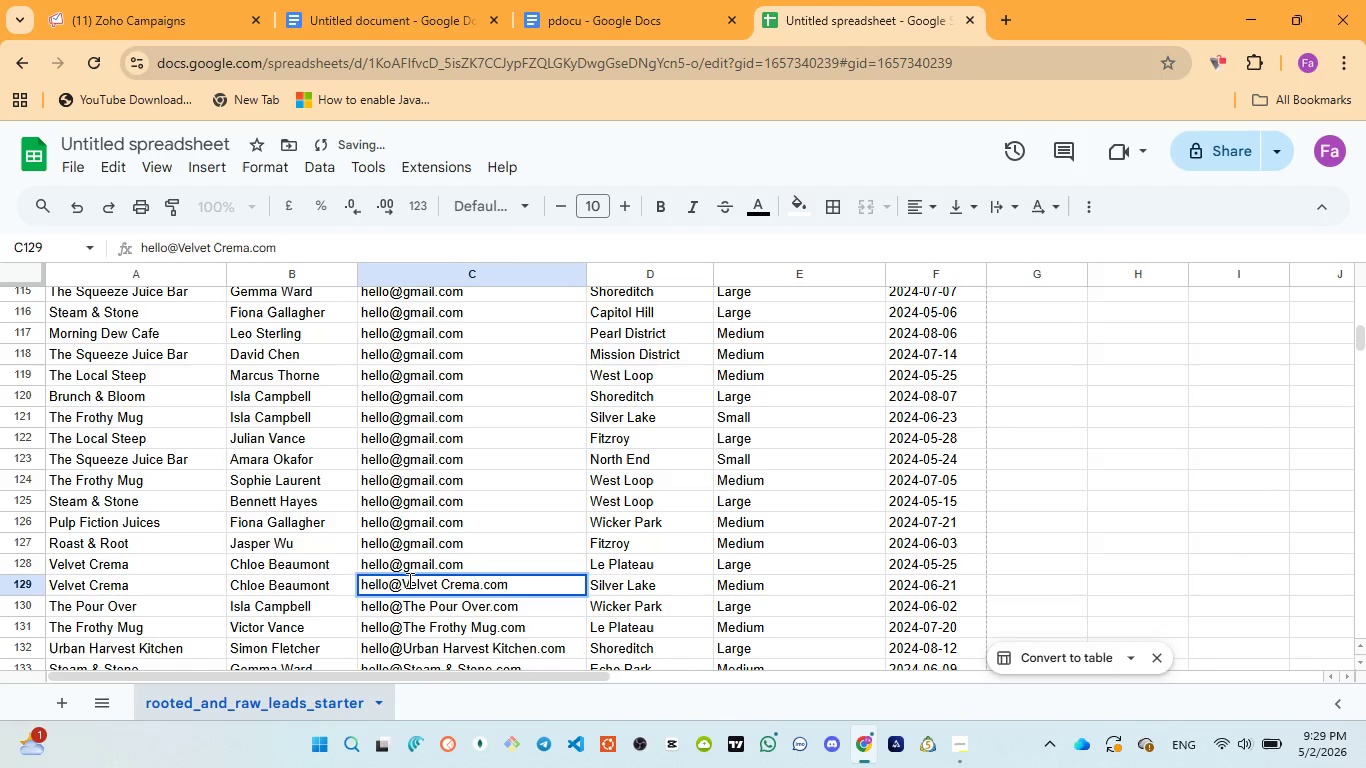 
left_click_drag(start_coordinate=[405, 580], to_coordinate=[479, 579])
 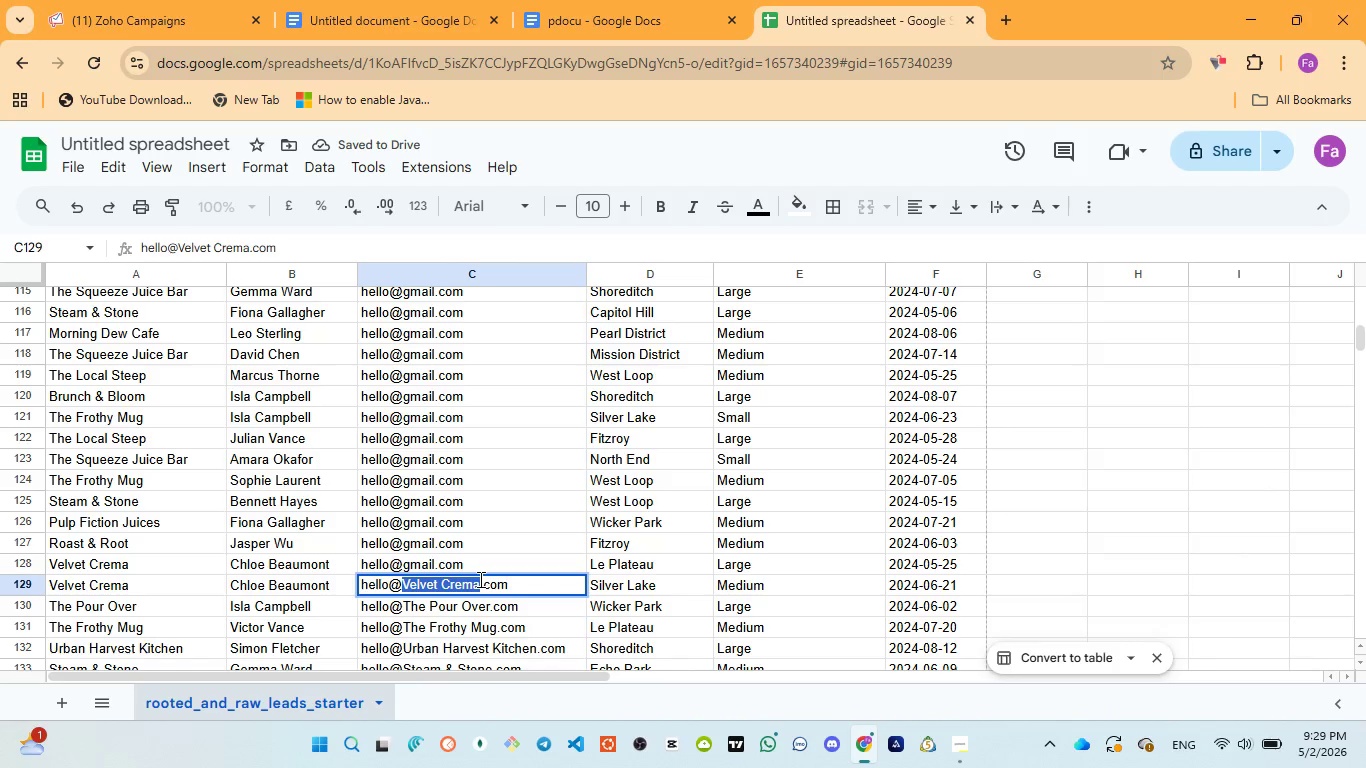 
key(Control+V)
 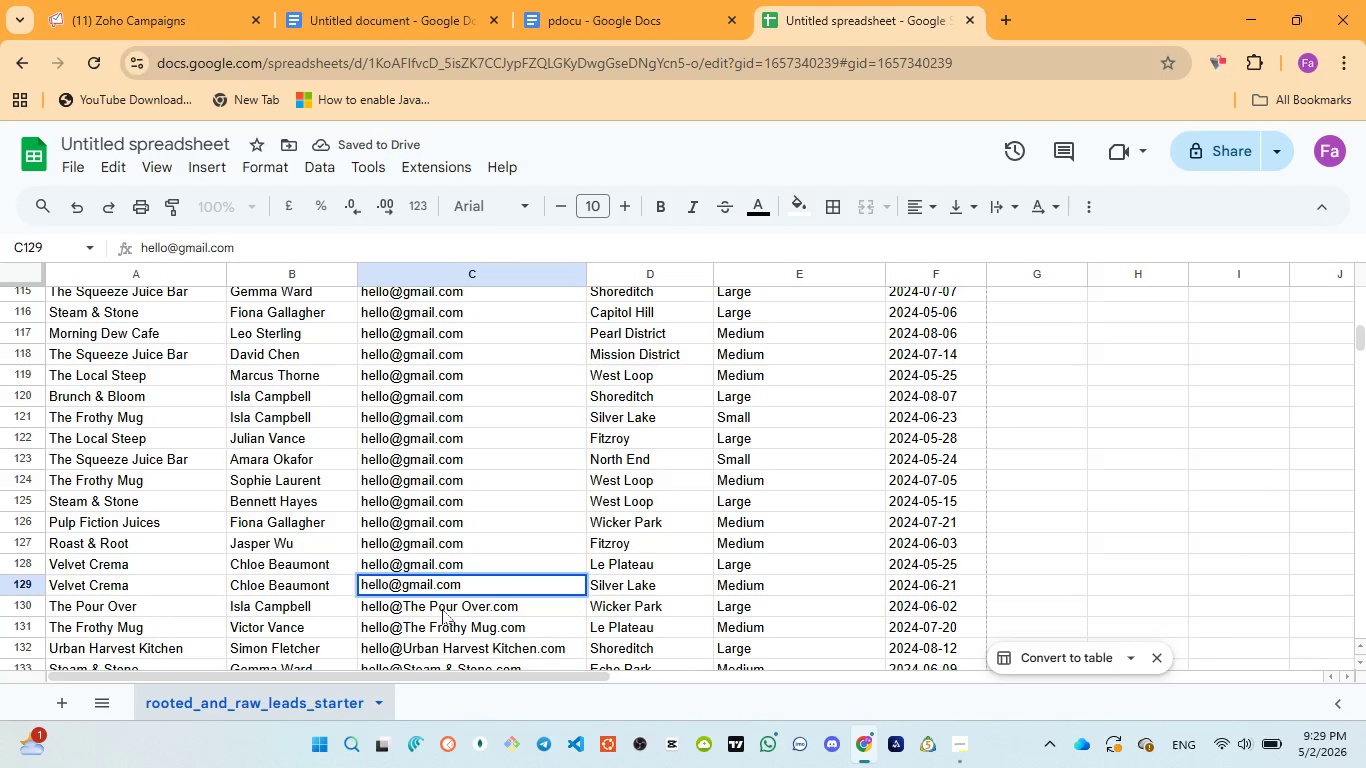 
double_click([442, 609])
 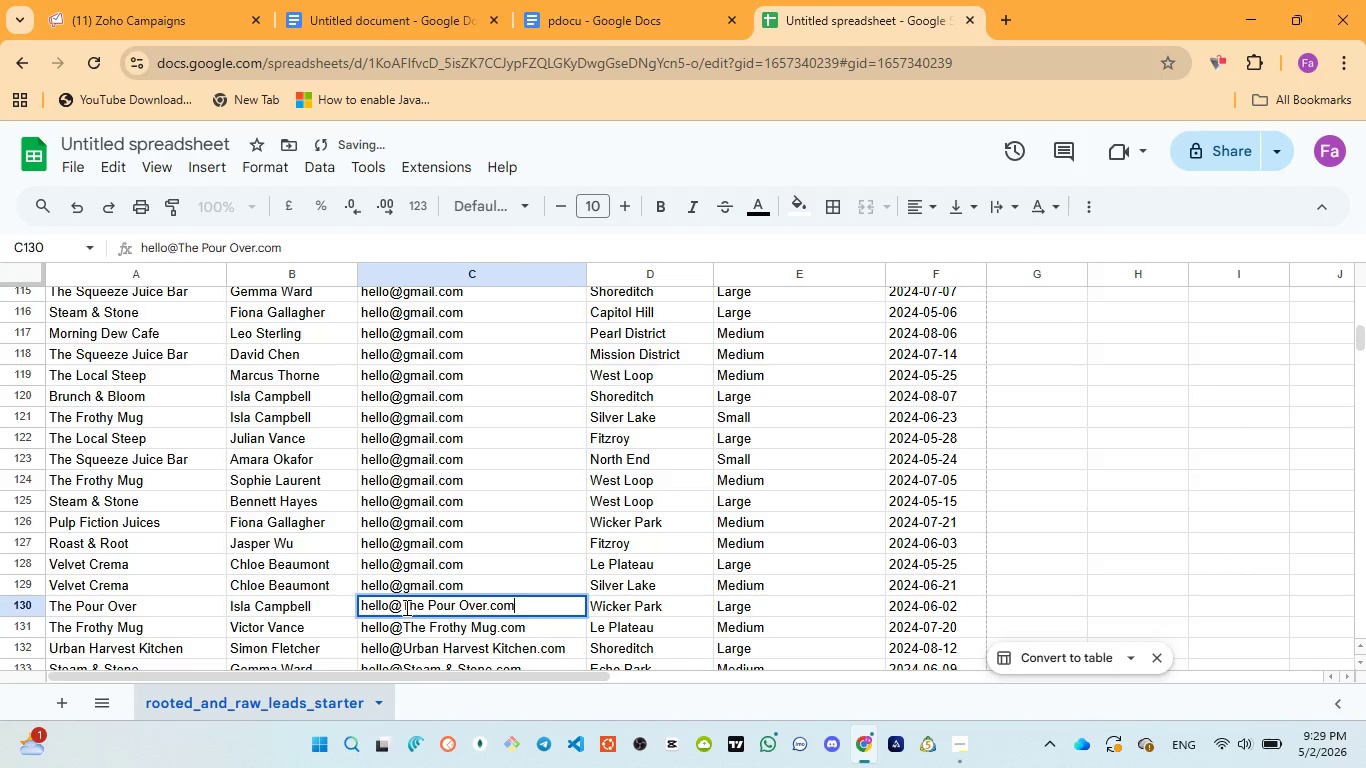 
left_click_drag(start_coordinate=[405, 607], to_coordinate=[487, 601])
 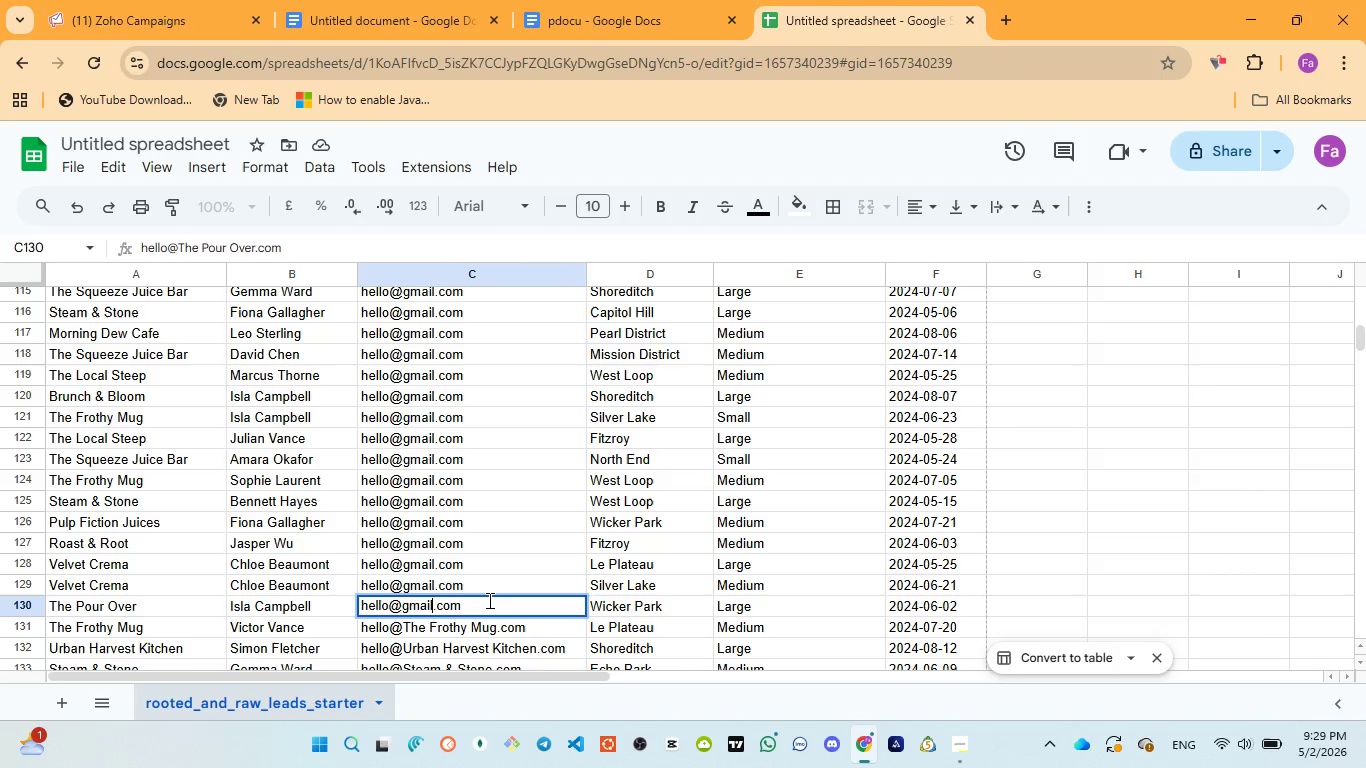 
key(Control+V)
 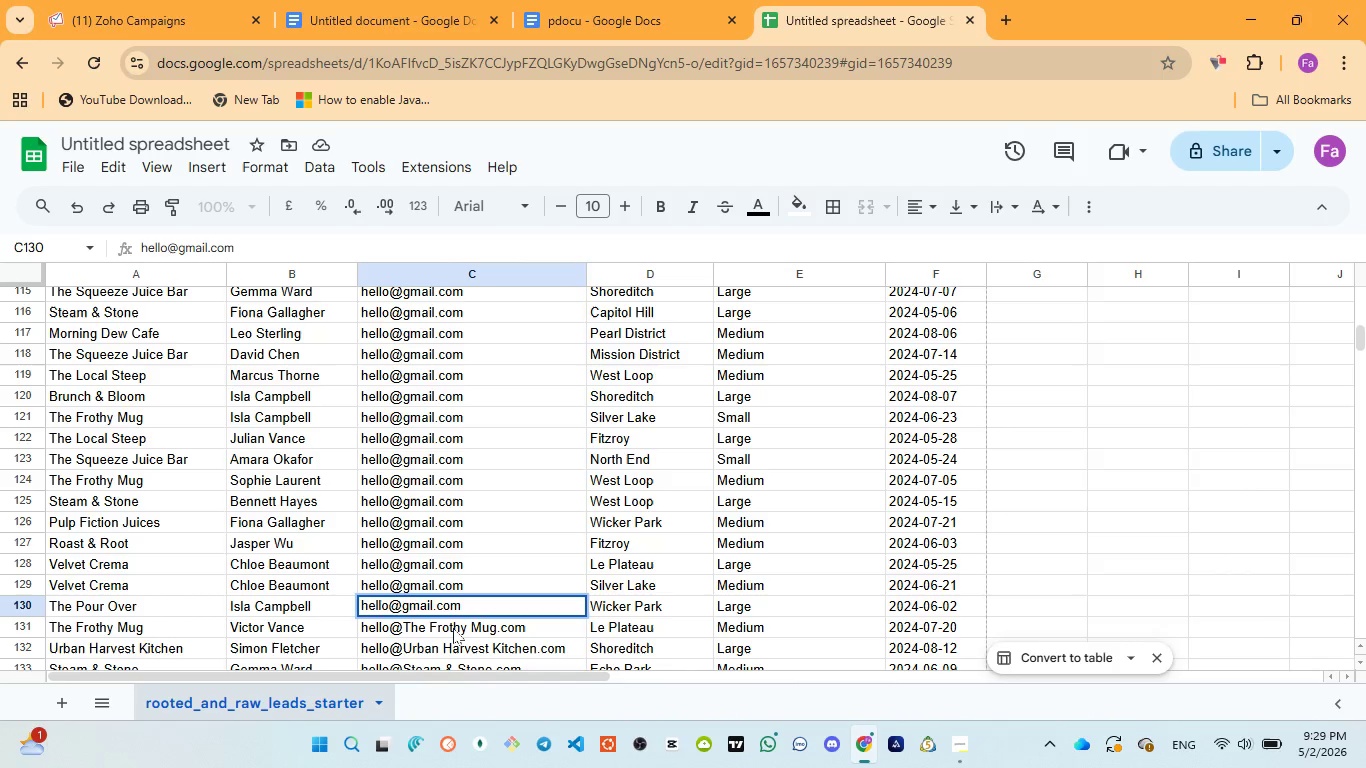 
left_click([453, 628])
 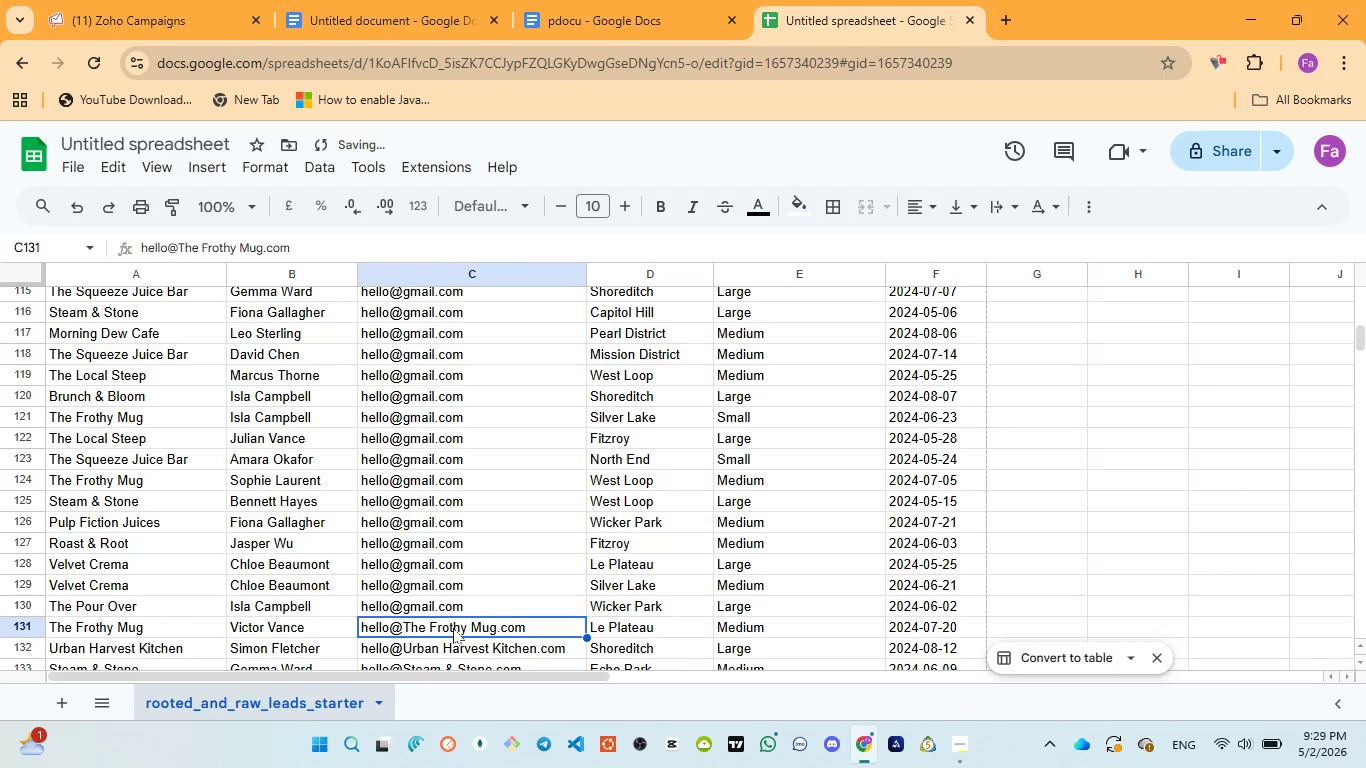 
double_click([453, 628])
 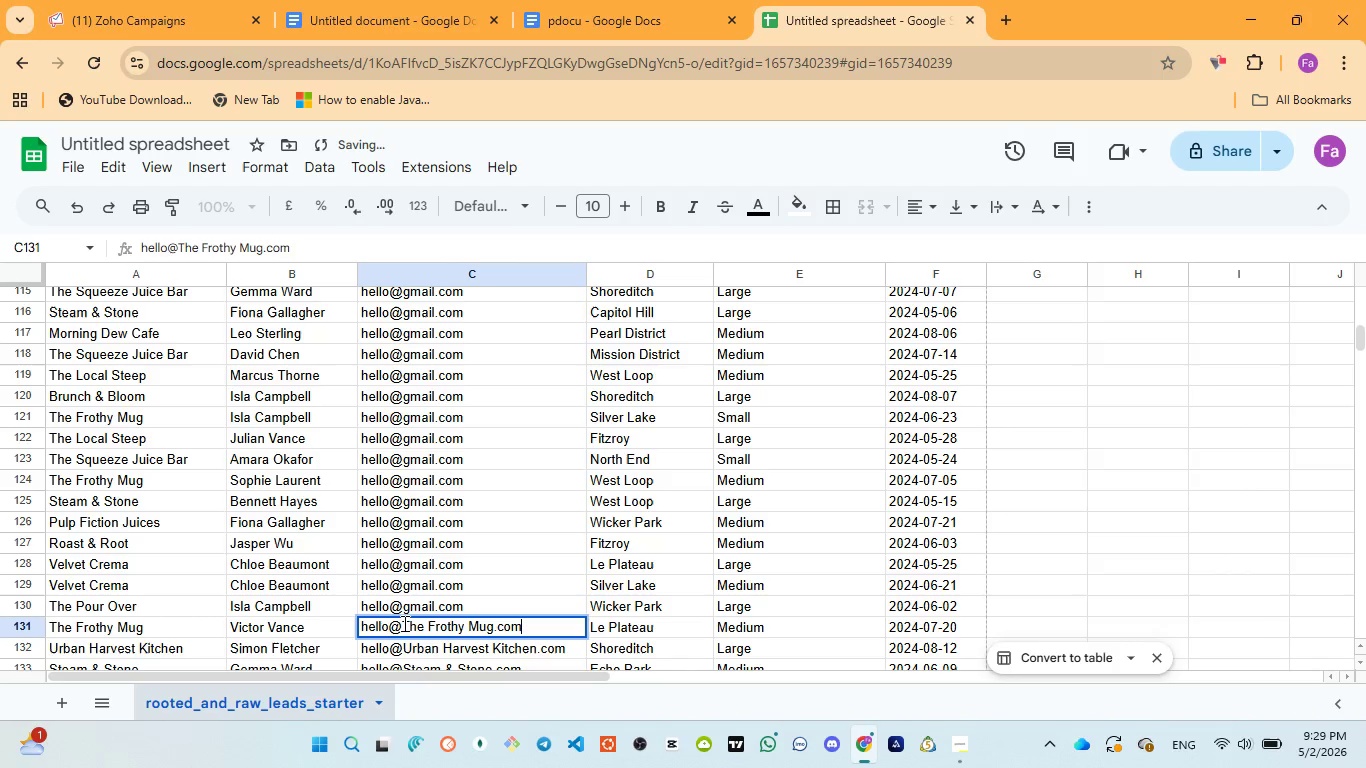 
left_click_drag(start_coordinate=[403, 623], to_coordinate=[494, 622])
 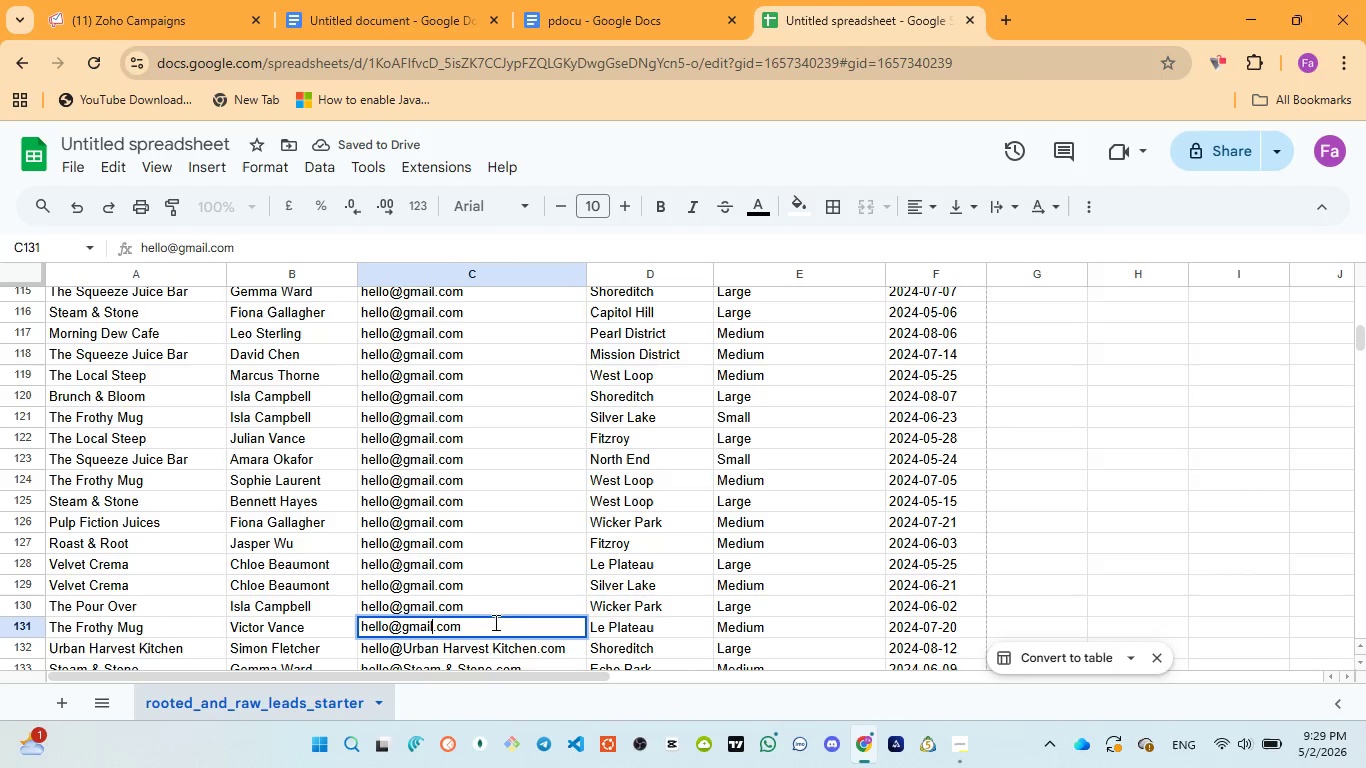 
key(Control+V)
 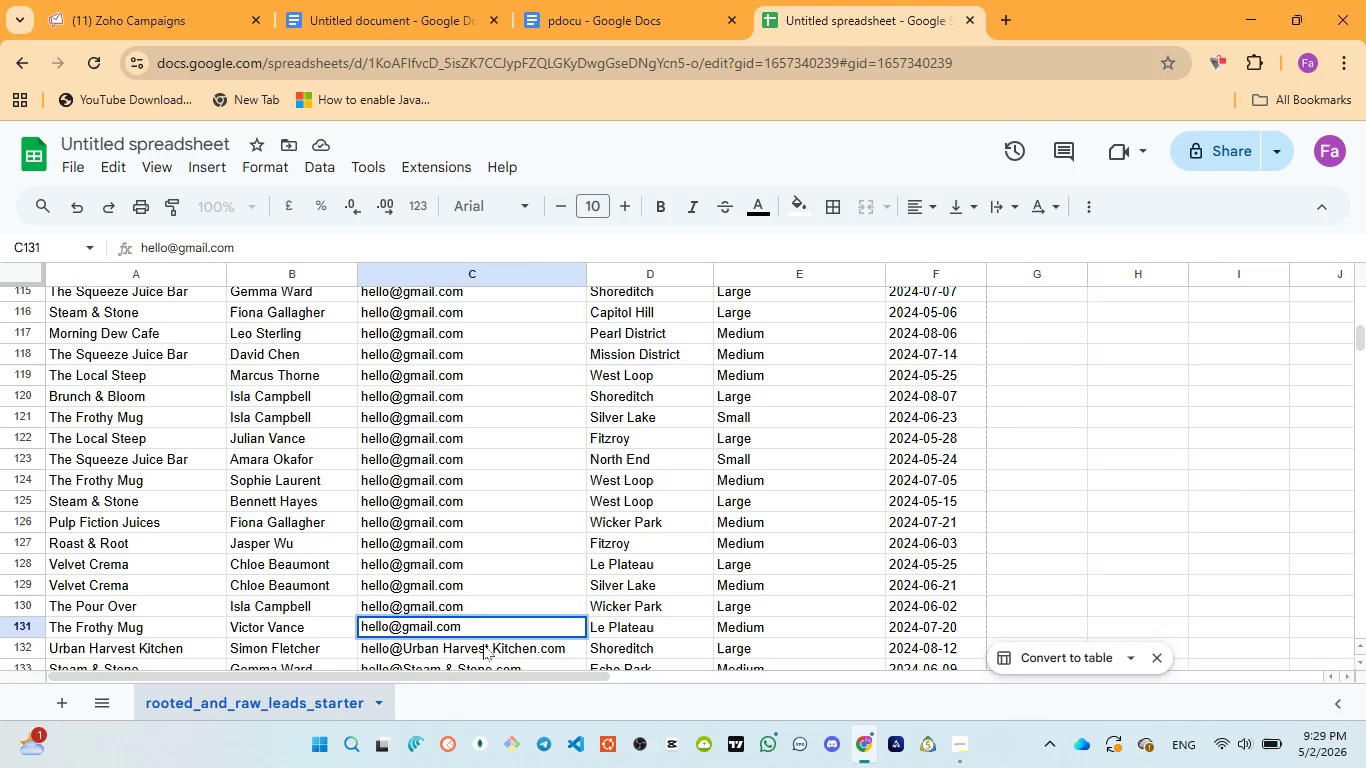 
left_click([483, 644])
 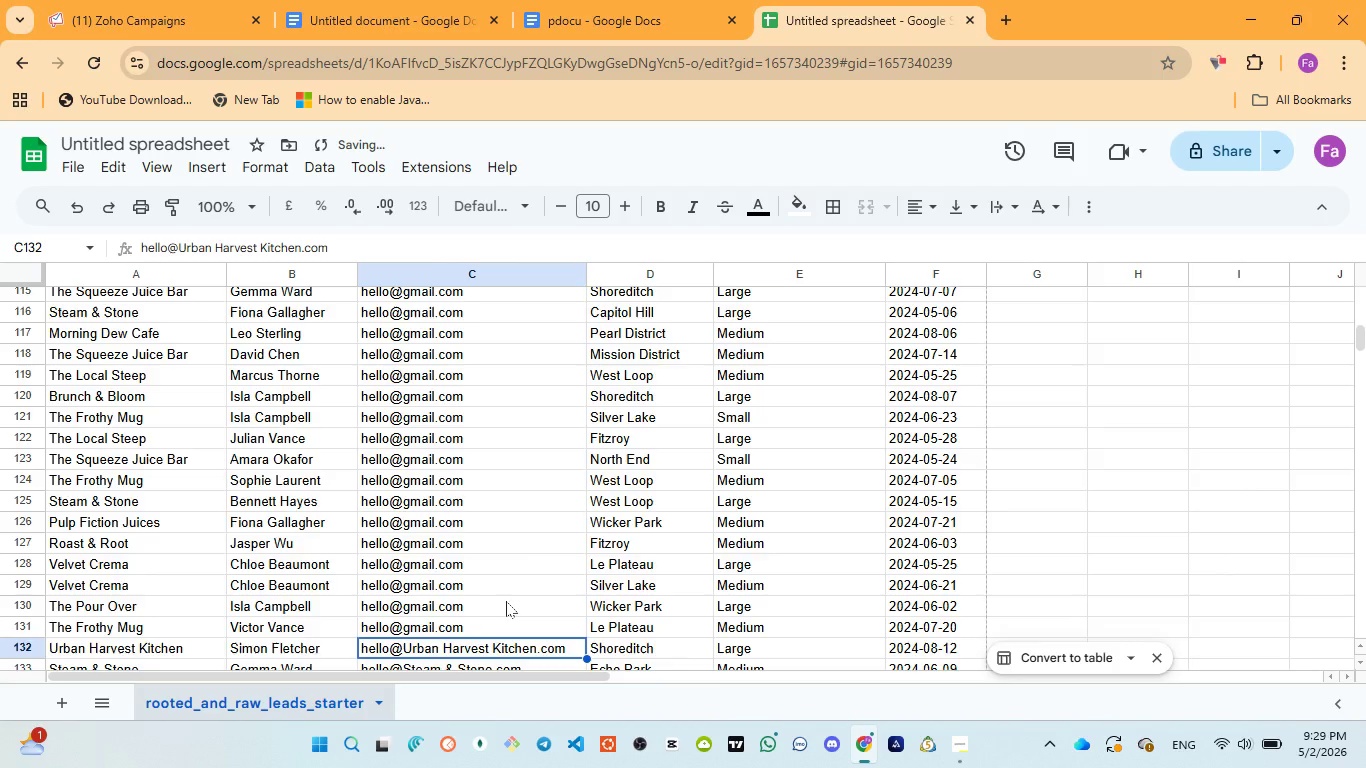 
scroll: coordinate [506, 601], scroll_direction: down, amount: 2.0
 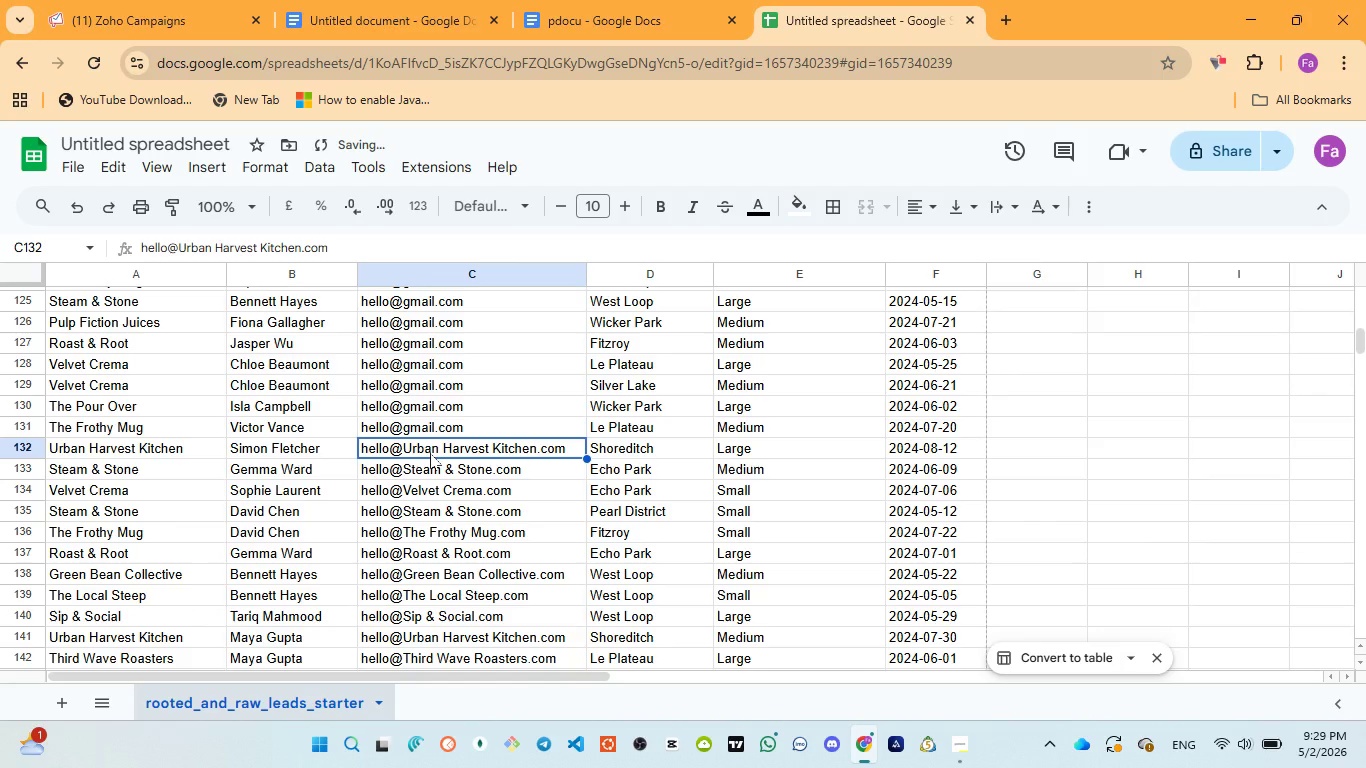 
double_click([430, 453])
 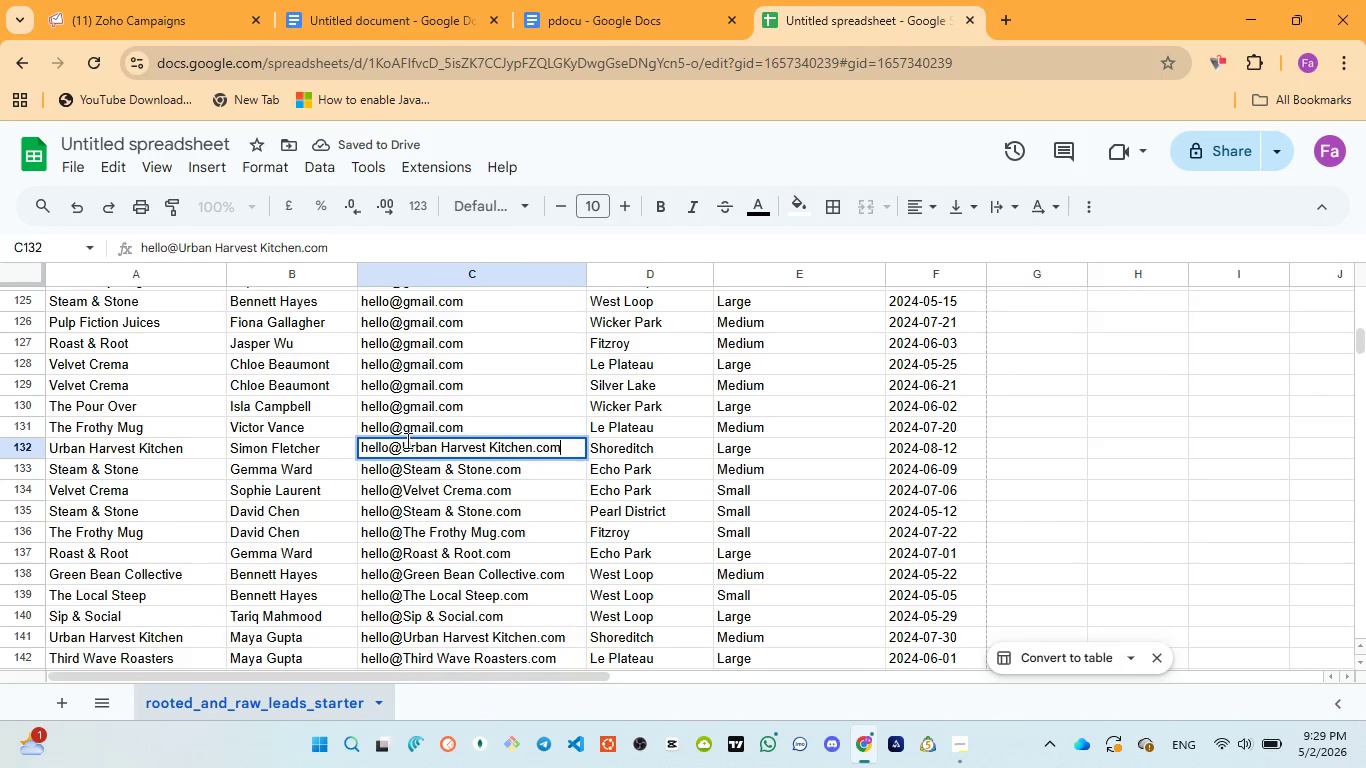 
left_click_drag(start_coordinate=[406, 440], to_coordinate=[530, 446])
 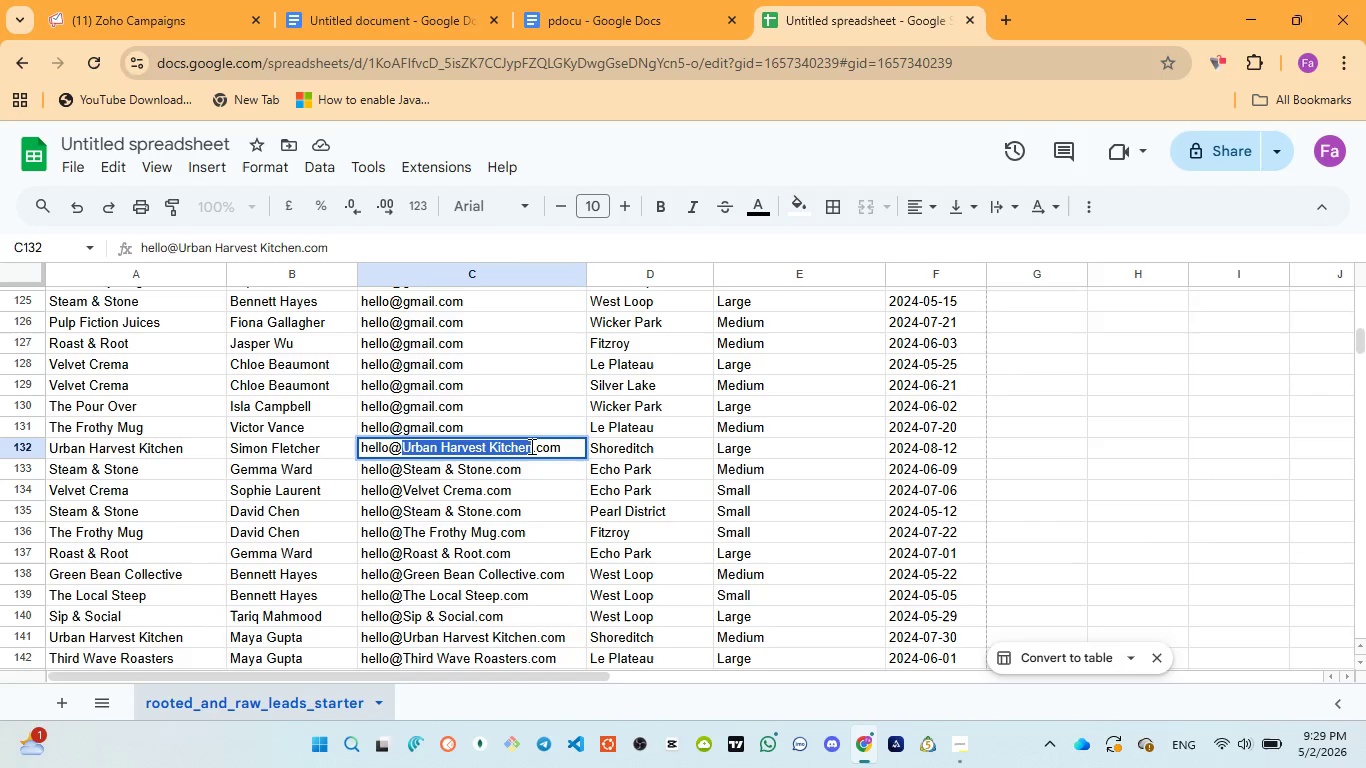 
key(Control+V)
 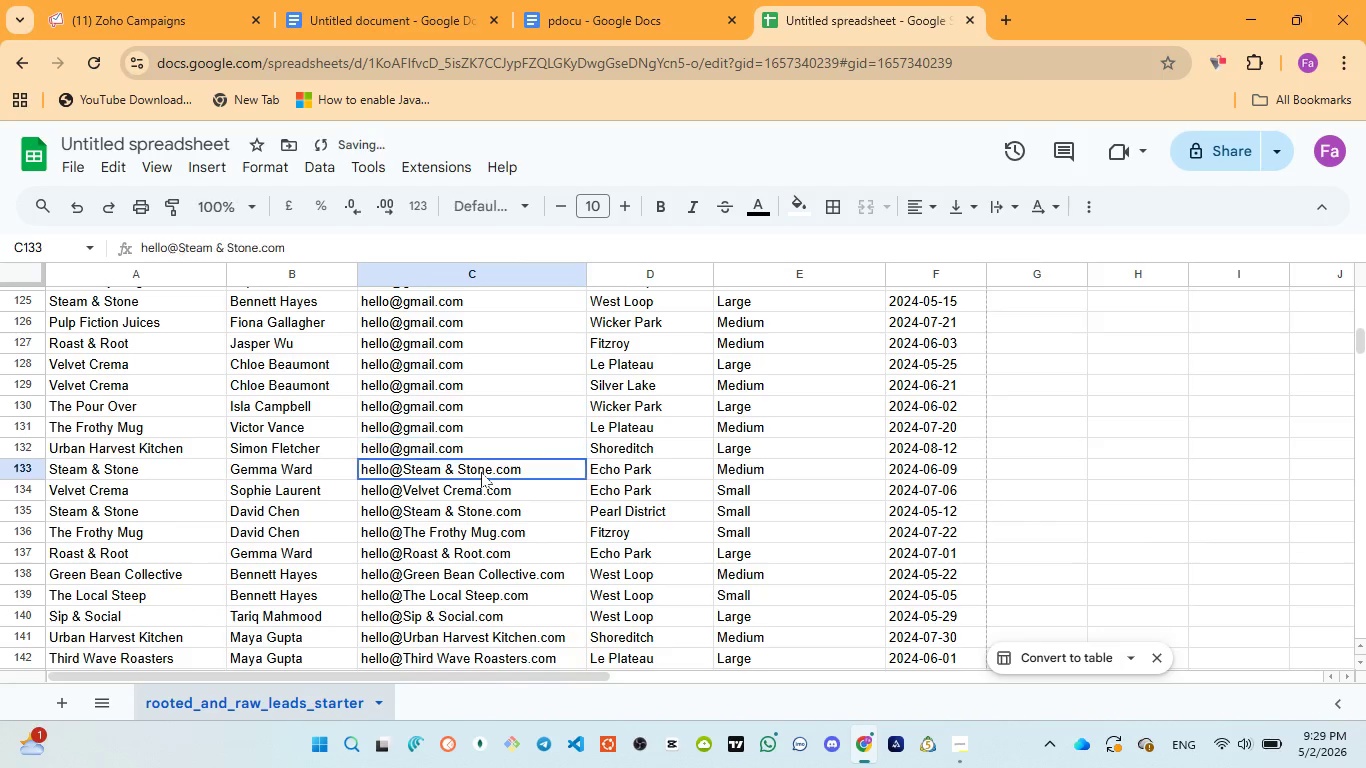 
double_click([481, 472])
 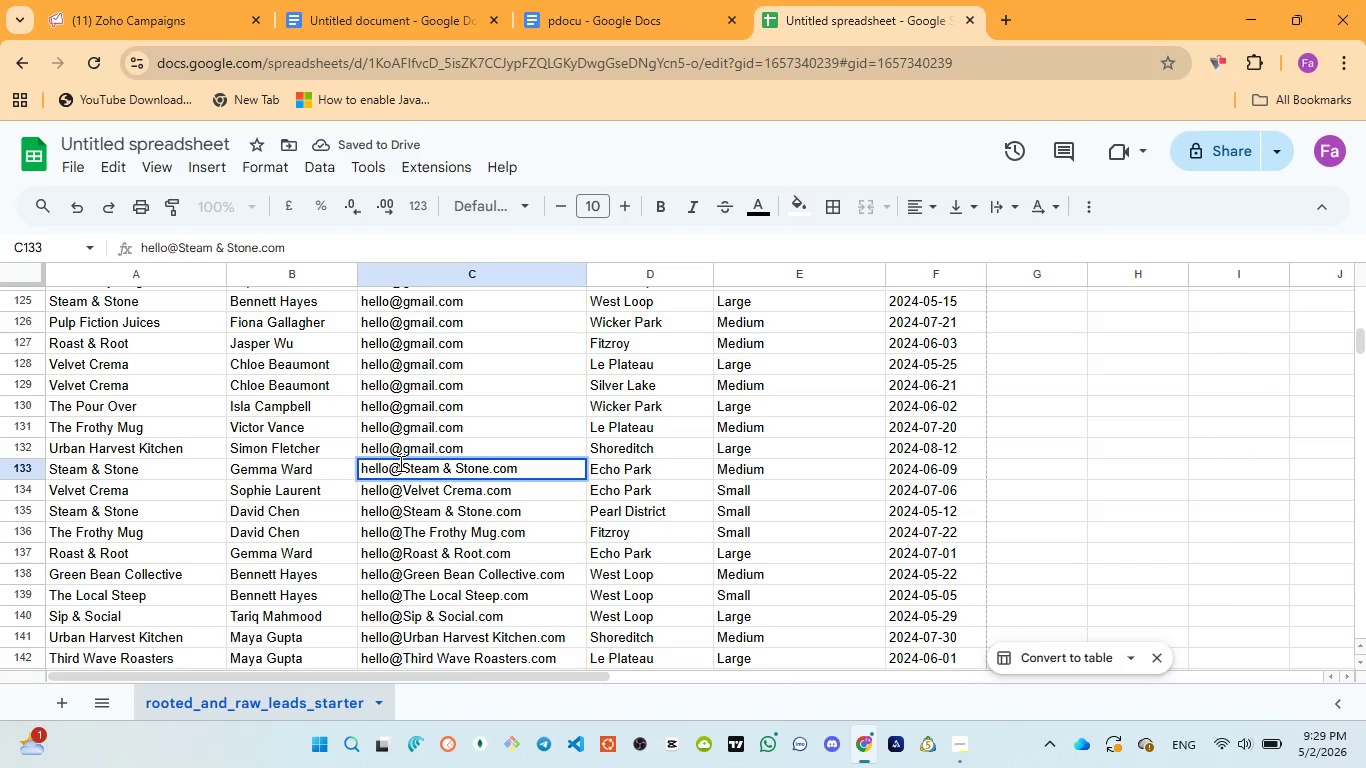 
left_click_drag(start_coordinate=[405, 465], to_coordinate=[487, 466])
 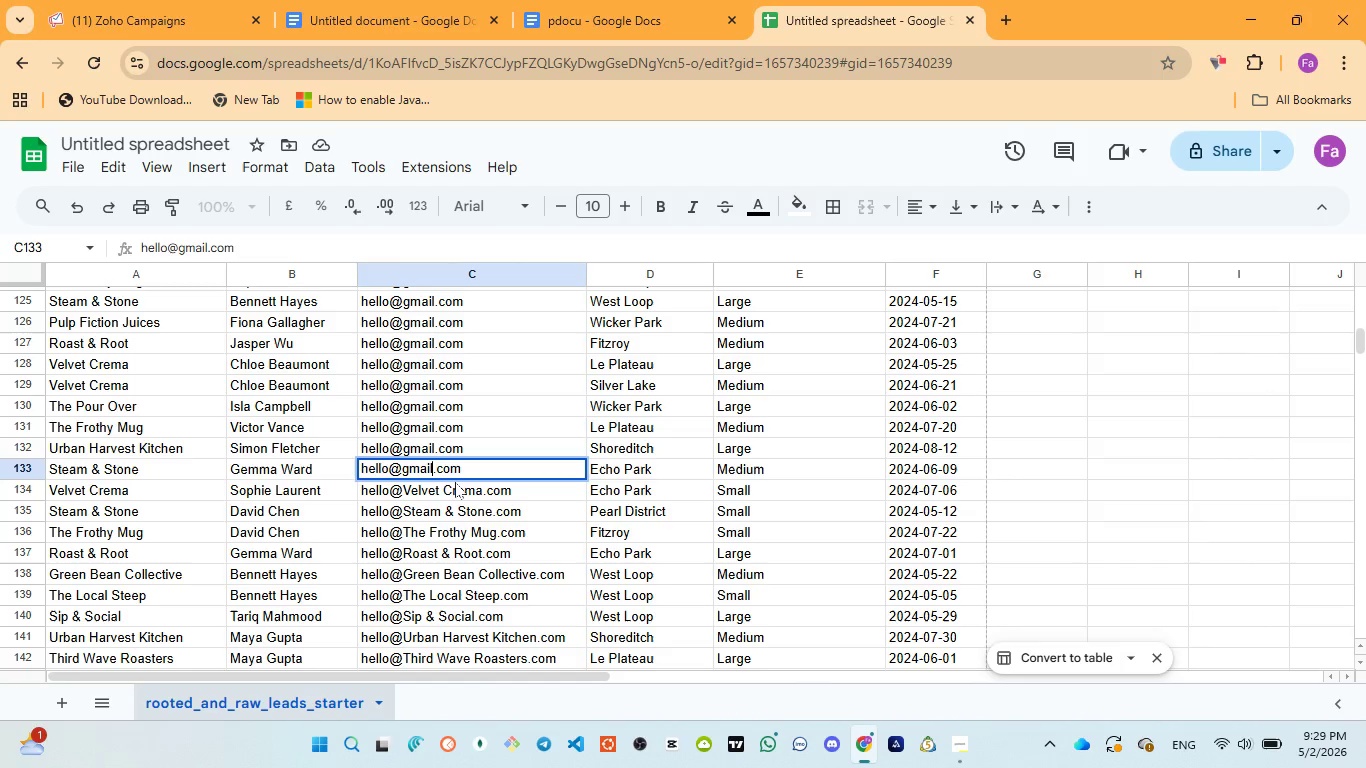 
key(Control+V)
 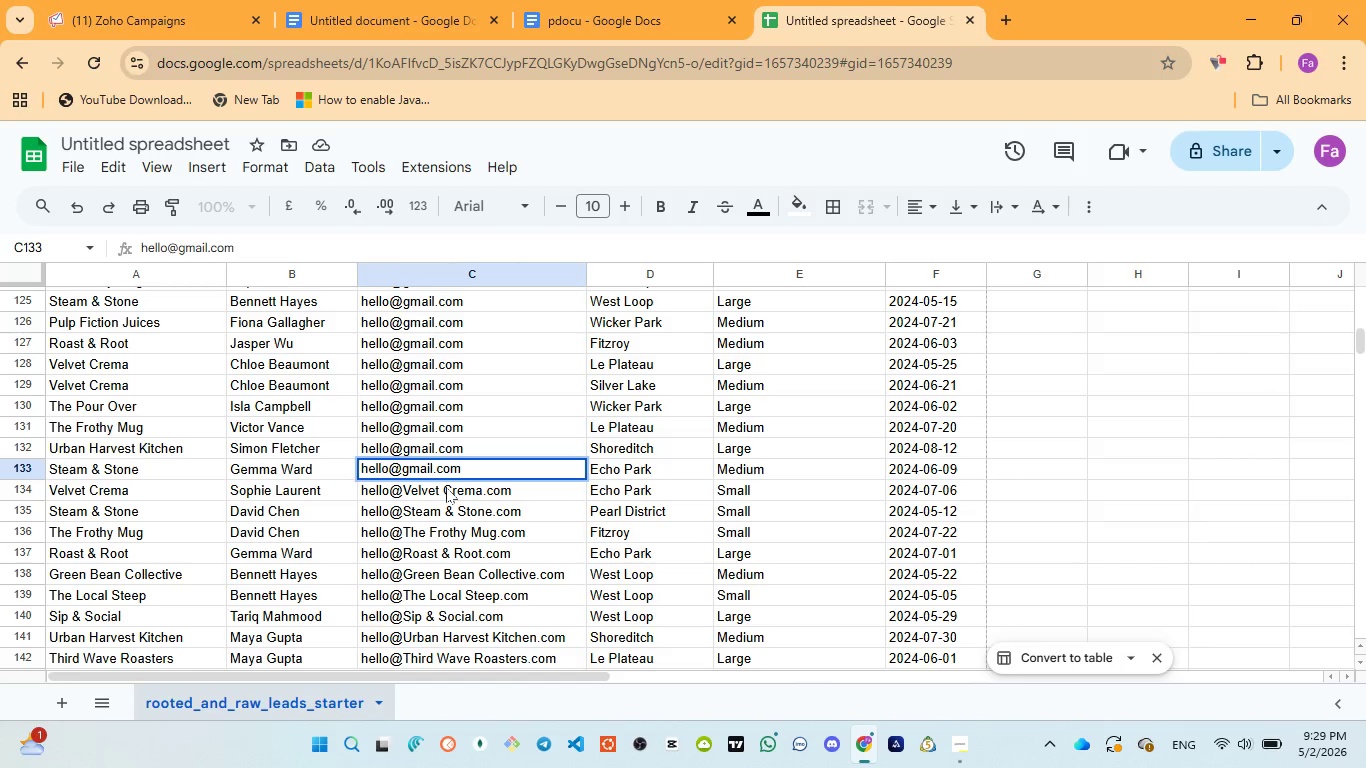 
double_click([446, 487])
 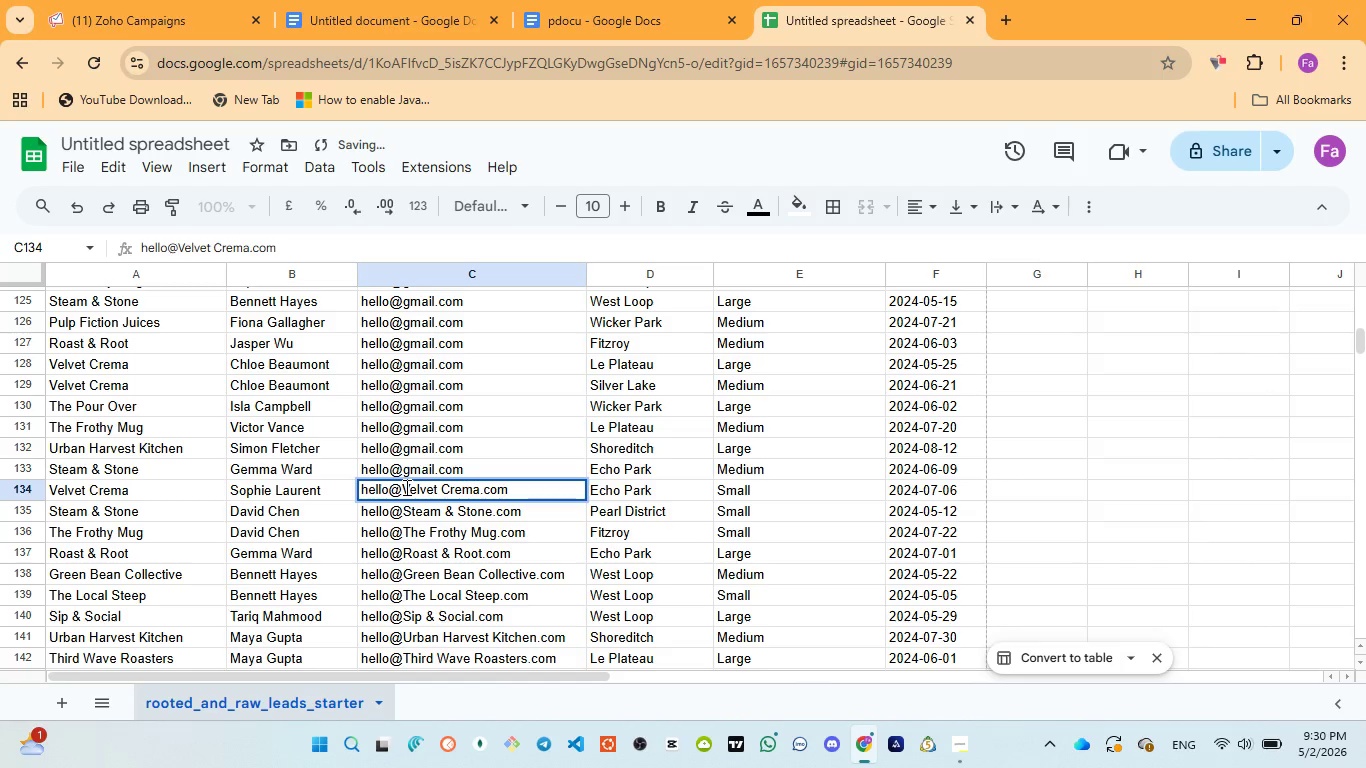 
left_click_drag(start_coordinate=[405, 487], to_coordinate=[478, 486])
 